 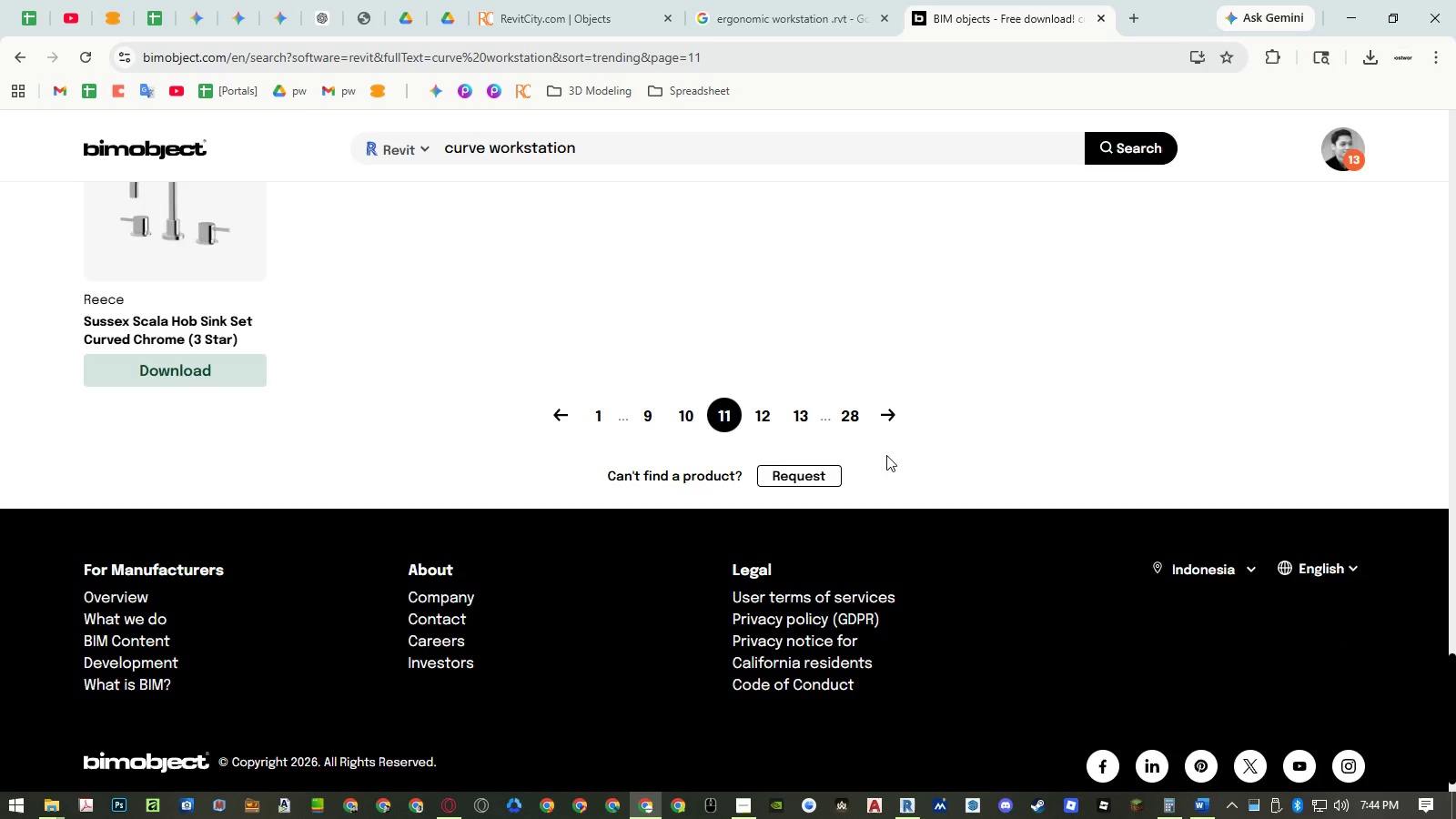 
left_click([771, 415])
 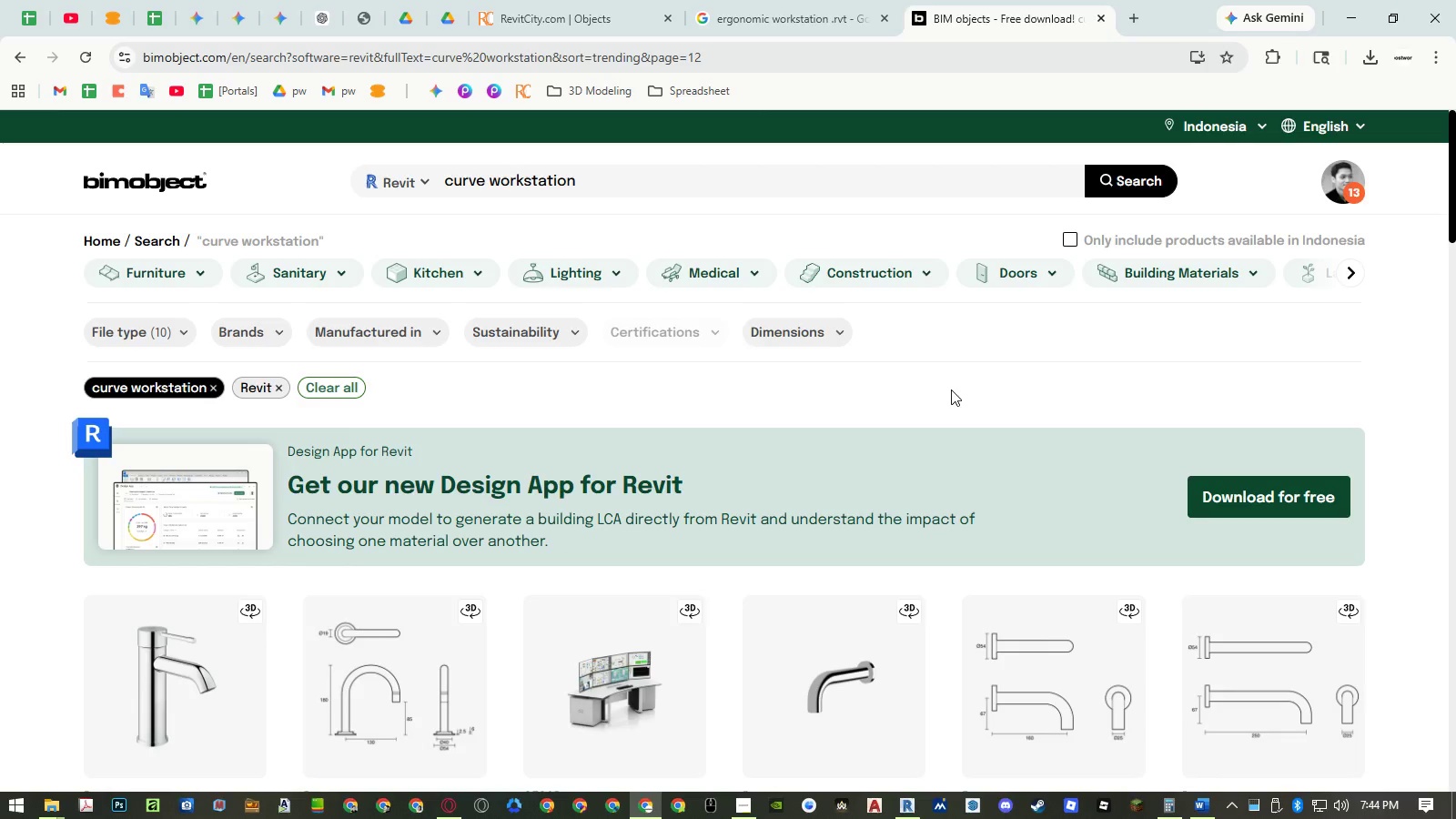 
scroll: coordinate [951, 380], scroll_direction: down, amount: 12.0
 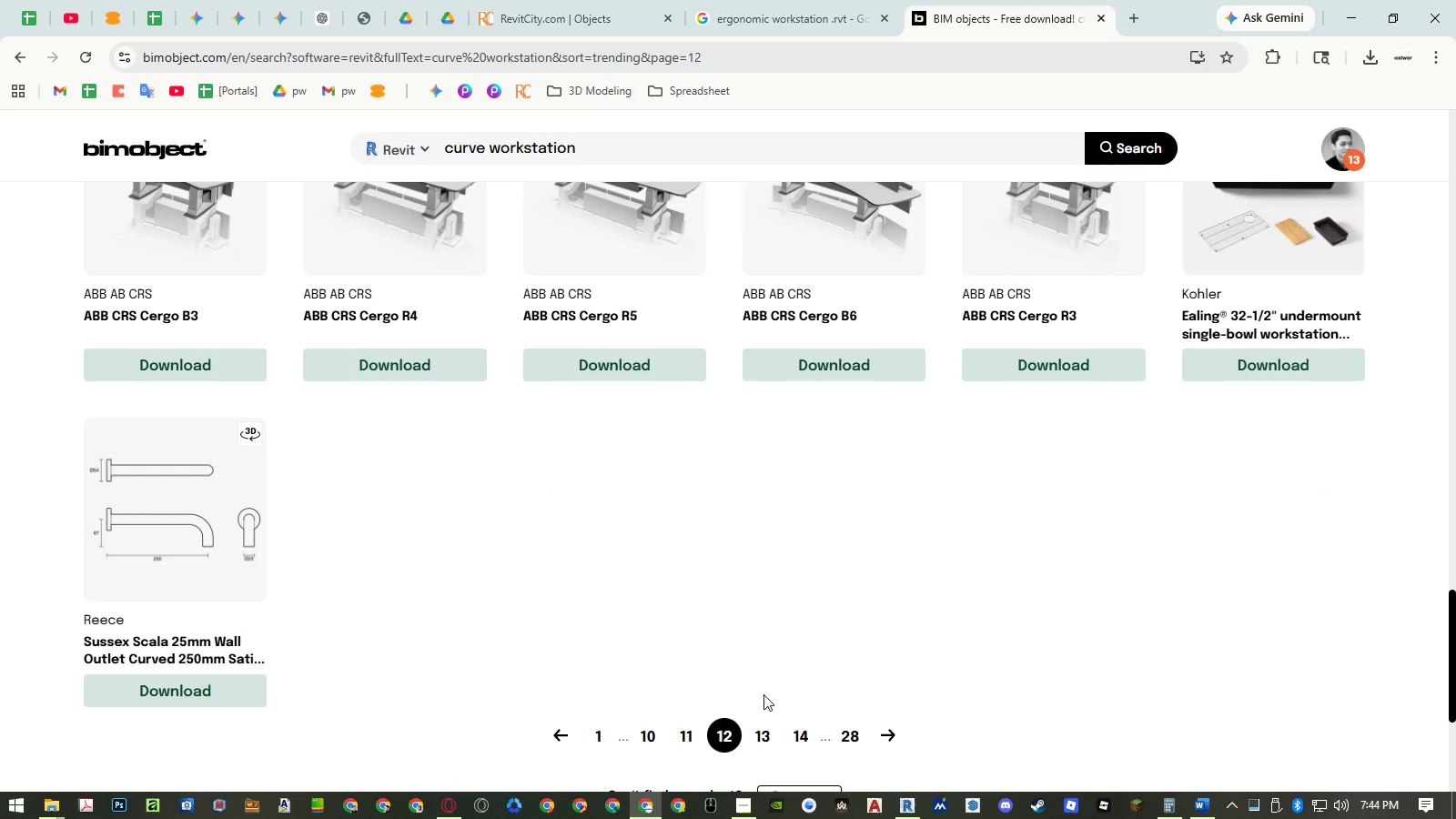 
left_click([763, 729])
 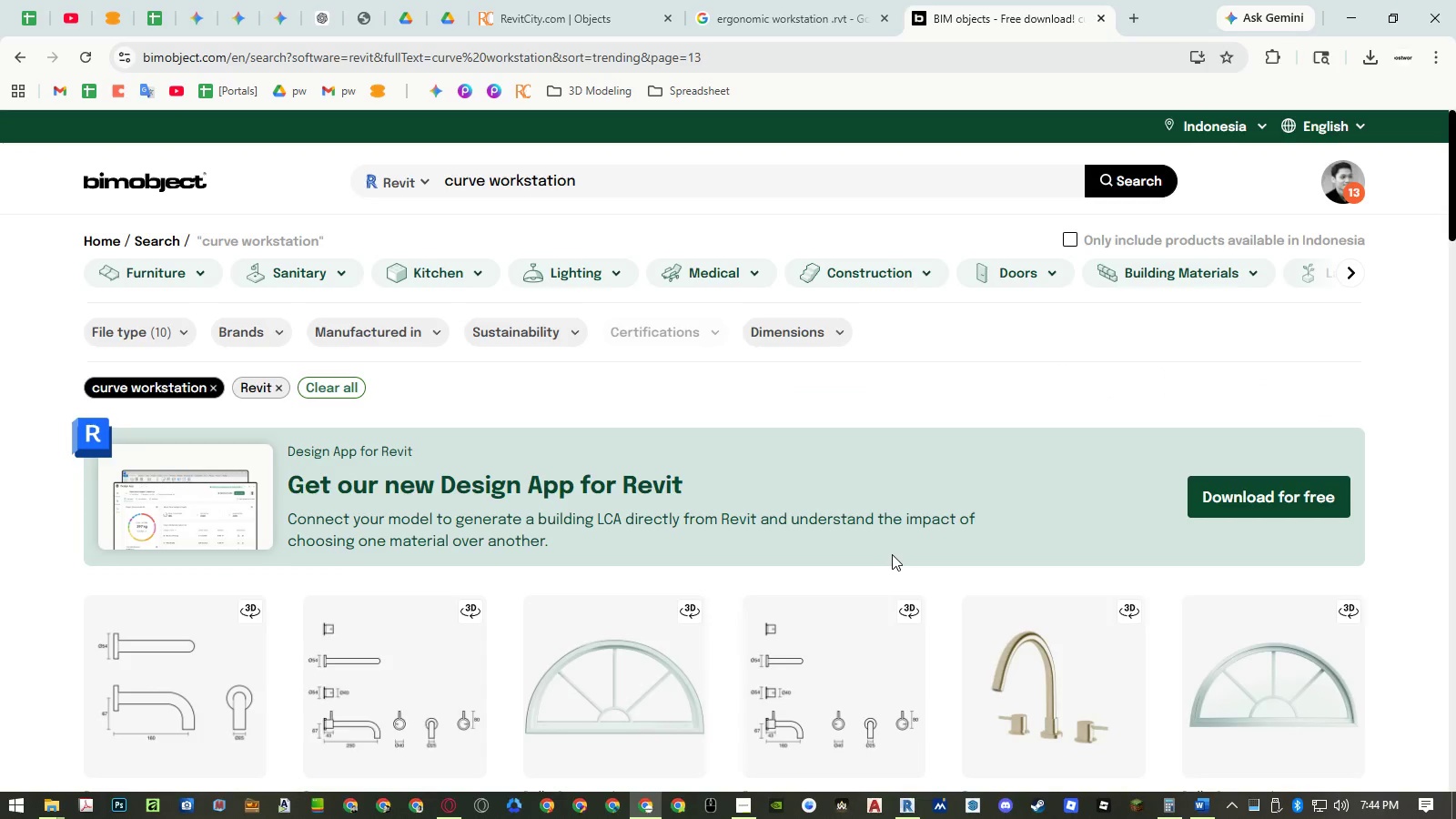 
scroll: coordinate [895, 498], scroll_direction: down, amount: 21.0
 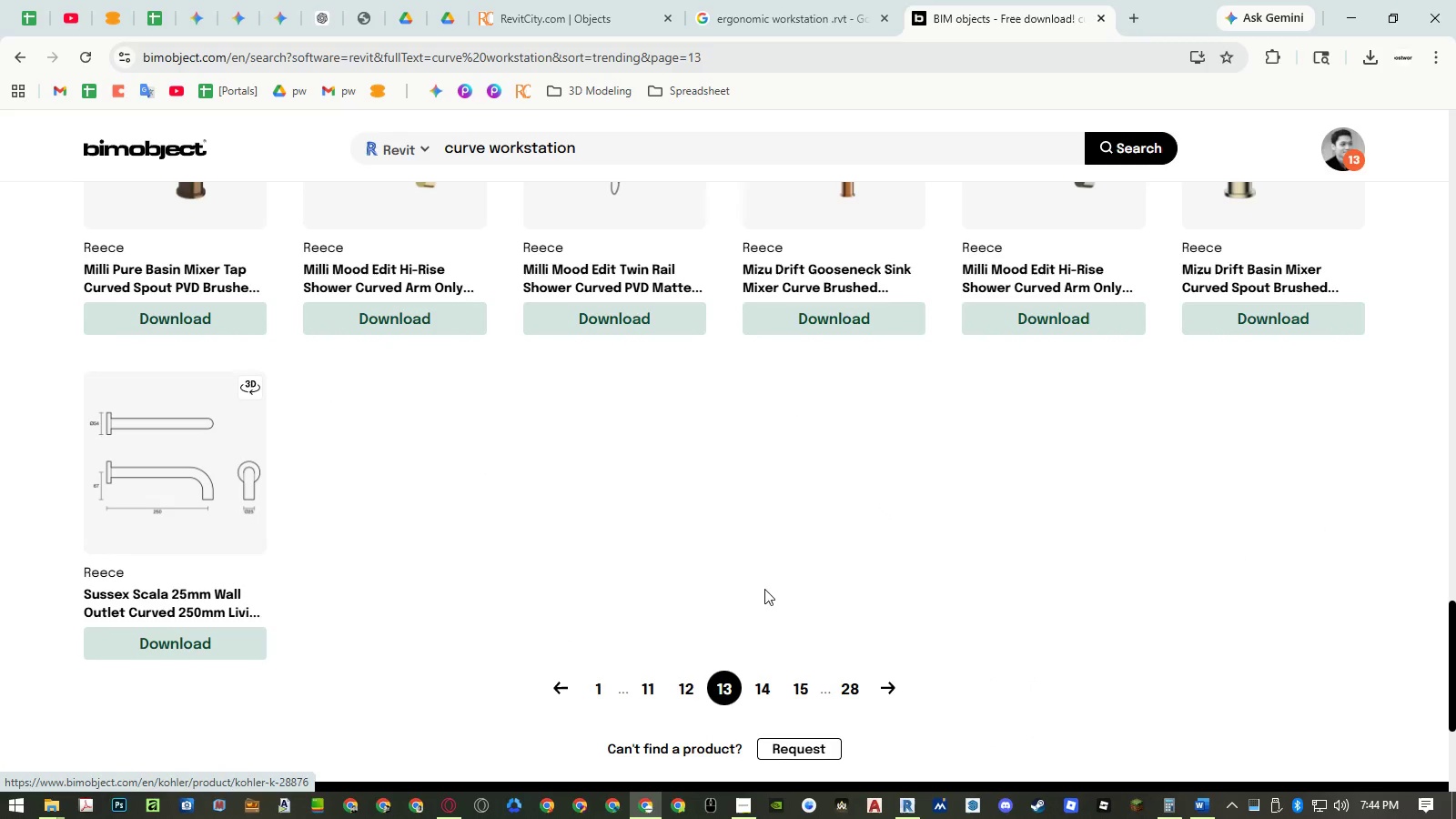 
left_click([759, 690])
 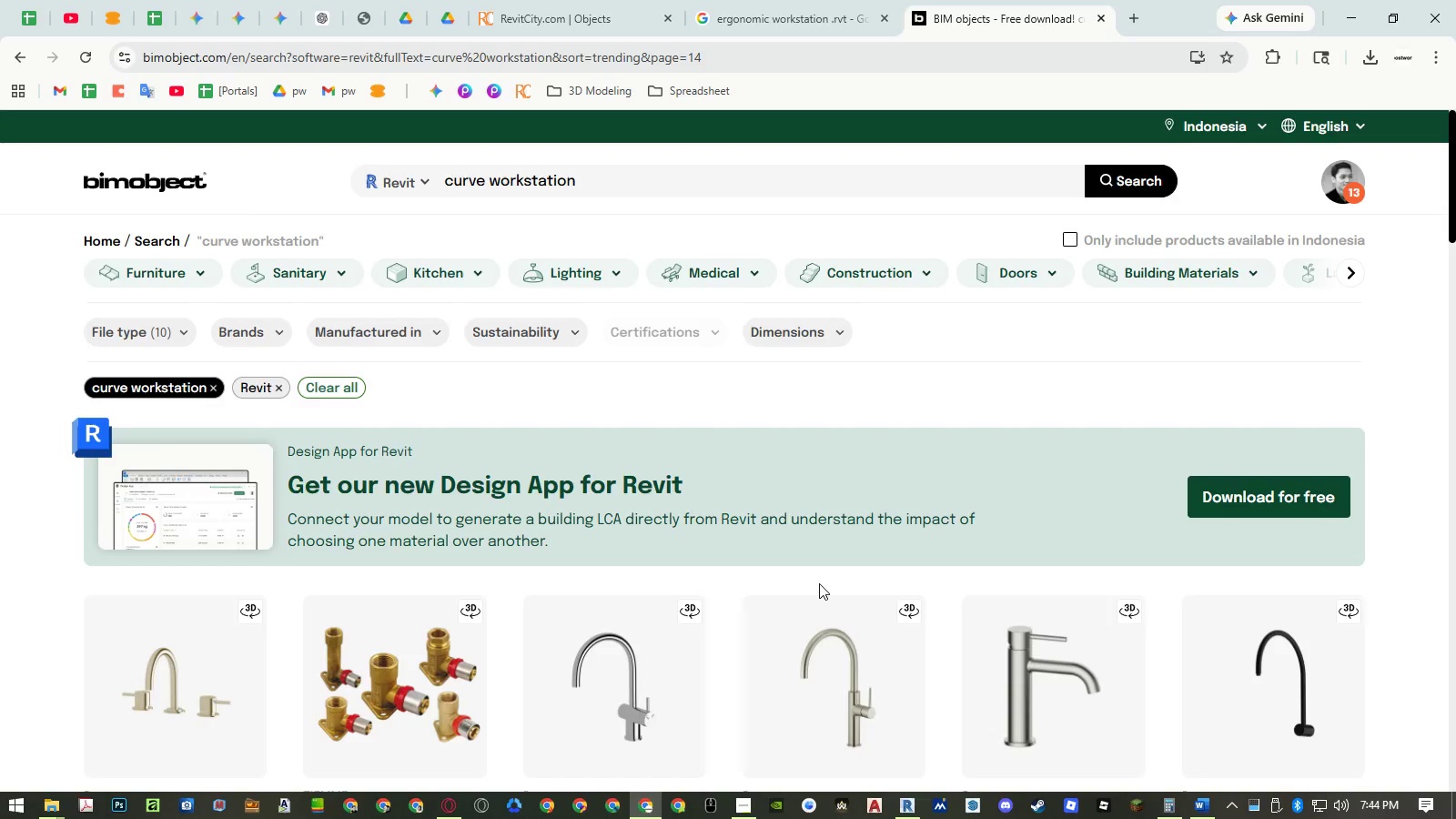 
scroll: coordinate [850, 478], scroll_direction: down, amount: 23.0
 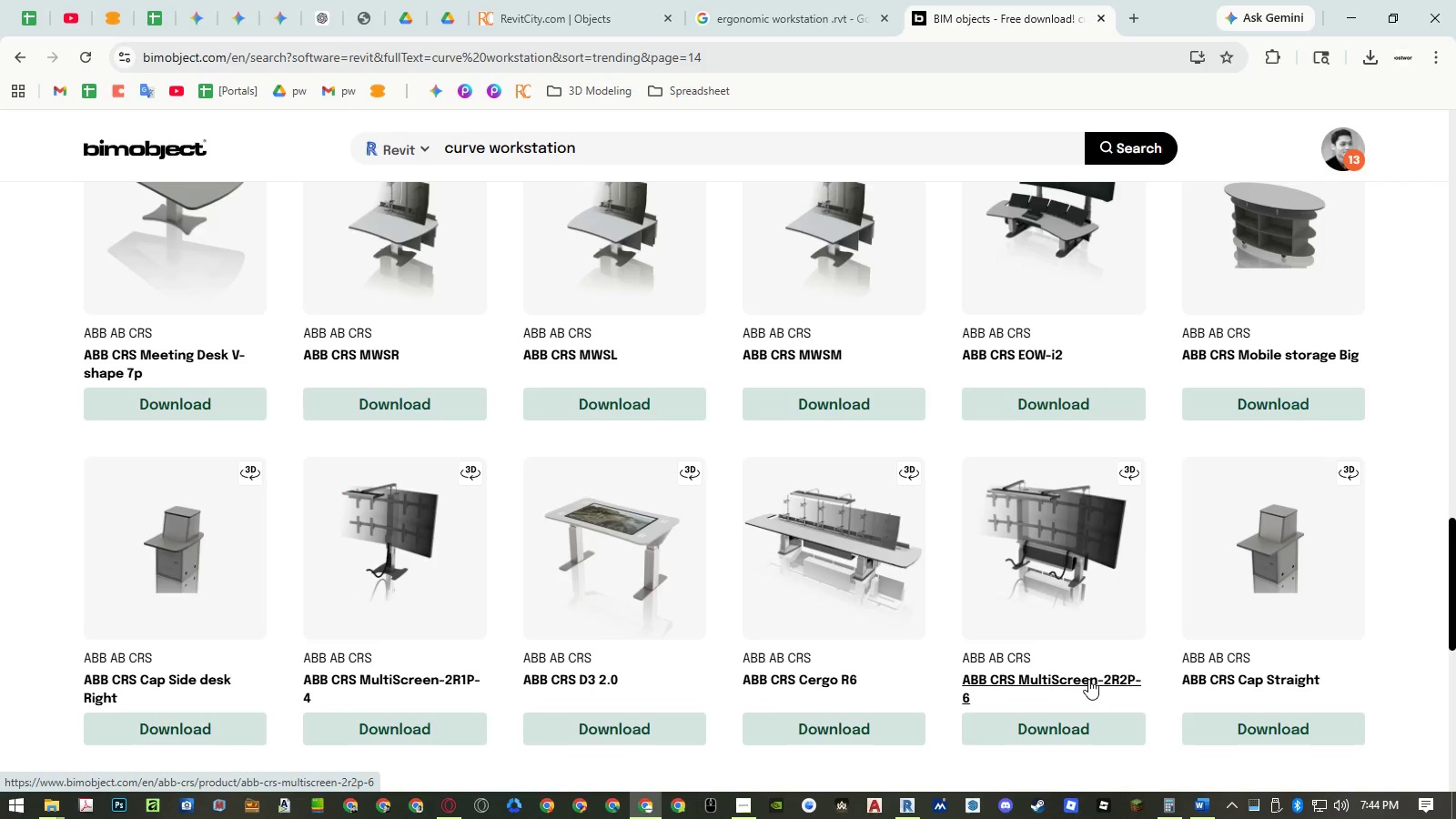 
middle_click([1088, 679])
 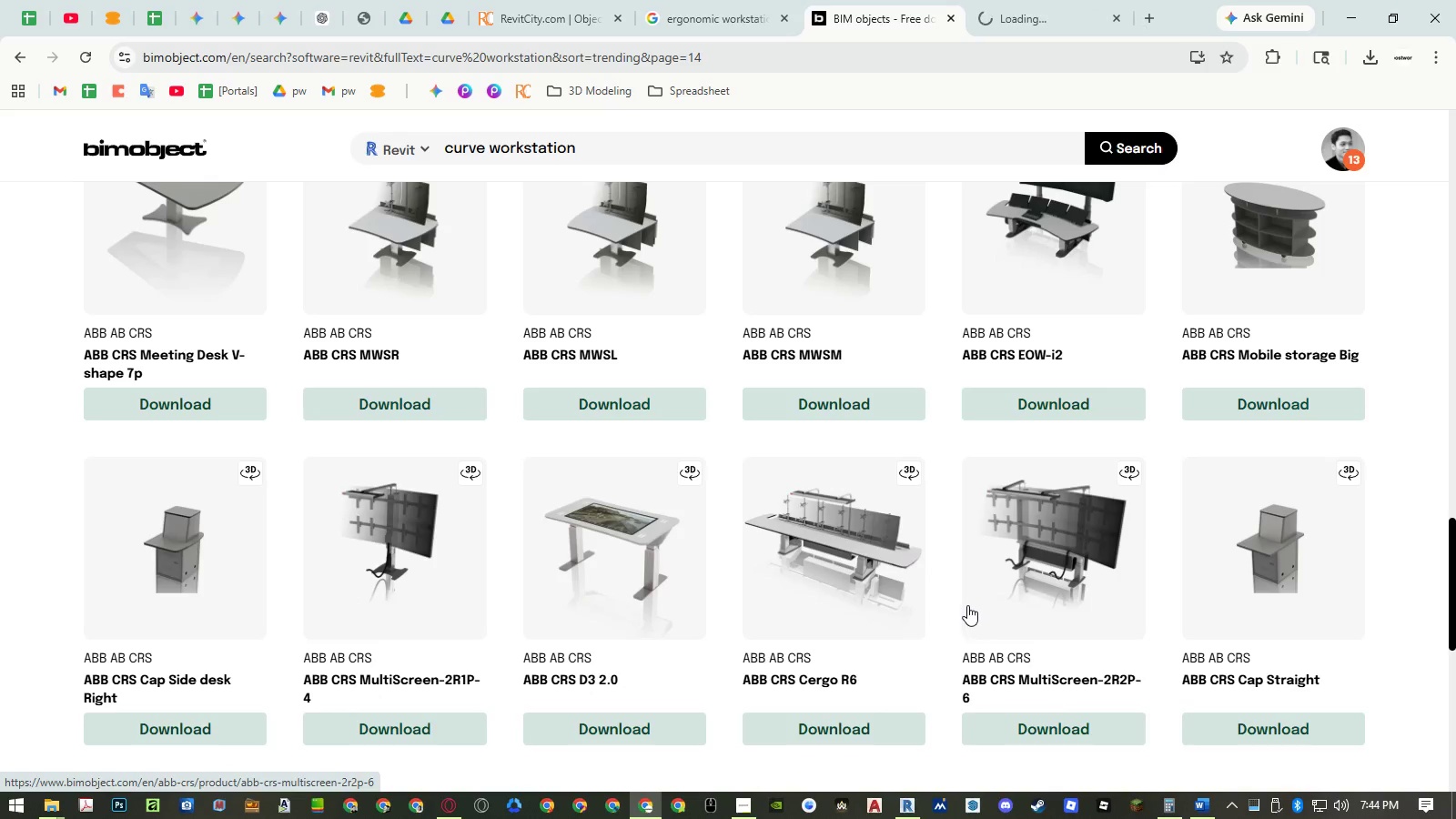 
scroll: coordinate [966, 601], scroll_direction: down, amount: 5.0
 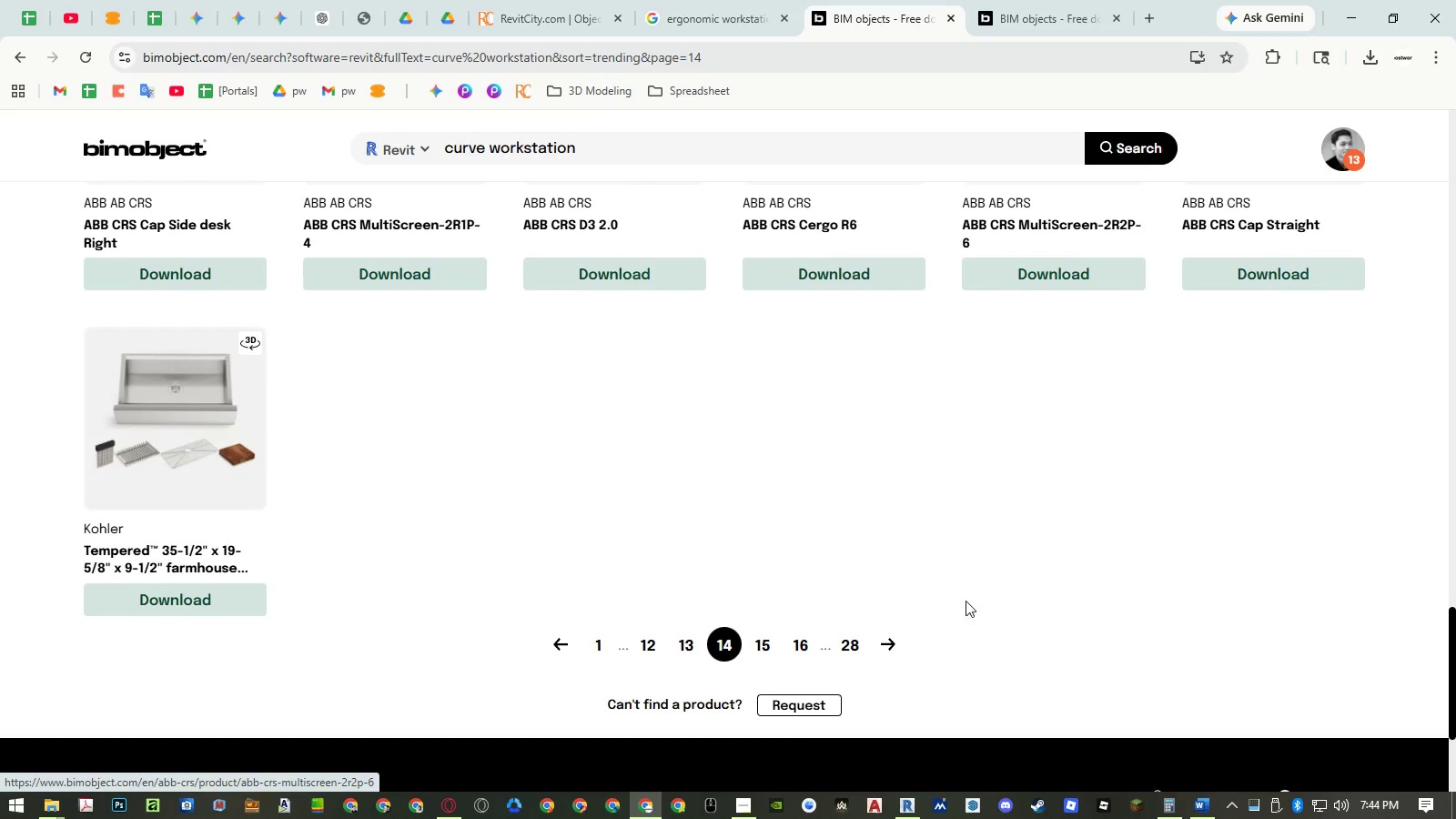 
scroll: coordinate [966, 601], scroll_direction: up, amount: 9.0
 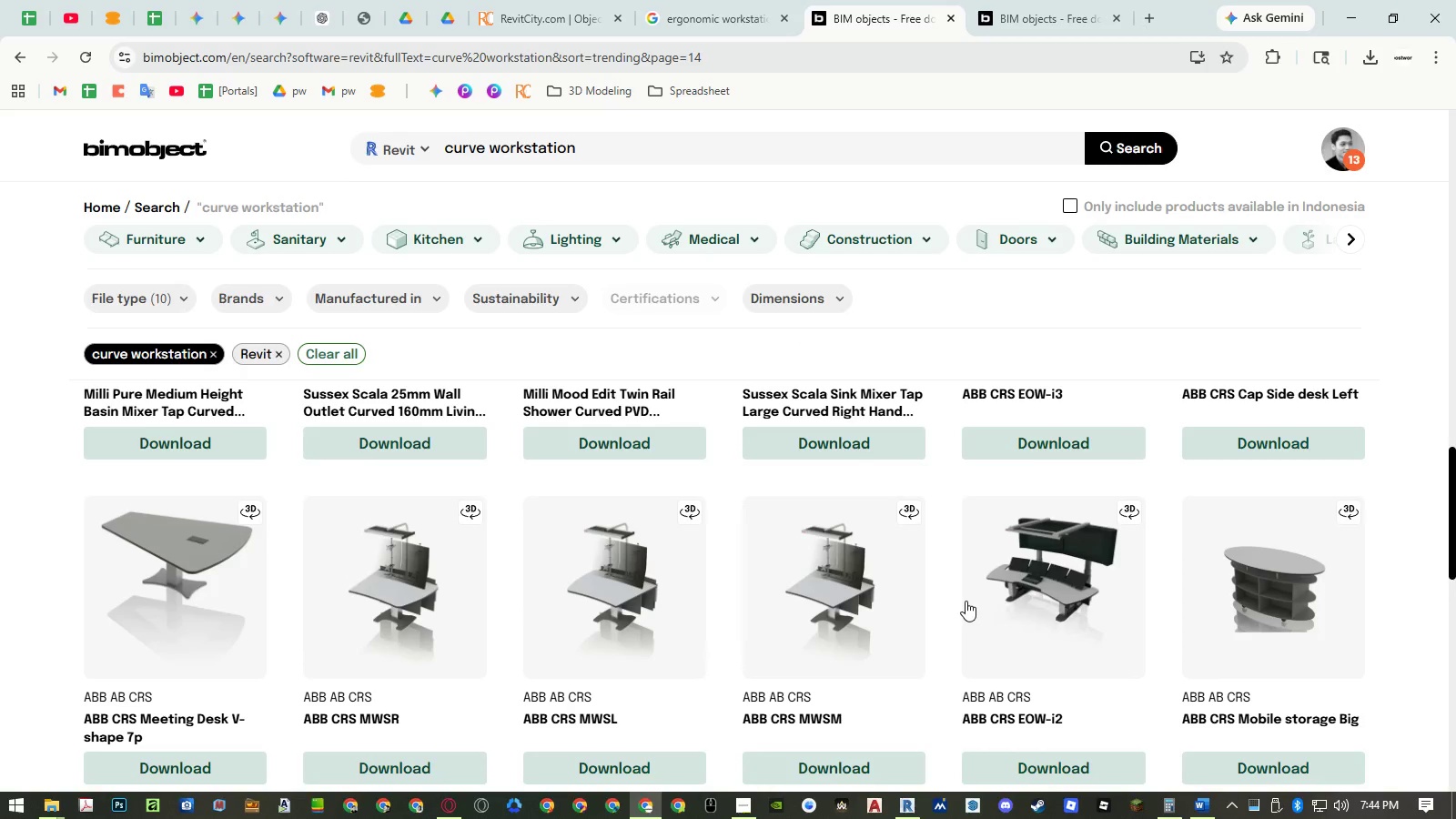 
scroll: coordinate [966, 601], scroll_direction: down, amount: 9.0
 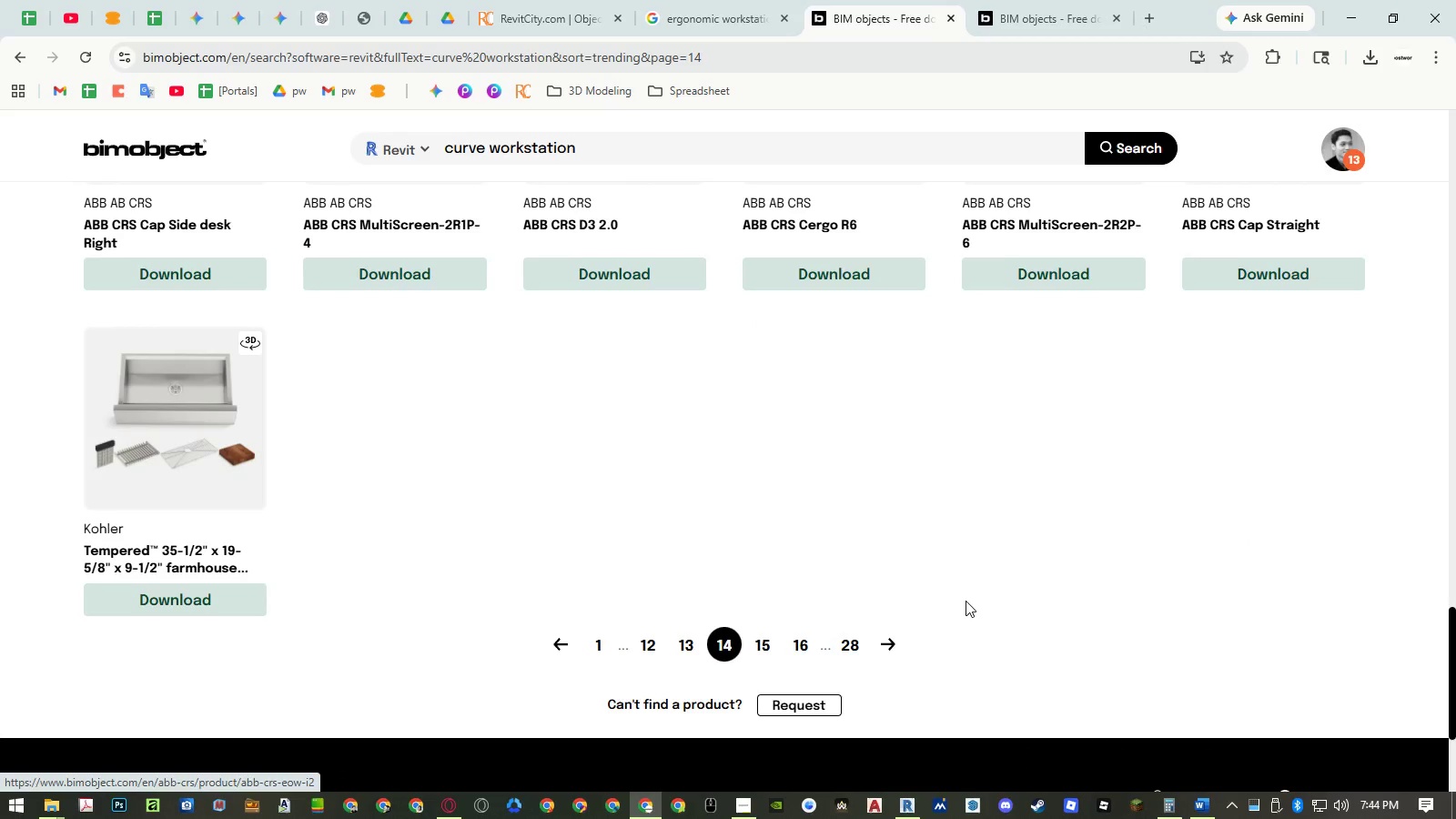 
scroll: coordinate [966, 601], scroll_direction: up, amount: 4.0
 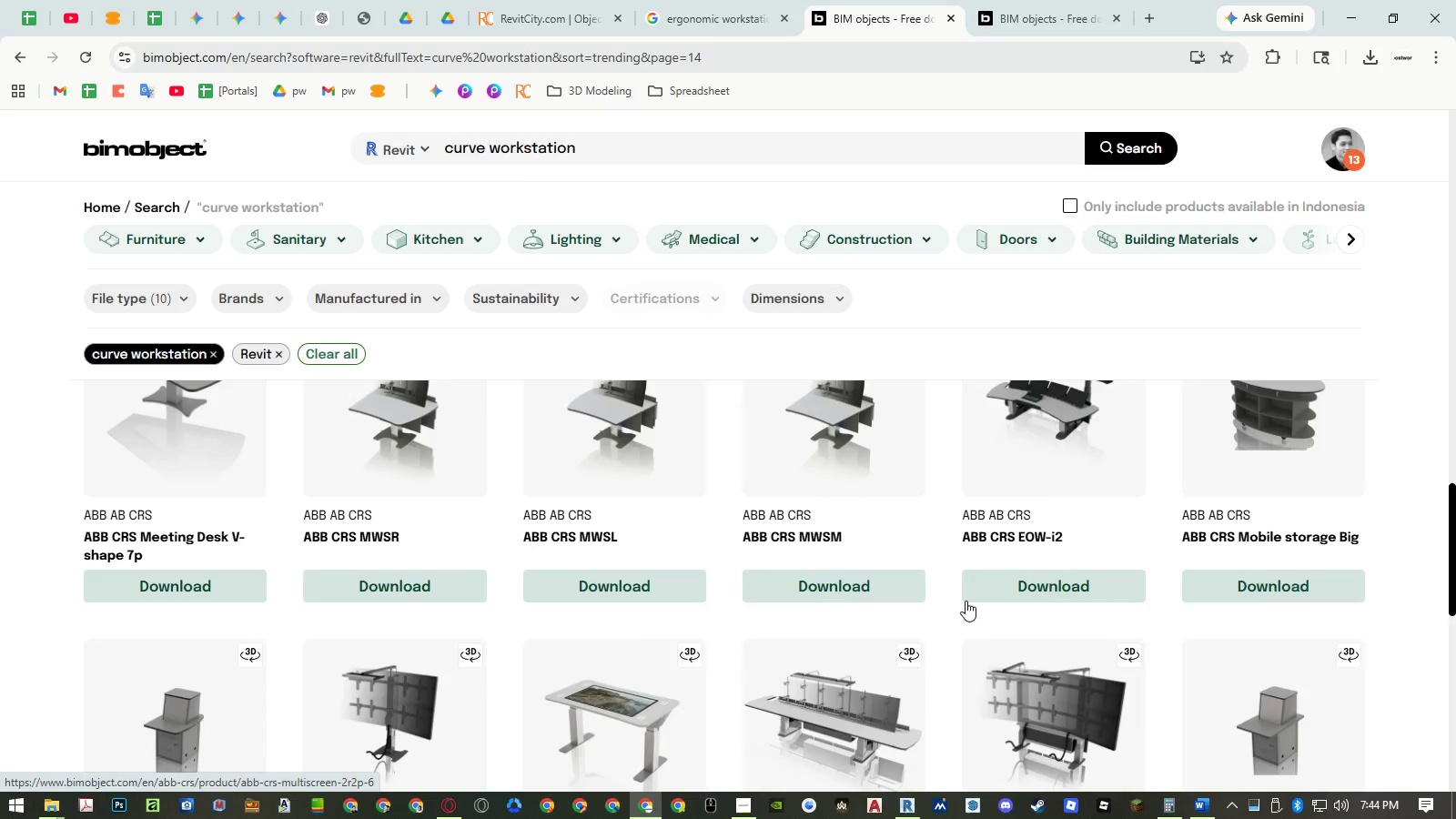 
scroll: coordinate [966, 601], scroll_direction: down, amount: 4.0
 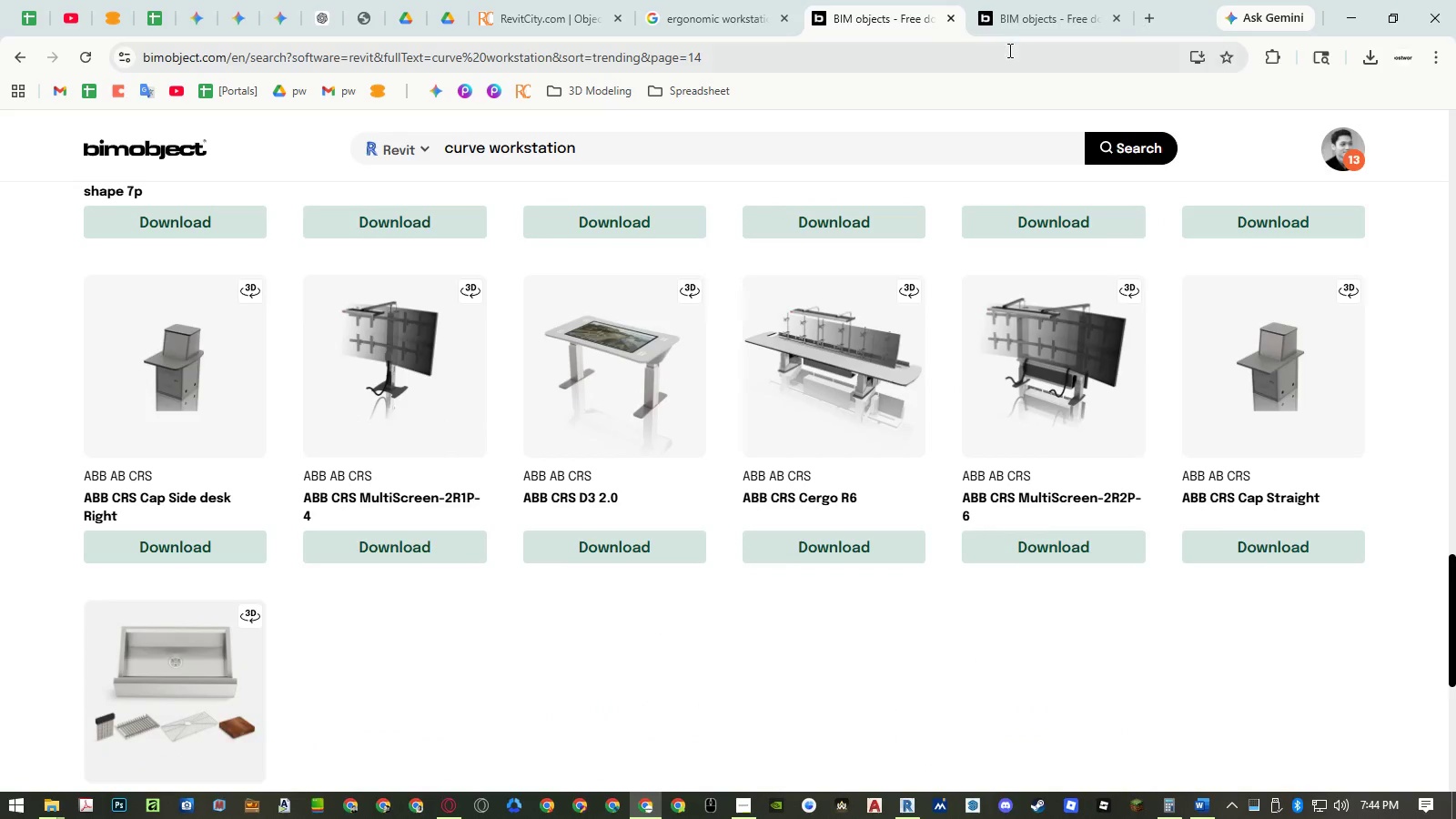 
left_click([1016, 20])
 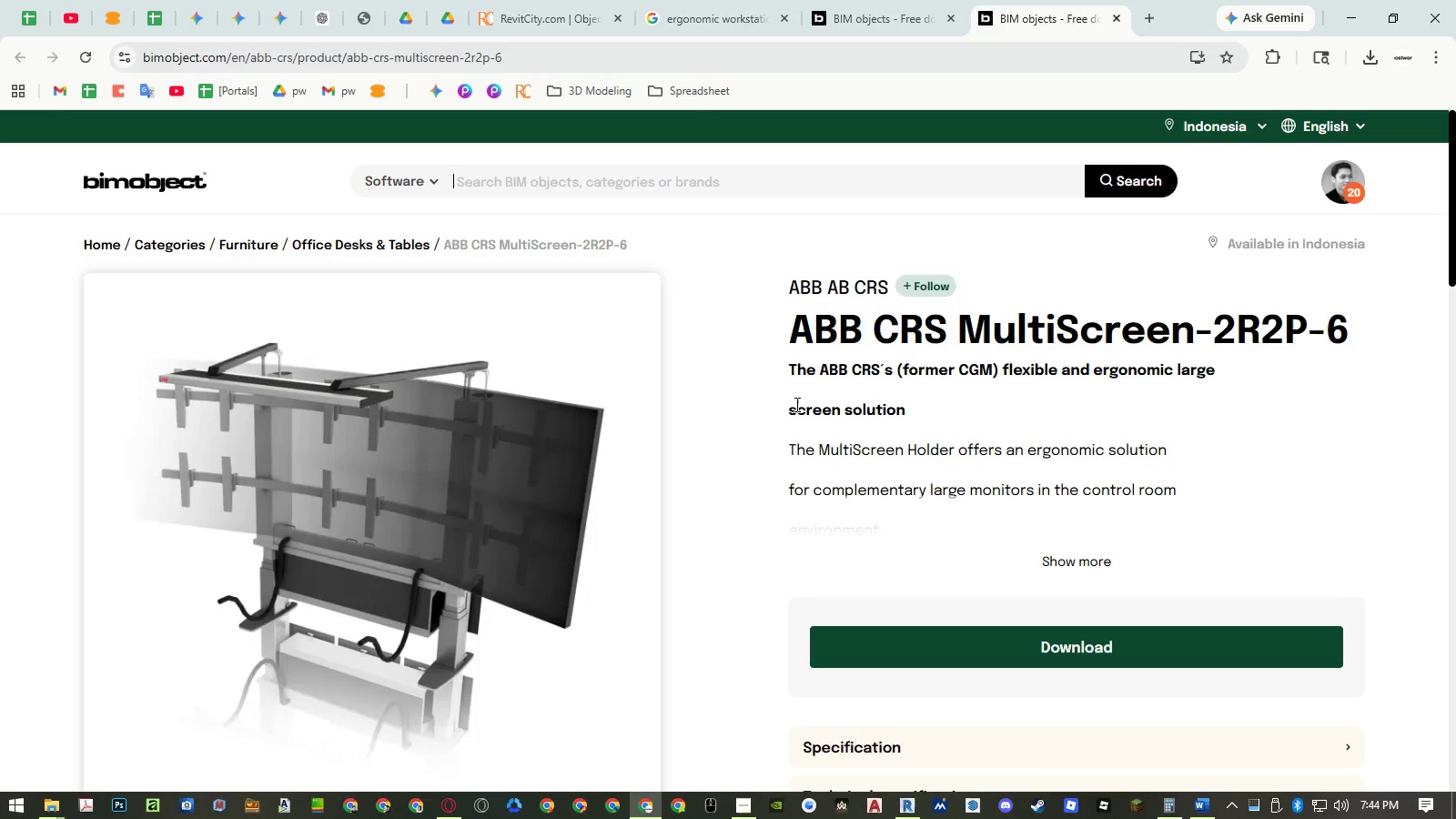 
scroll: coordinate [795, 404], scroll_direction: down, amount: 4.0
 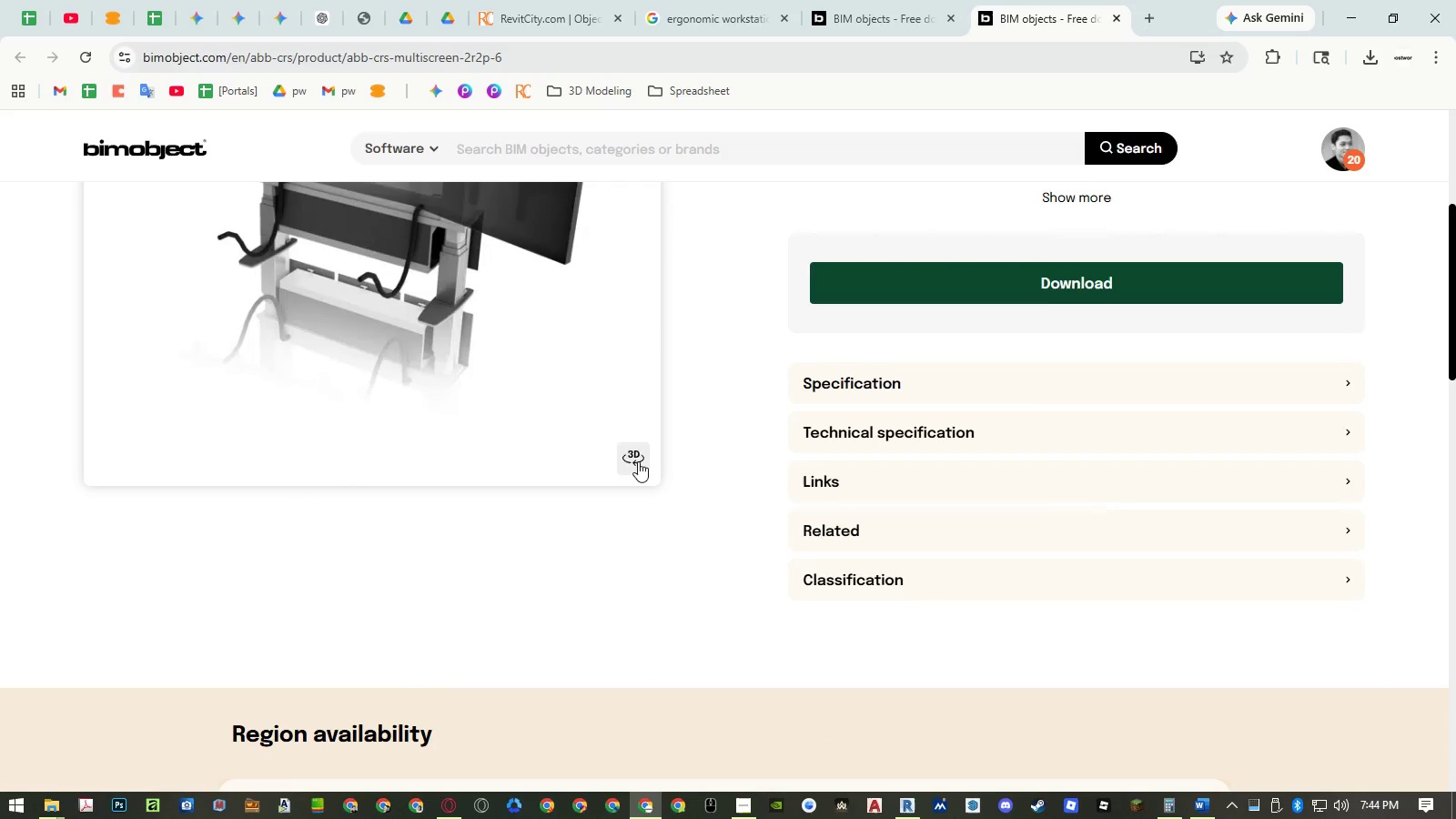 
left_click([629, 460])
 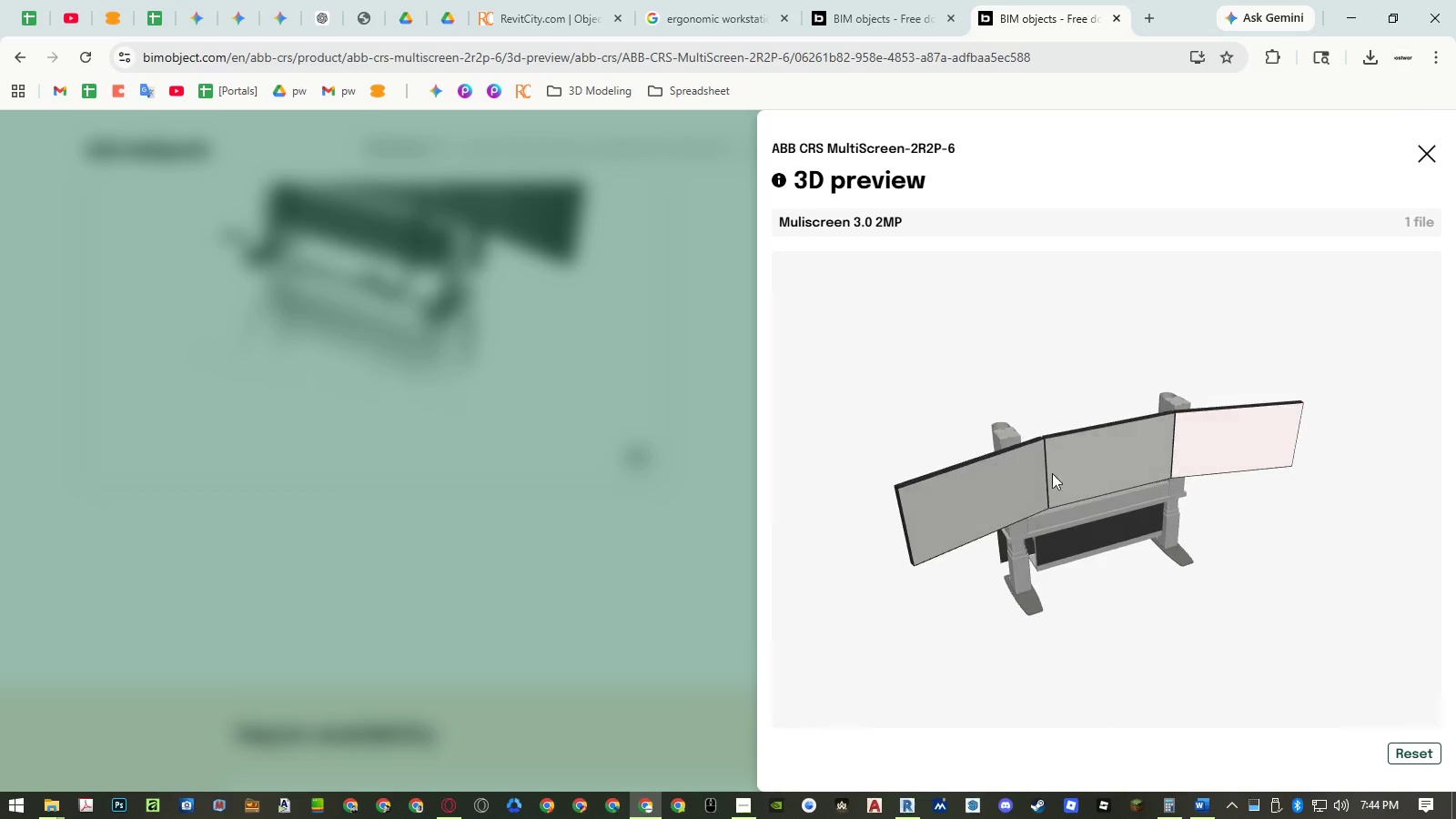 
left_click_drag(start_coordinate=[1101, 550], to_coordinate=[1128, 534])
 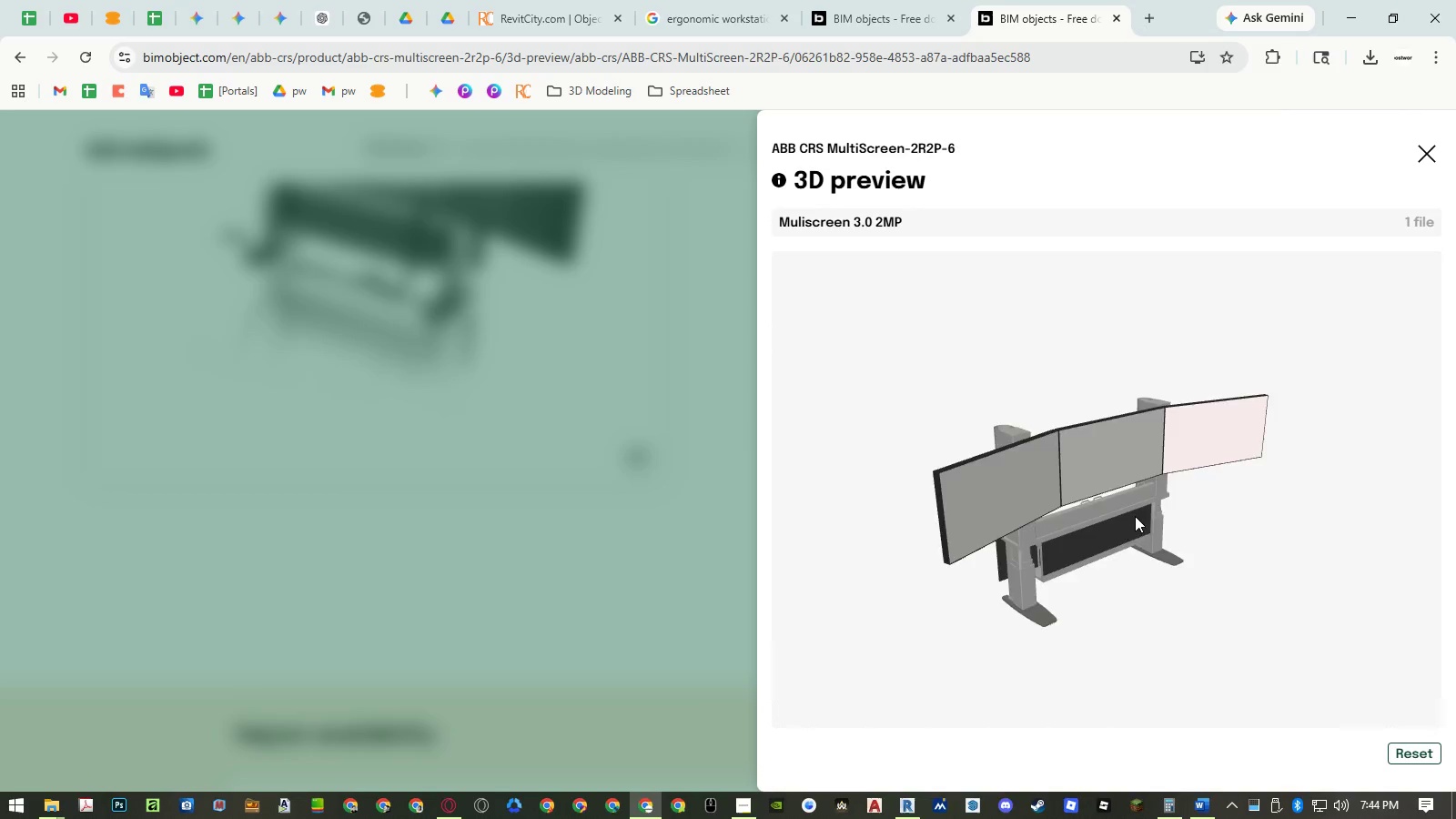 
left_click_drag(start_coordinate=[1134, 516], to_coordinate=[1119, 501])
 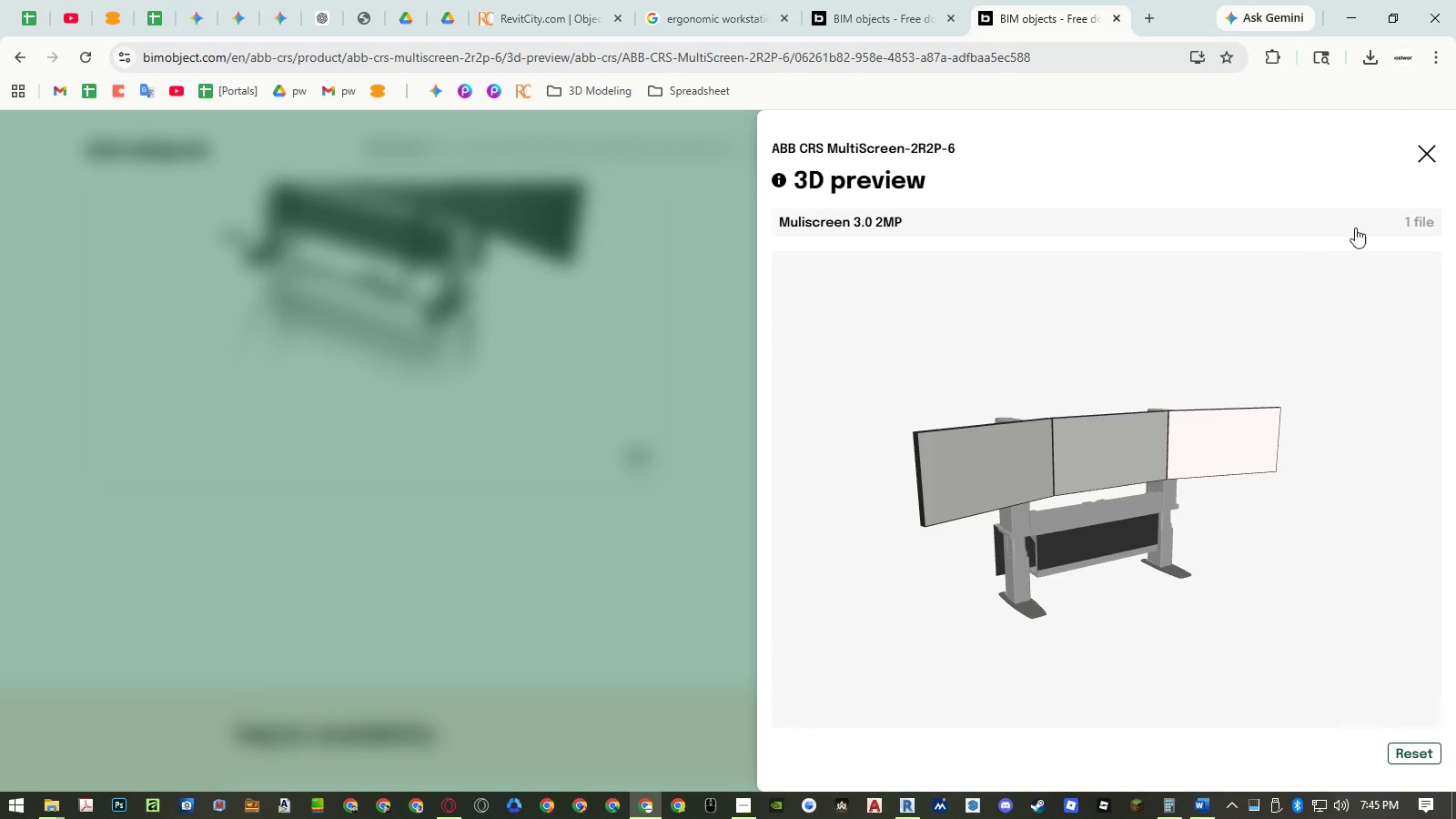 
left_click([1416, 159])
 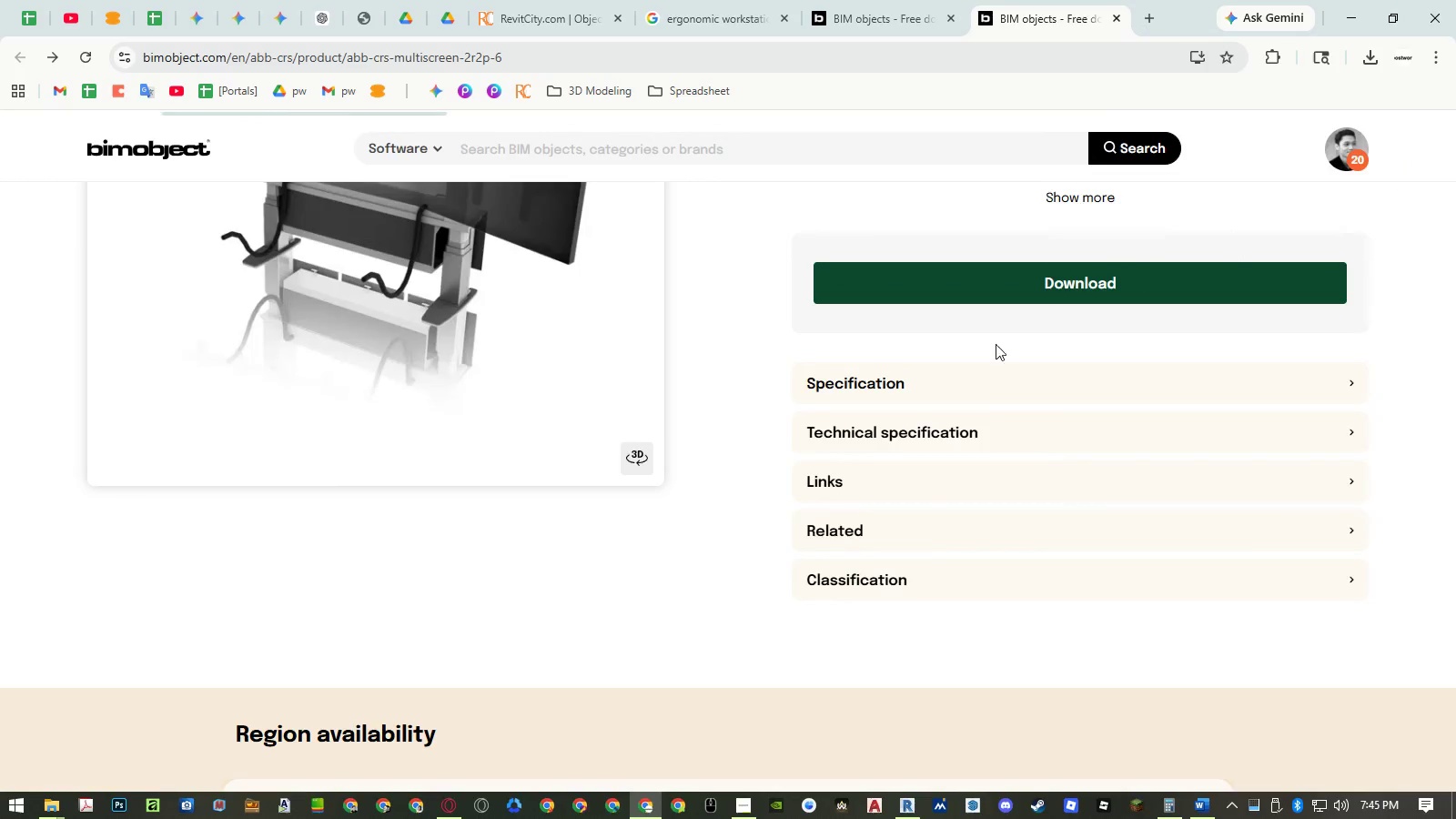 
scroll: coordinate [792, 436], scroll_direction: up, amount: 9.0
 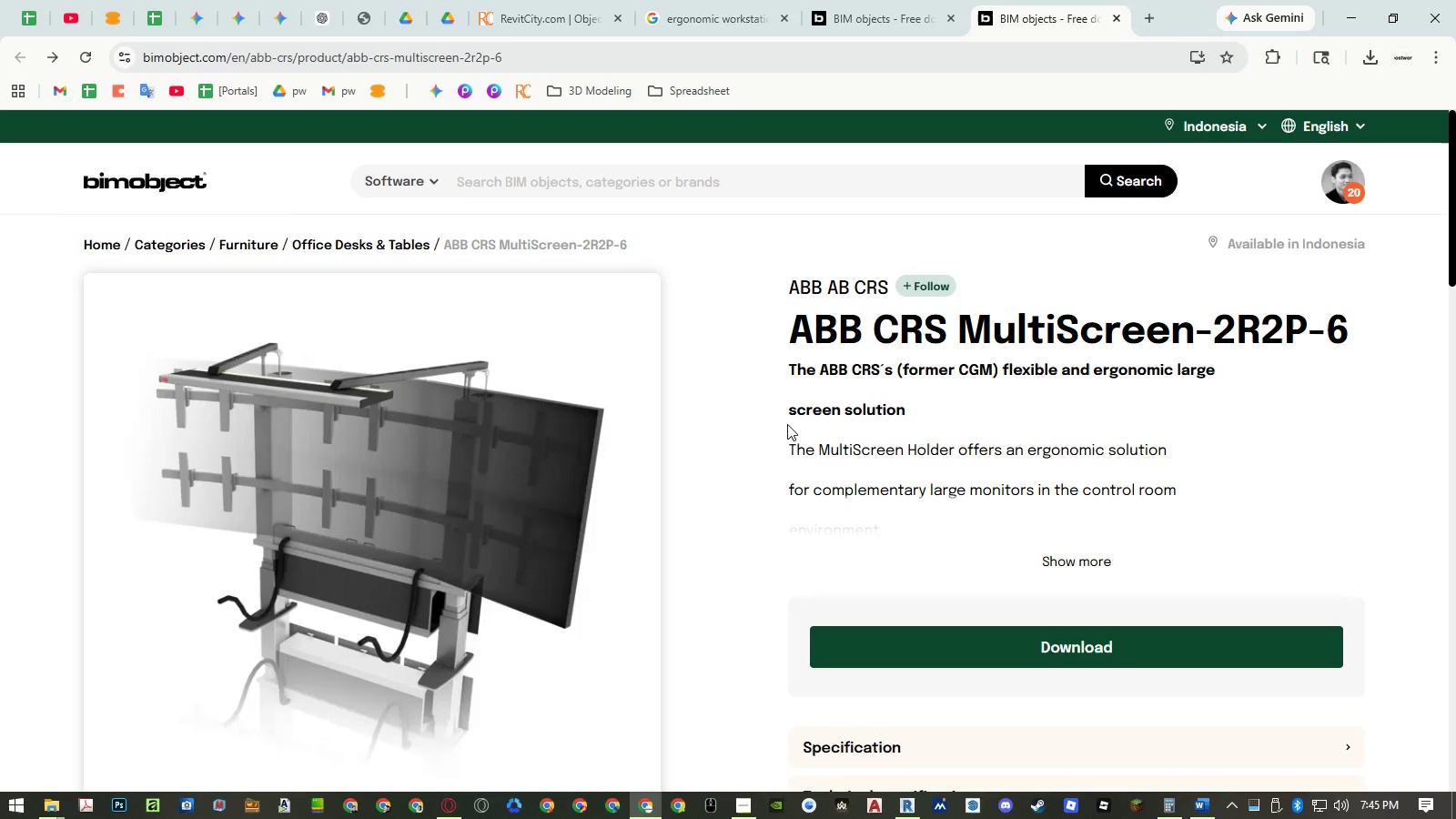 
scroll: coordinate [751, 389], scroll_direction: down, amount: 2.0
 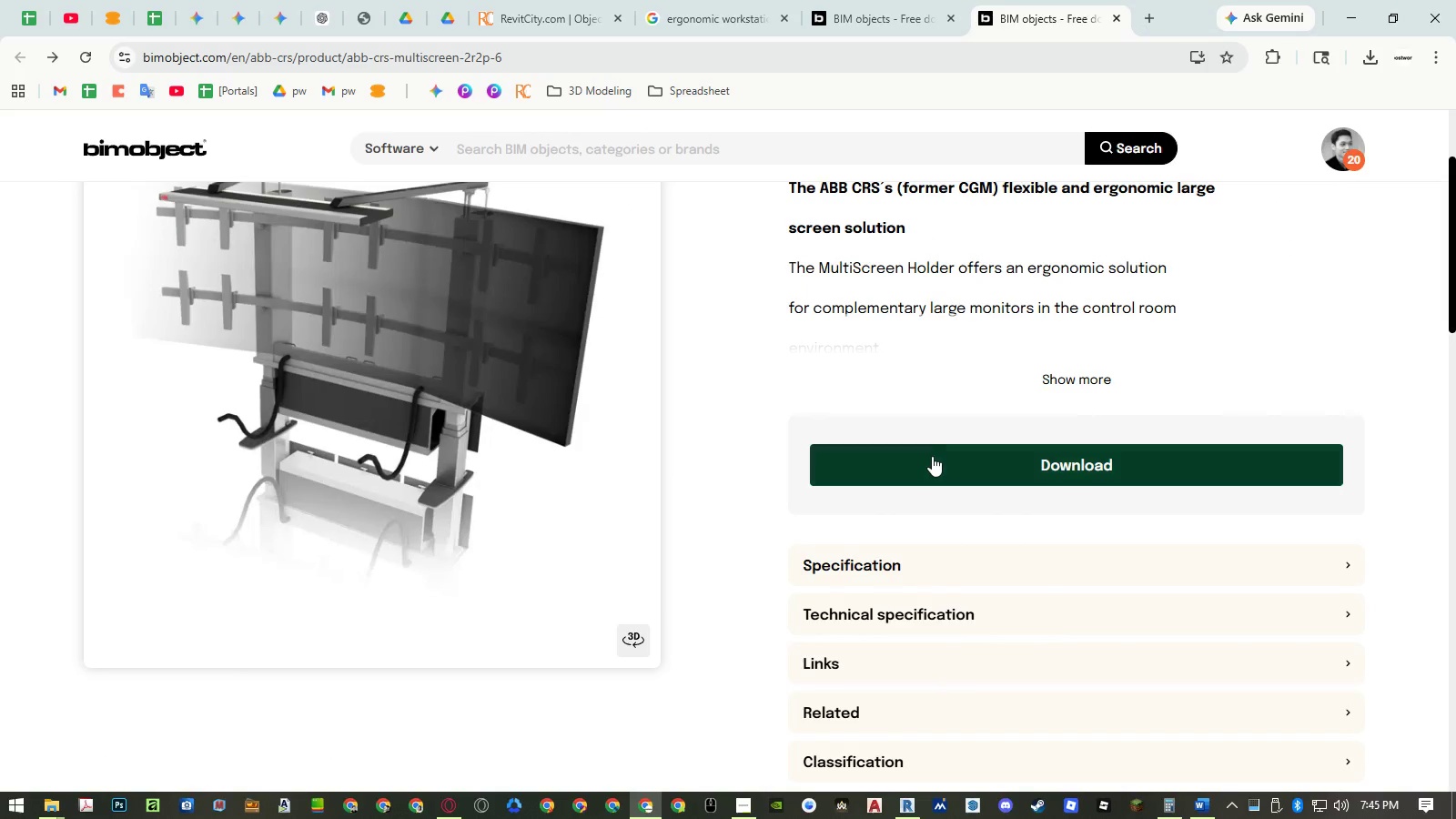 
left_click([934, 459])
 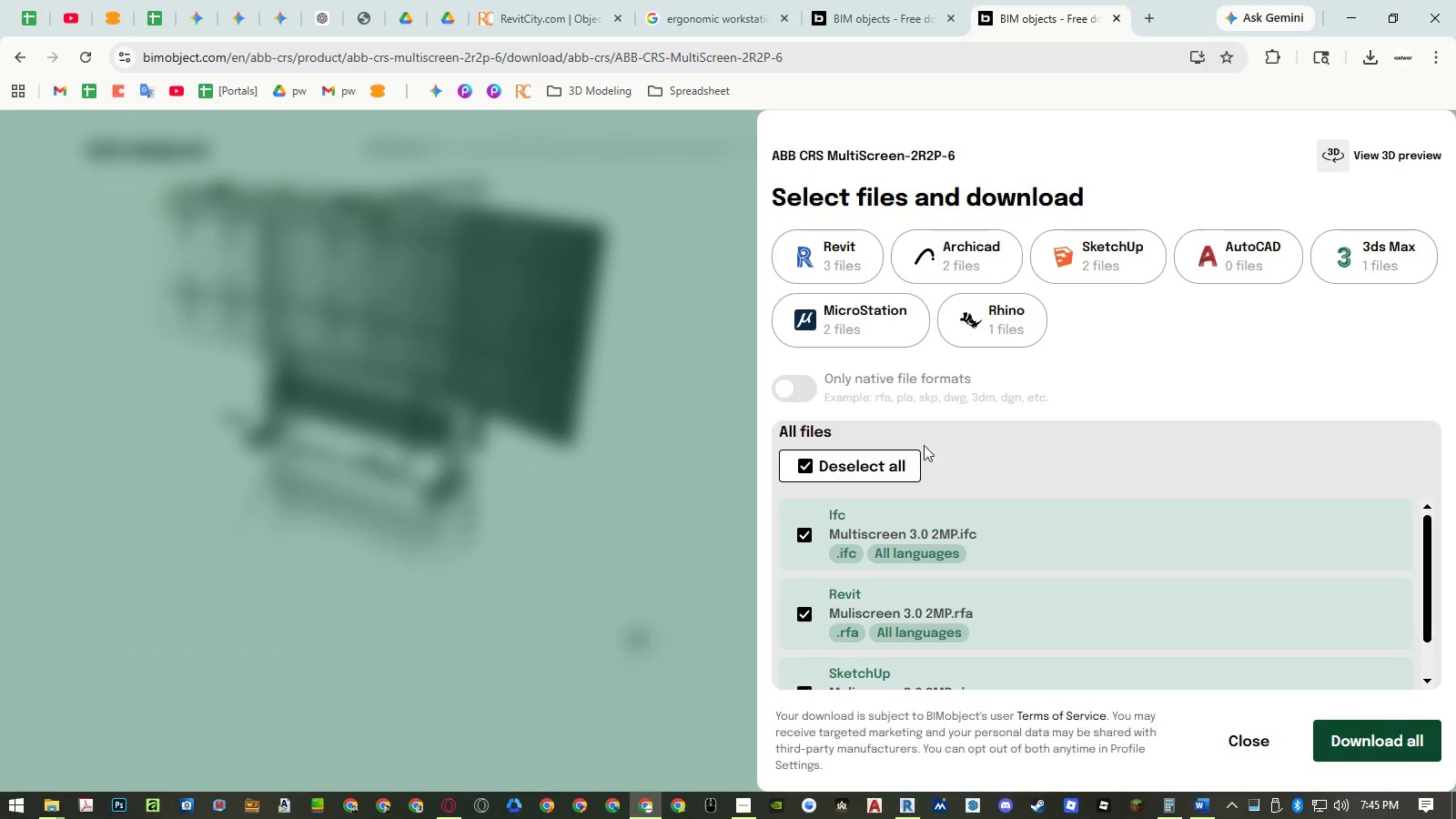 
left_click([830, 265])
 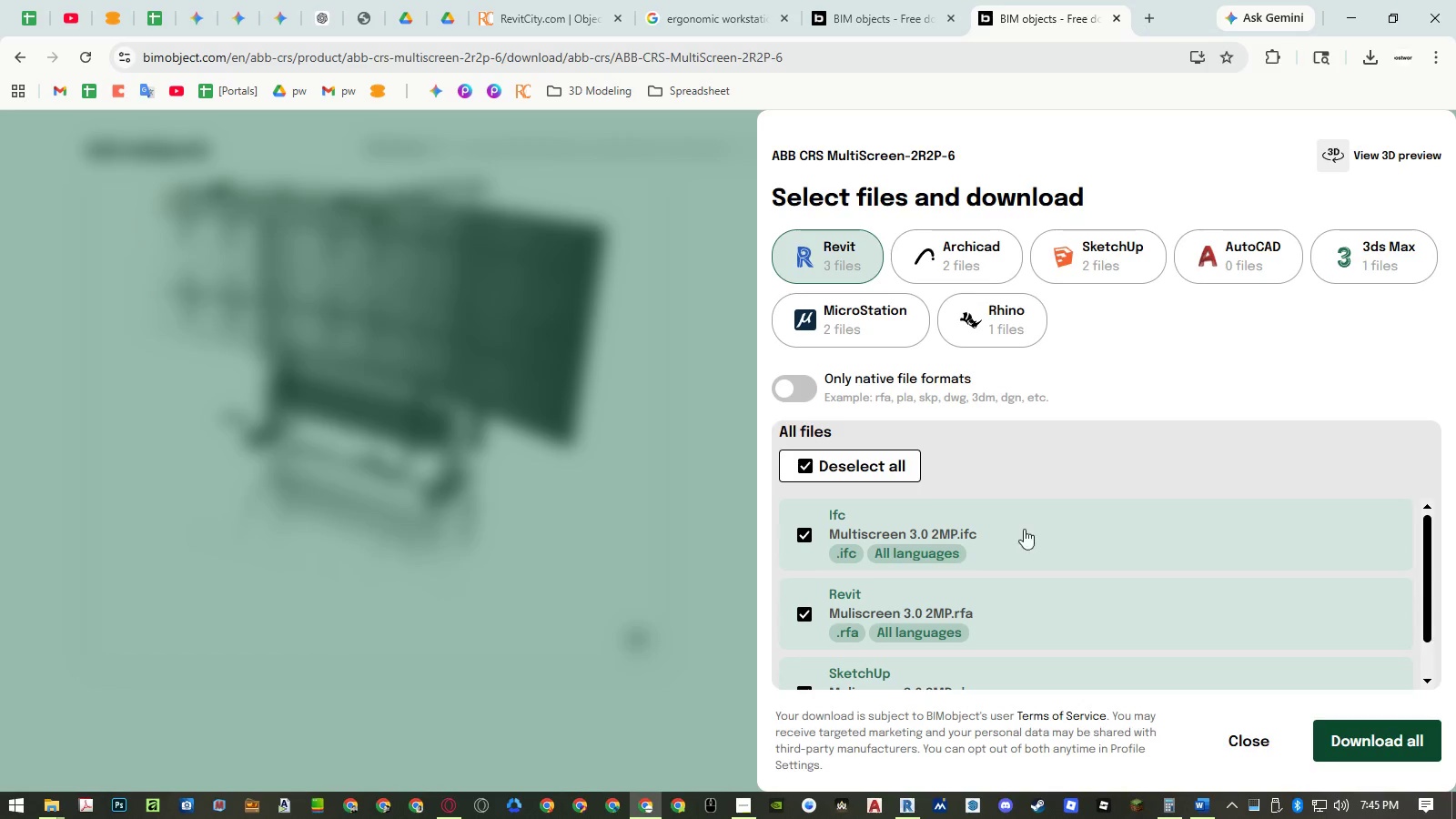 
left_click([1028, 537])
 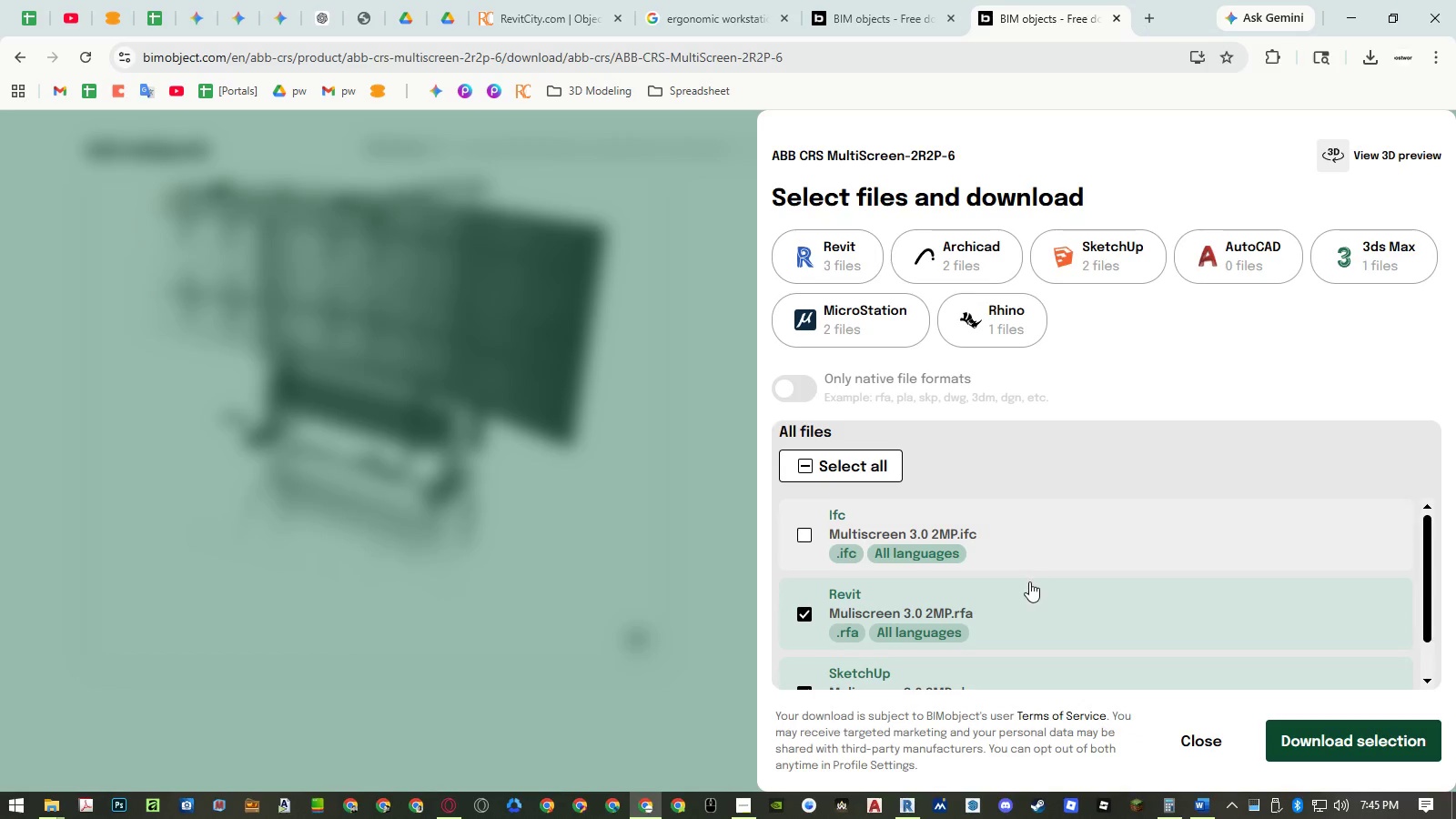 
scroll: coordinate [1029, 585], scroll_direction: down, amount: 1.0
 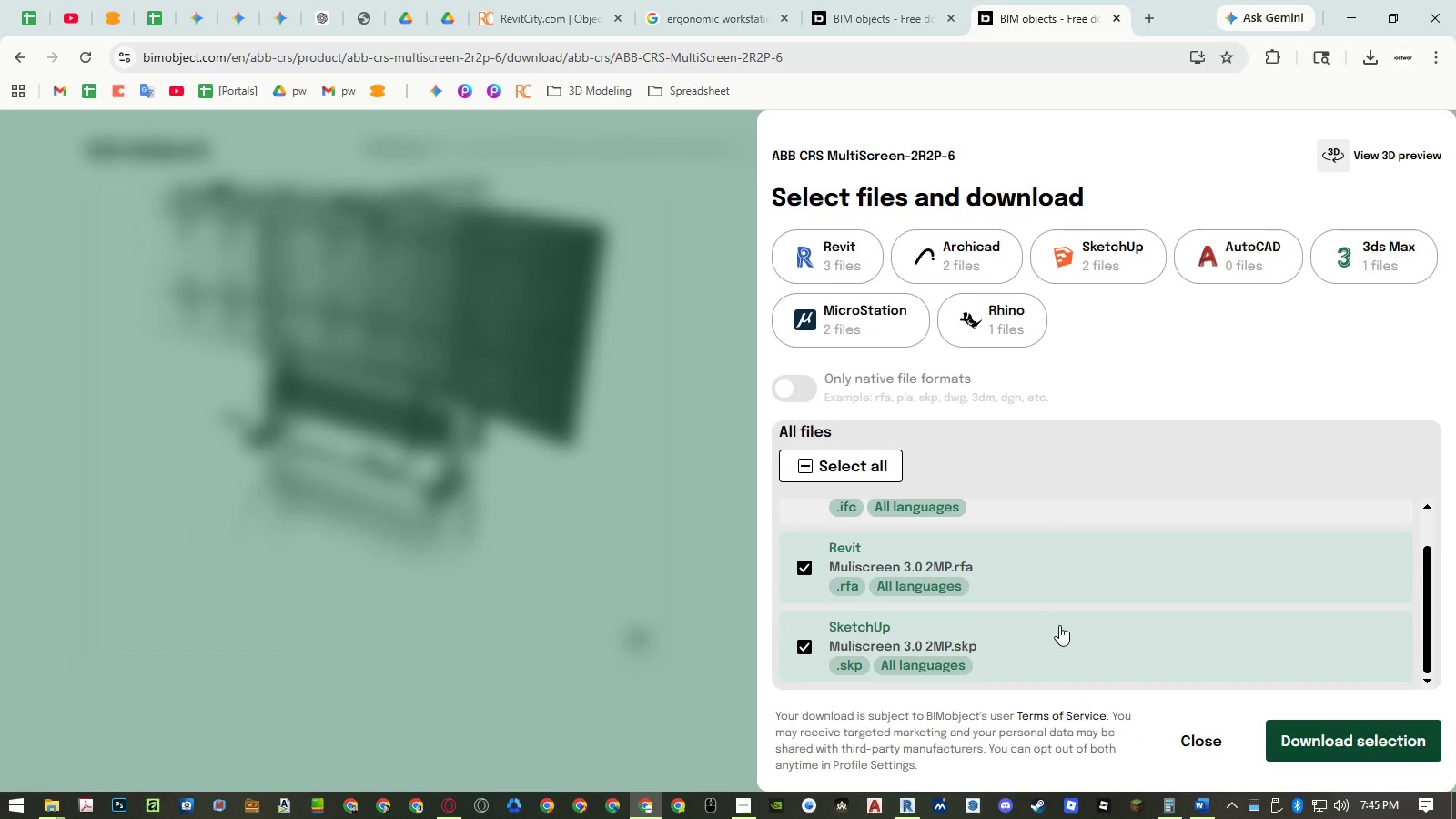 
left_click([1060, 640])
 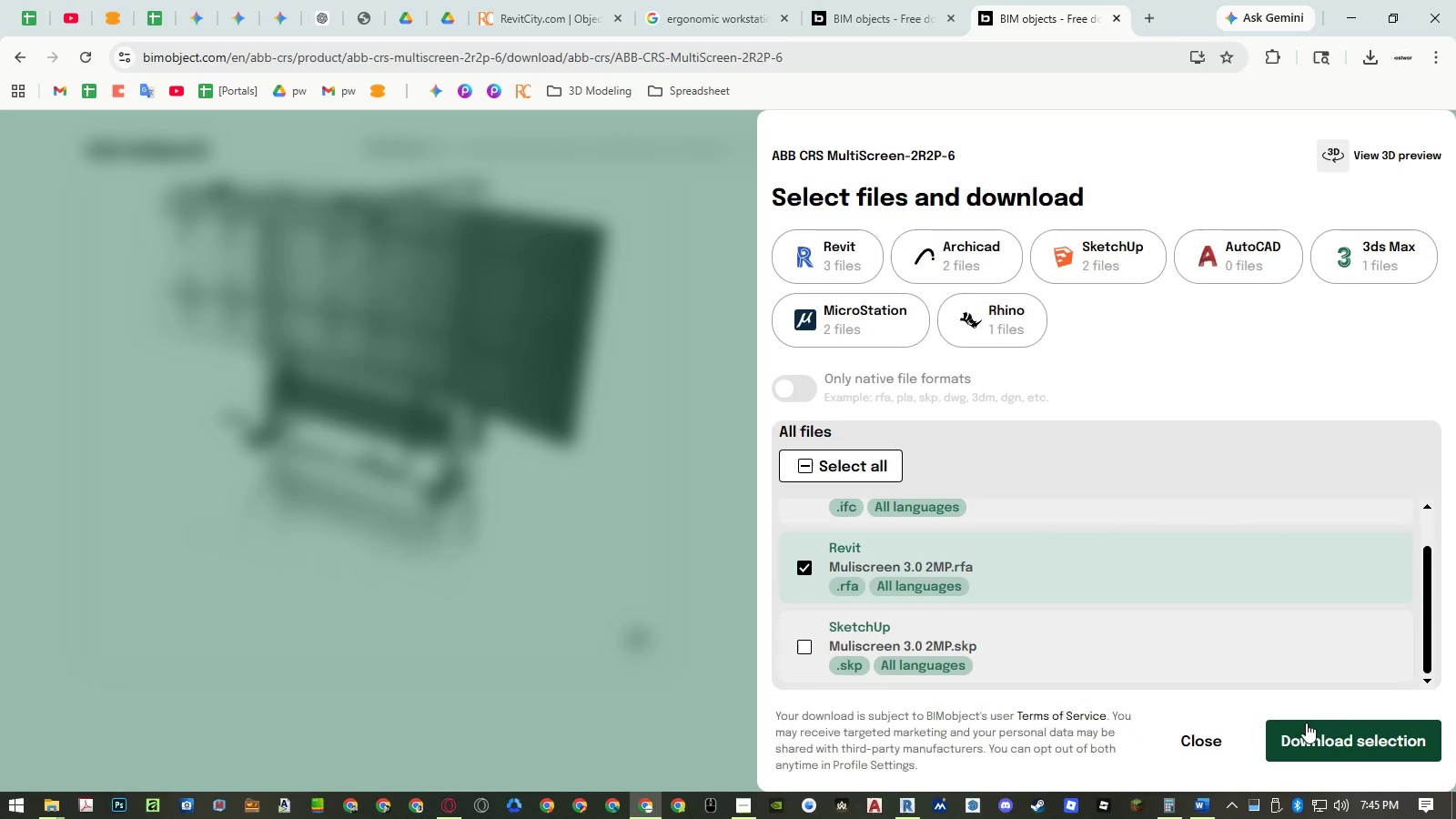 
left_click([1326, 737])
 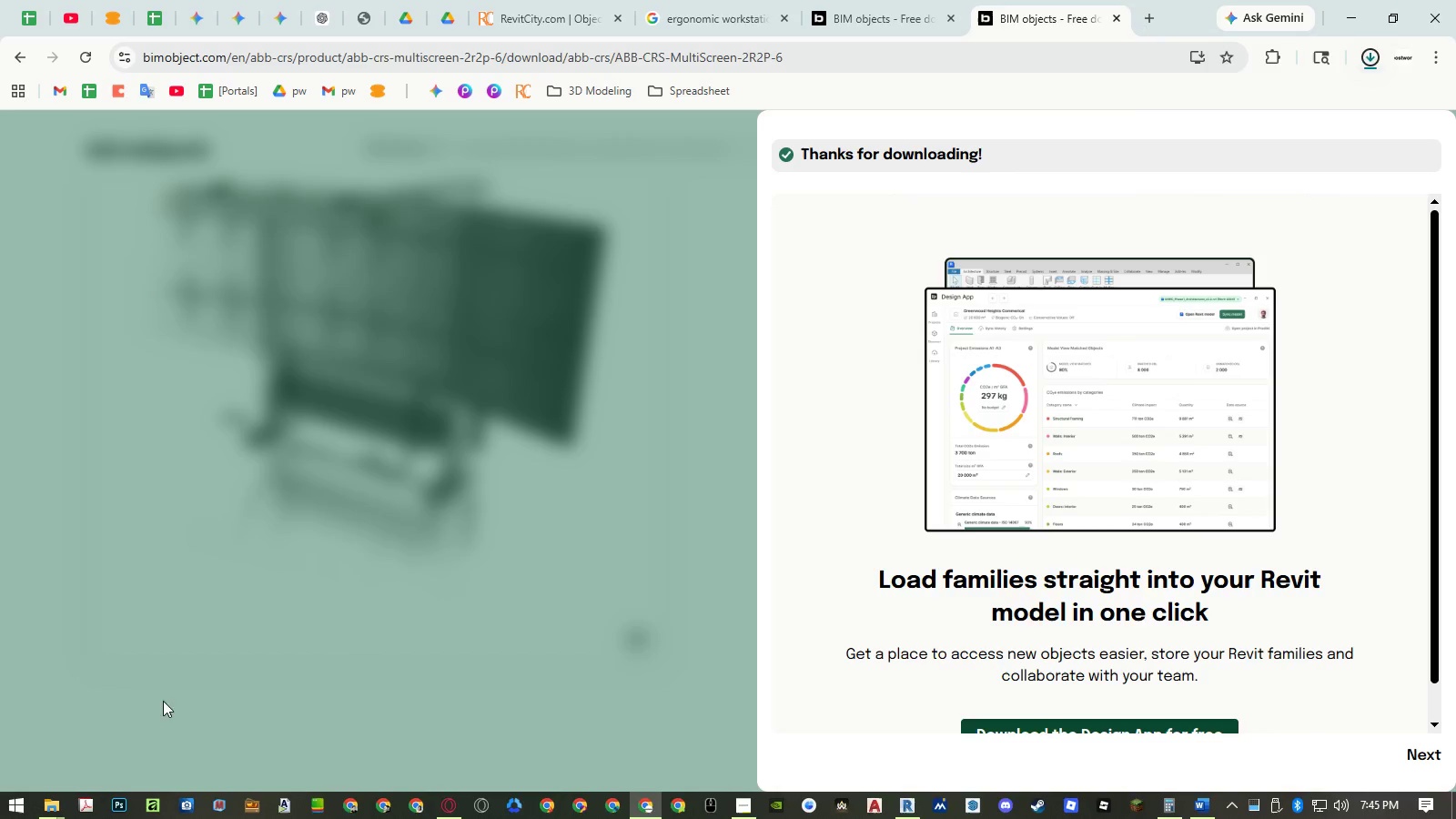 
mouse_move([70, 783])
 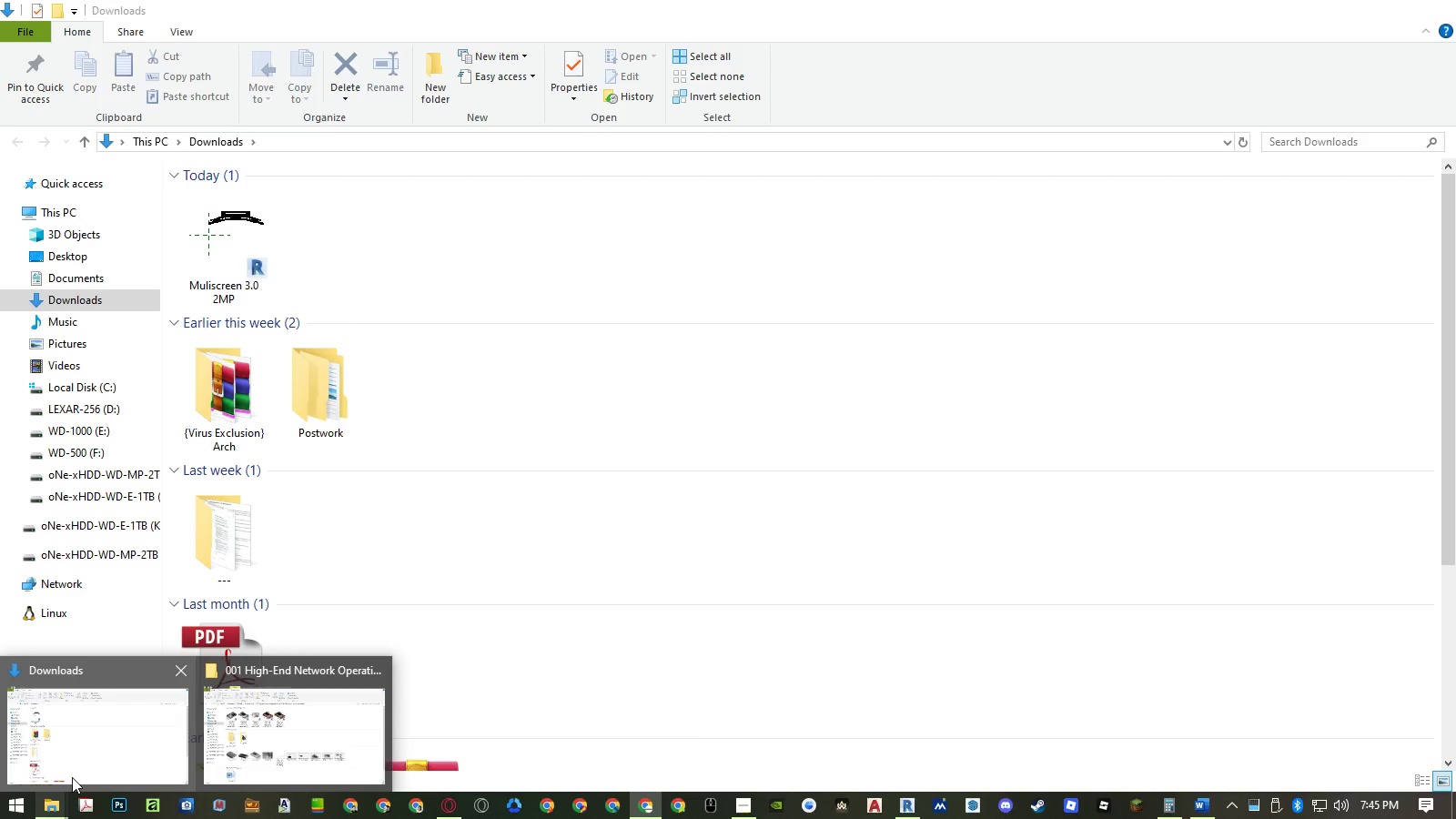 
left_click([73, 777])
 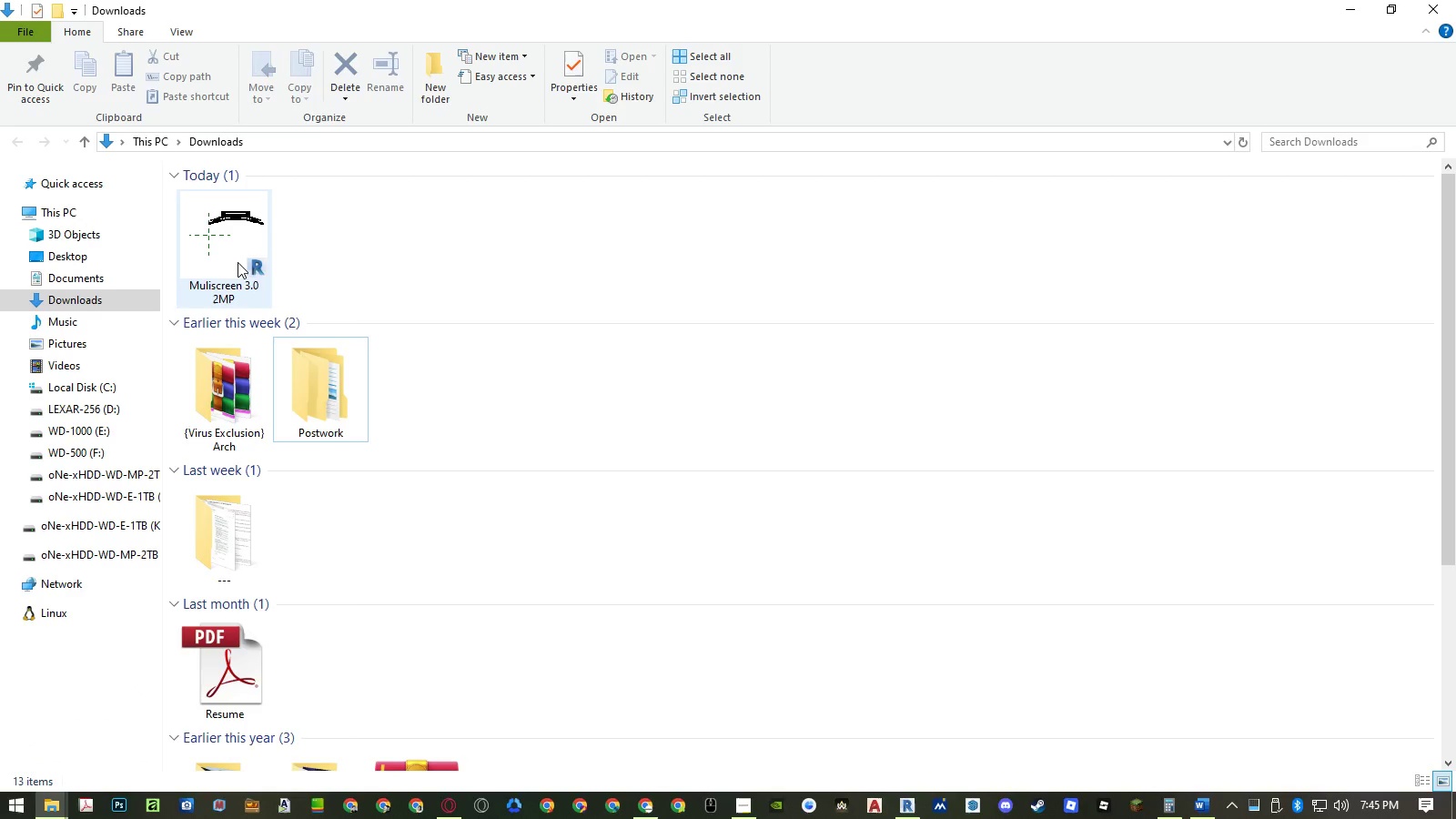 
double_click([238, 262])
 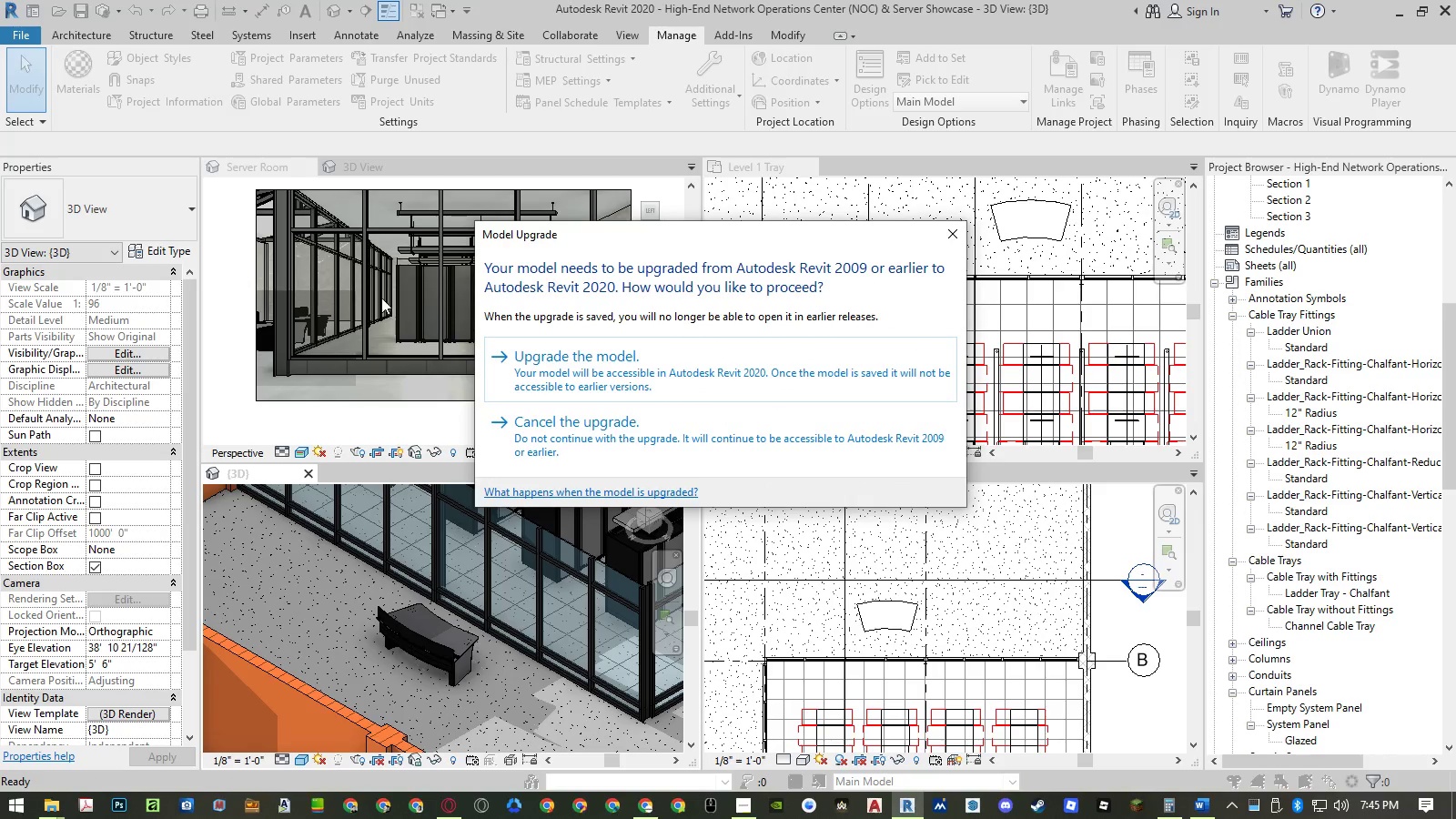 
left_click([612, 356])
 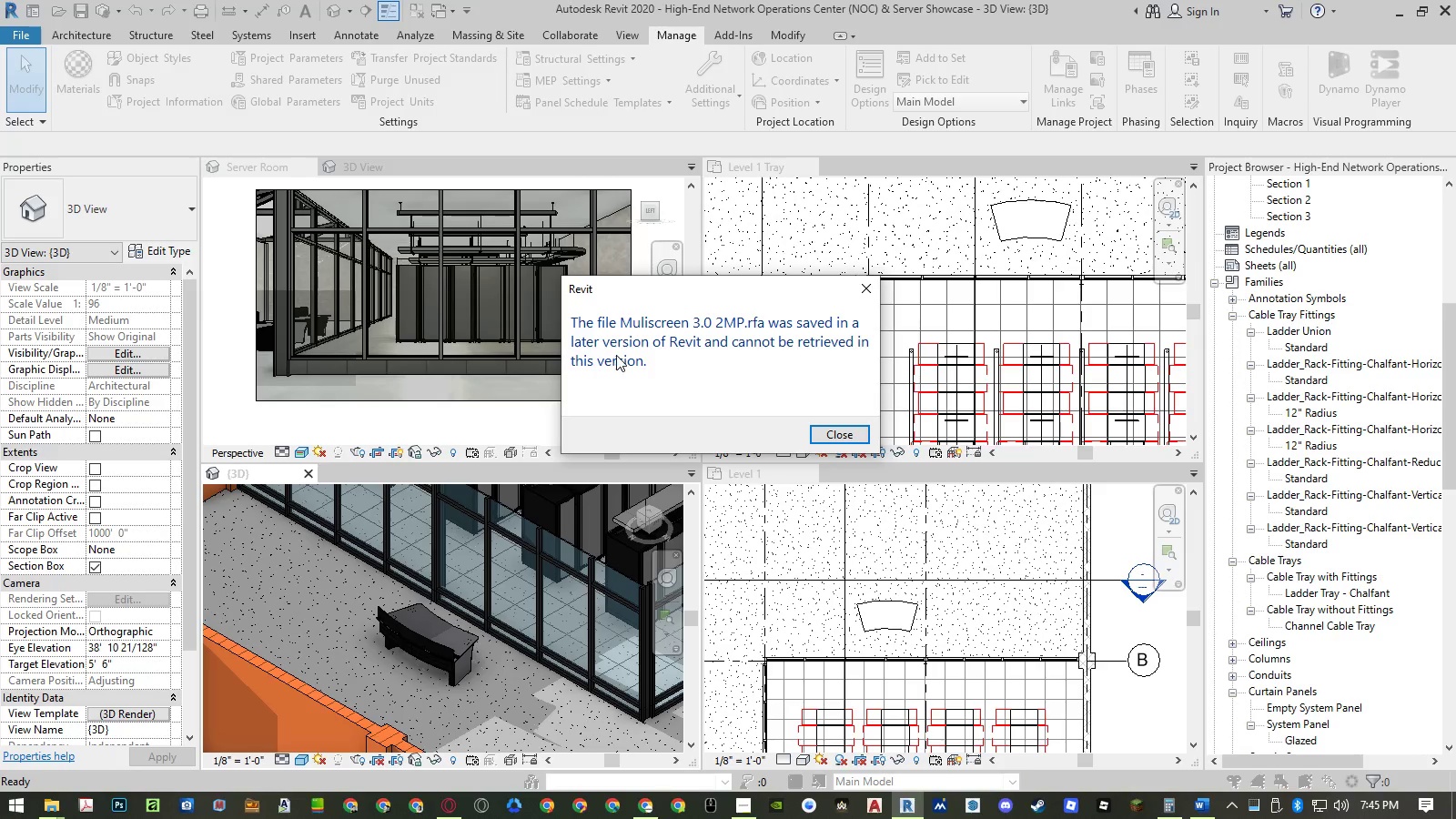 
left_click([834, 437])
 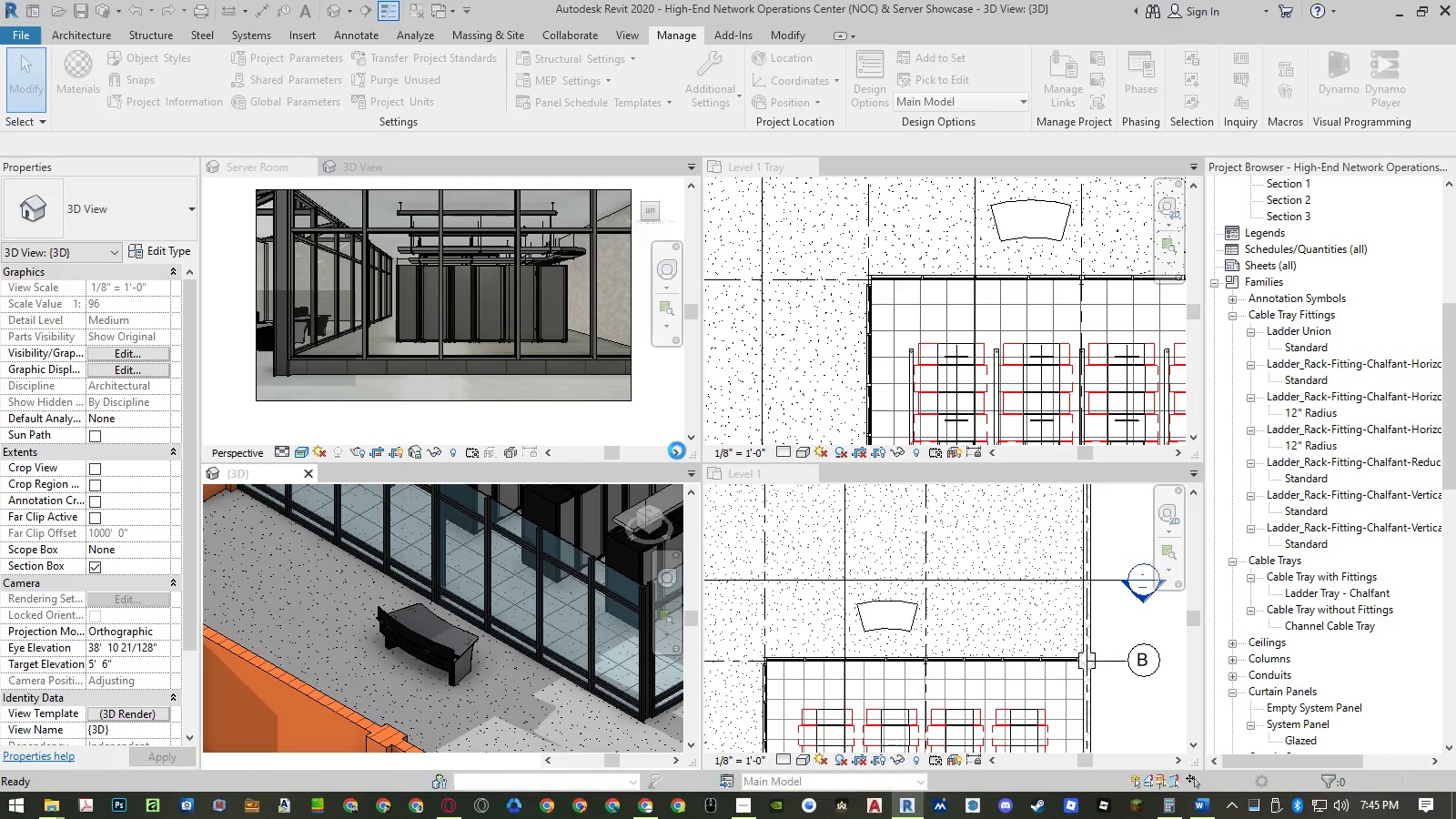 
key(Alt+AltLeft)
 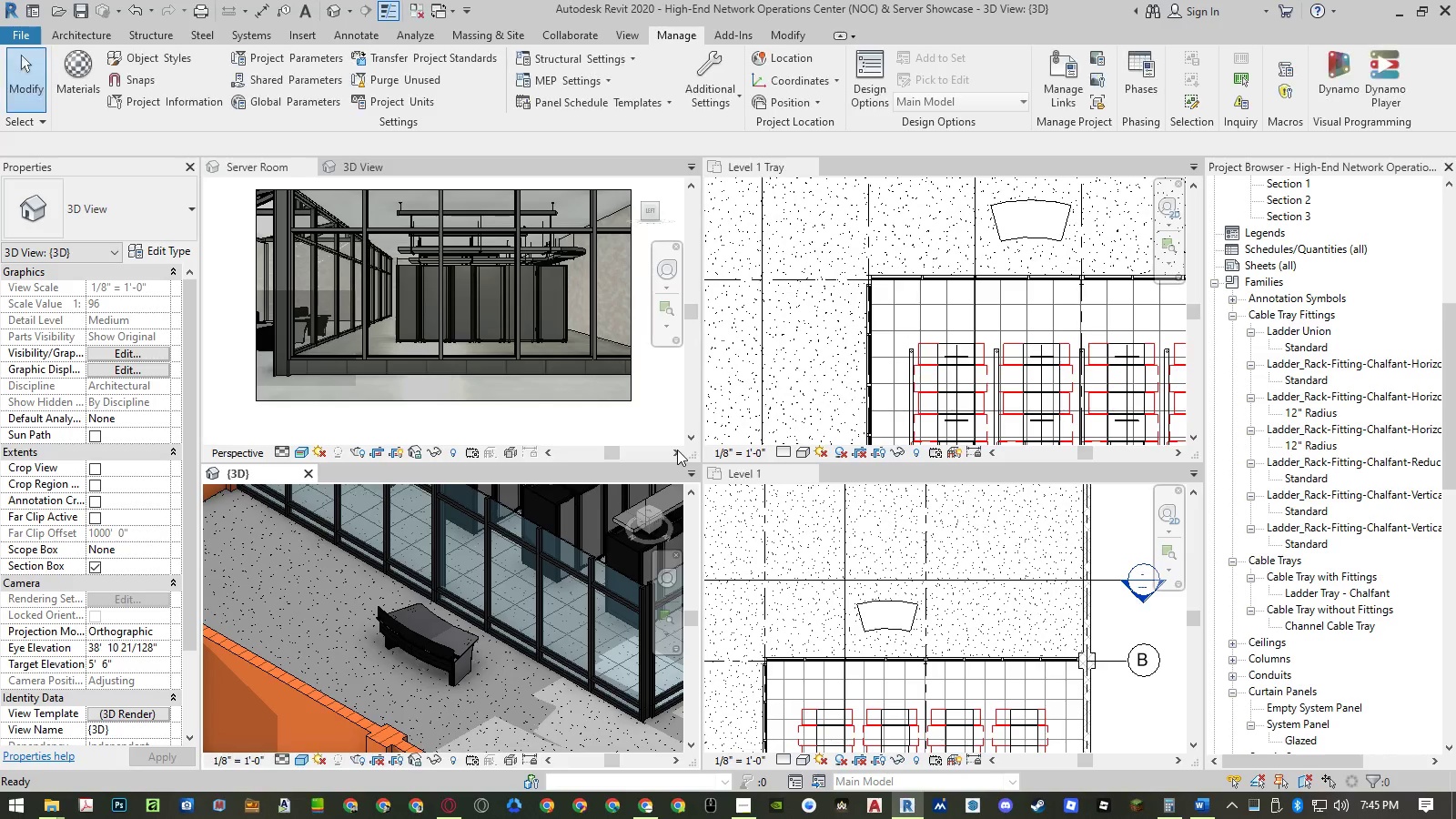 
left_click([258, 238])
 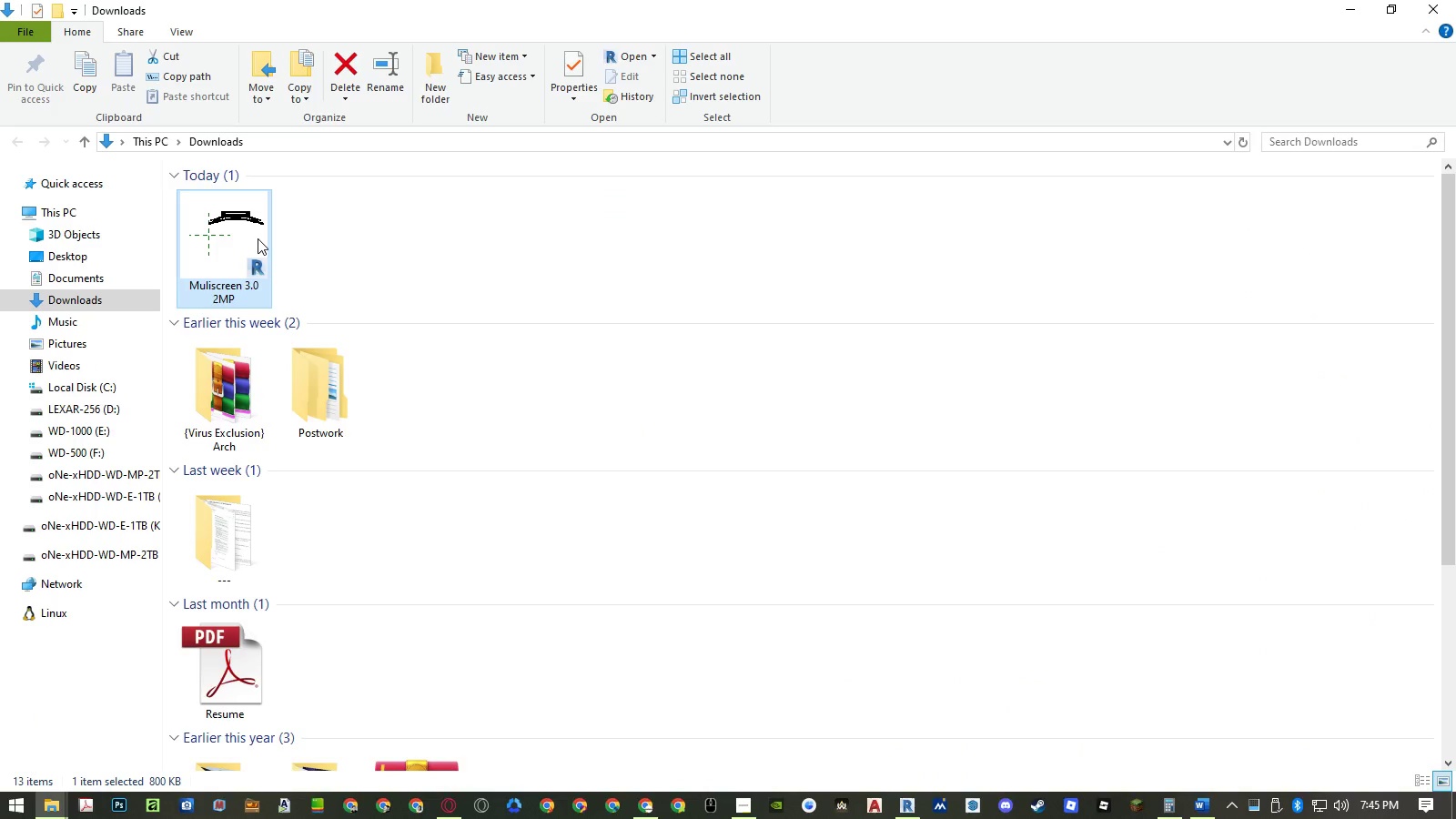 
key(Delete)
 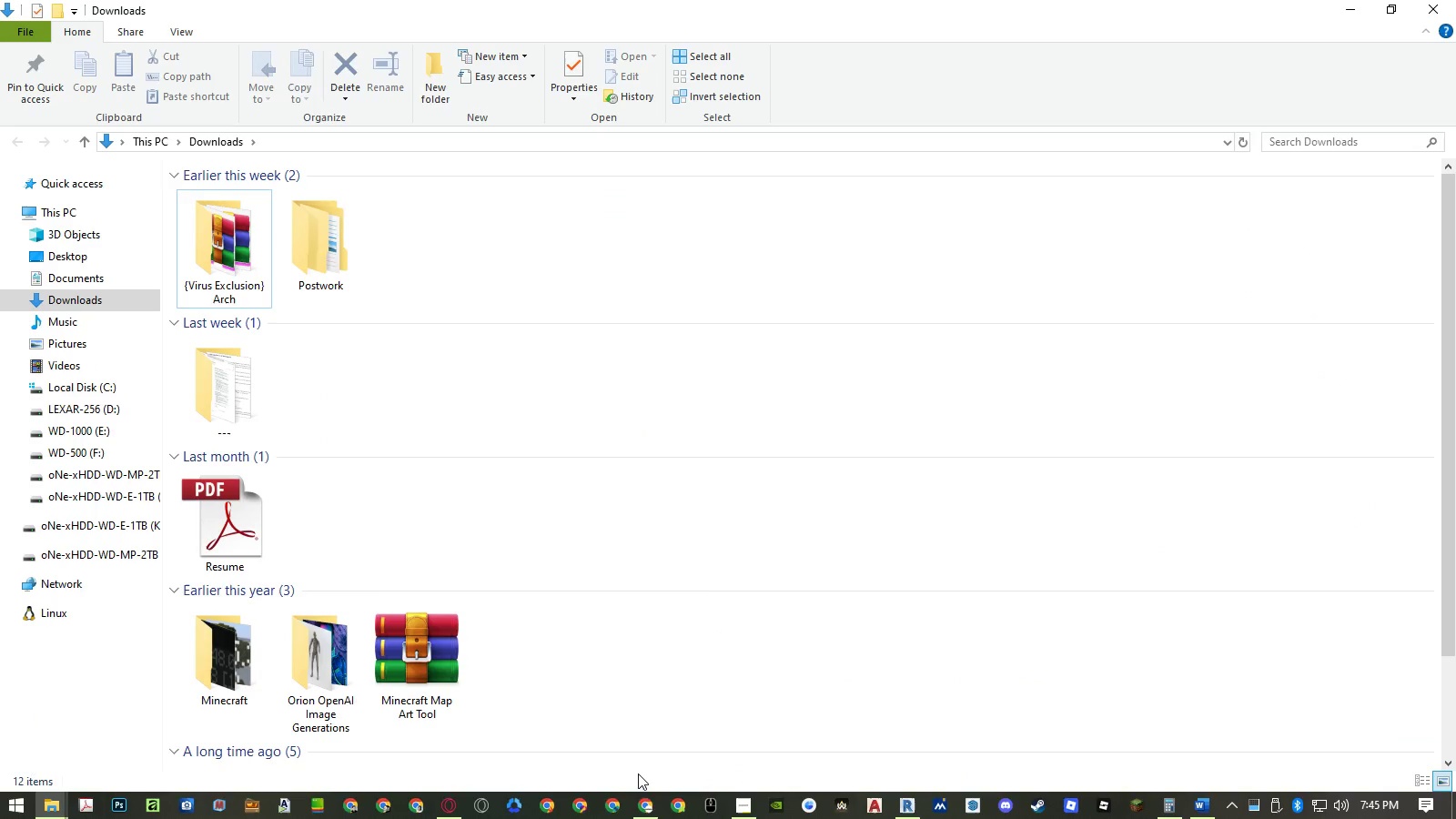 
left_click([648, 803])
 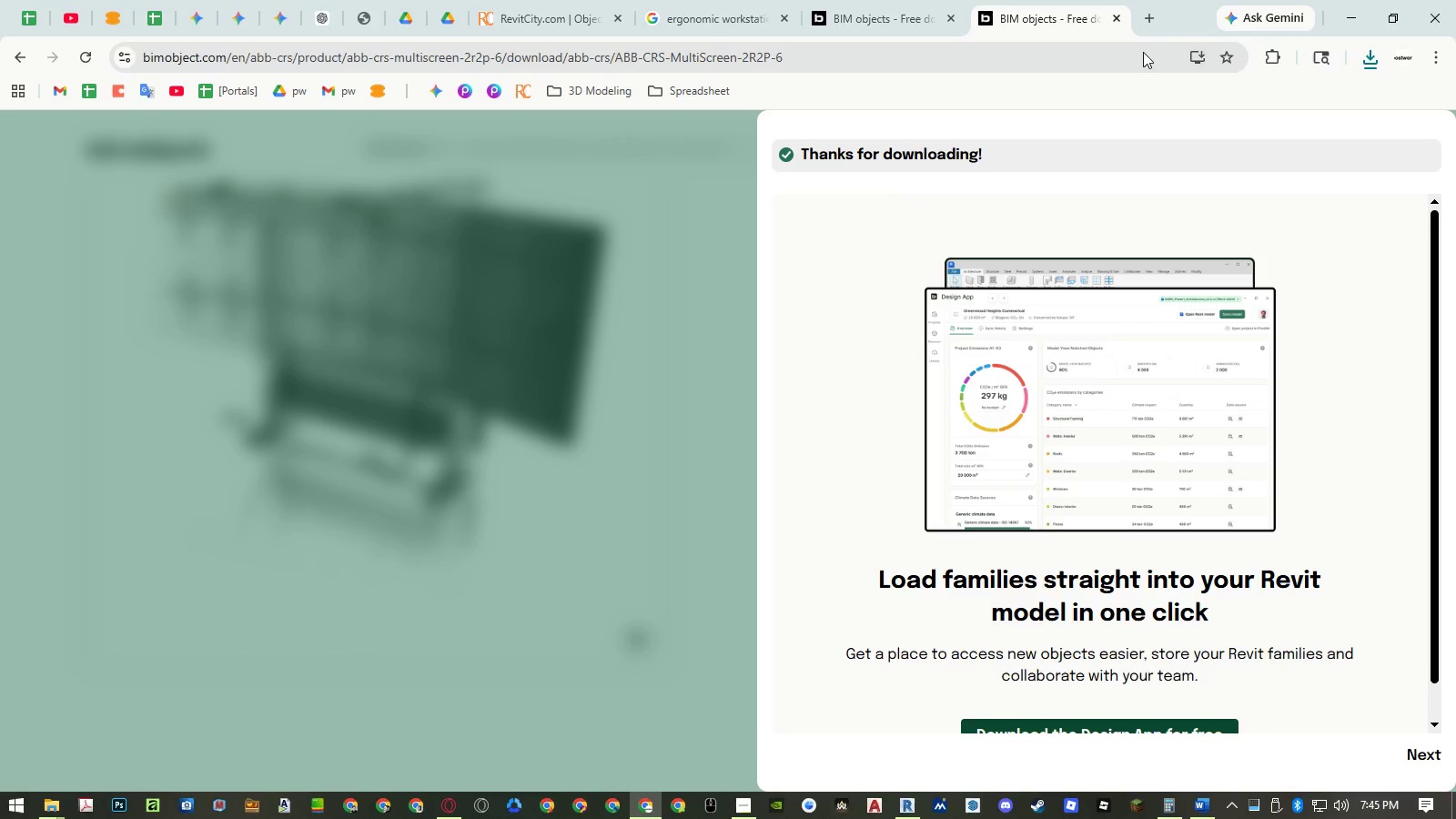 
scroll: coordinate [1196, 501], scroll_direction: down, amount: 1.0
 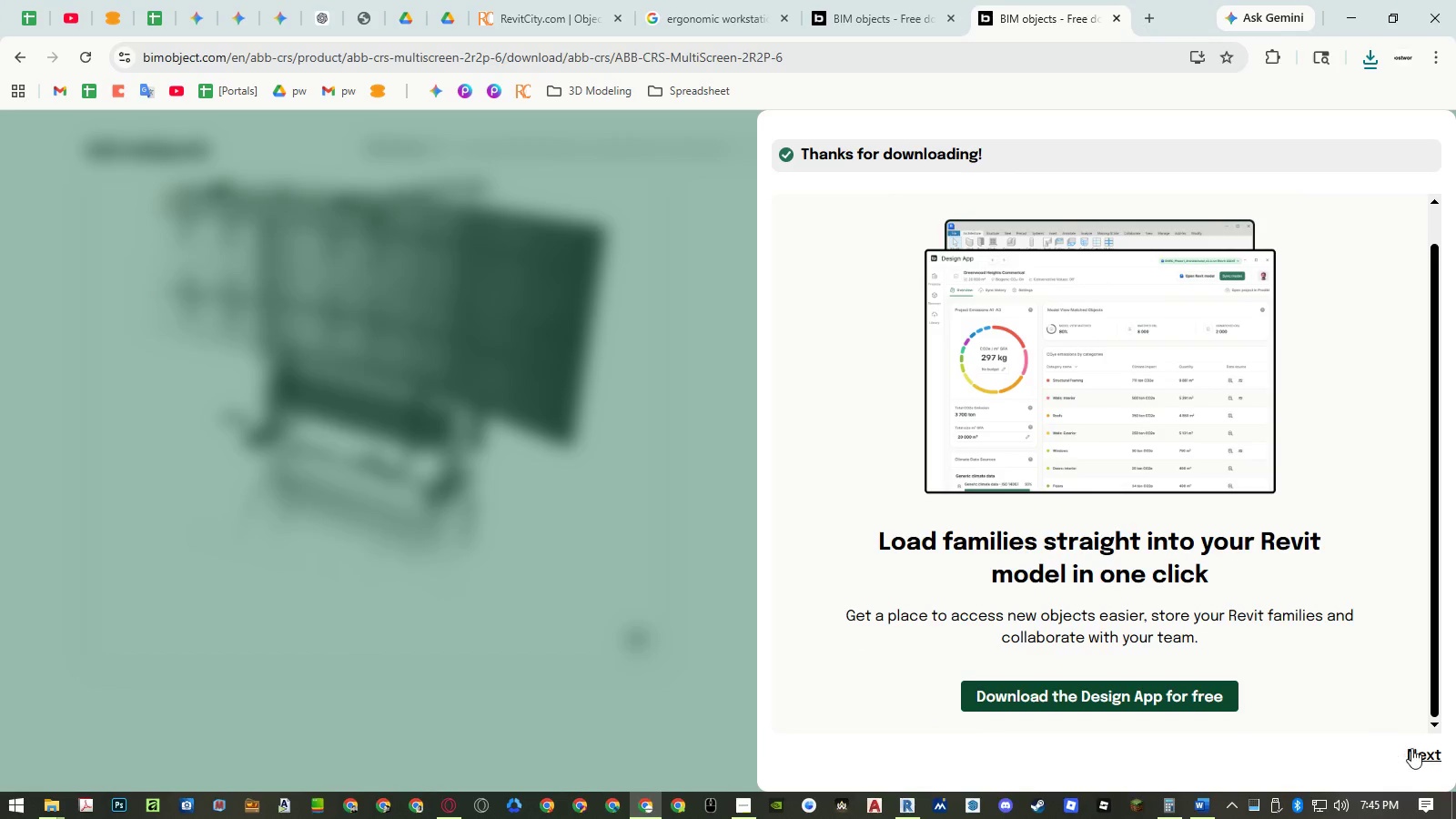 
left_click([1411, 748])
 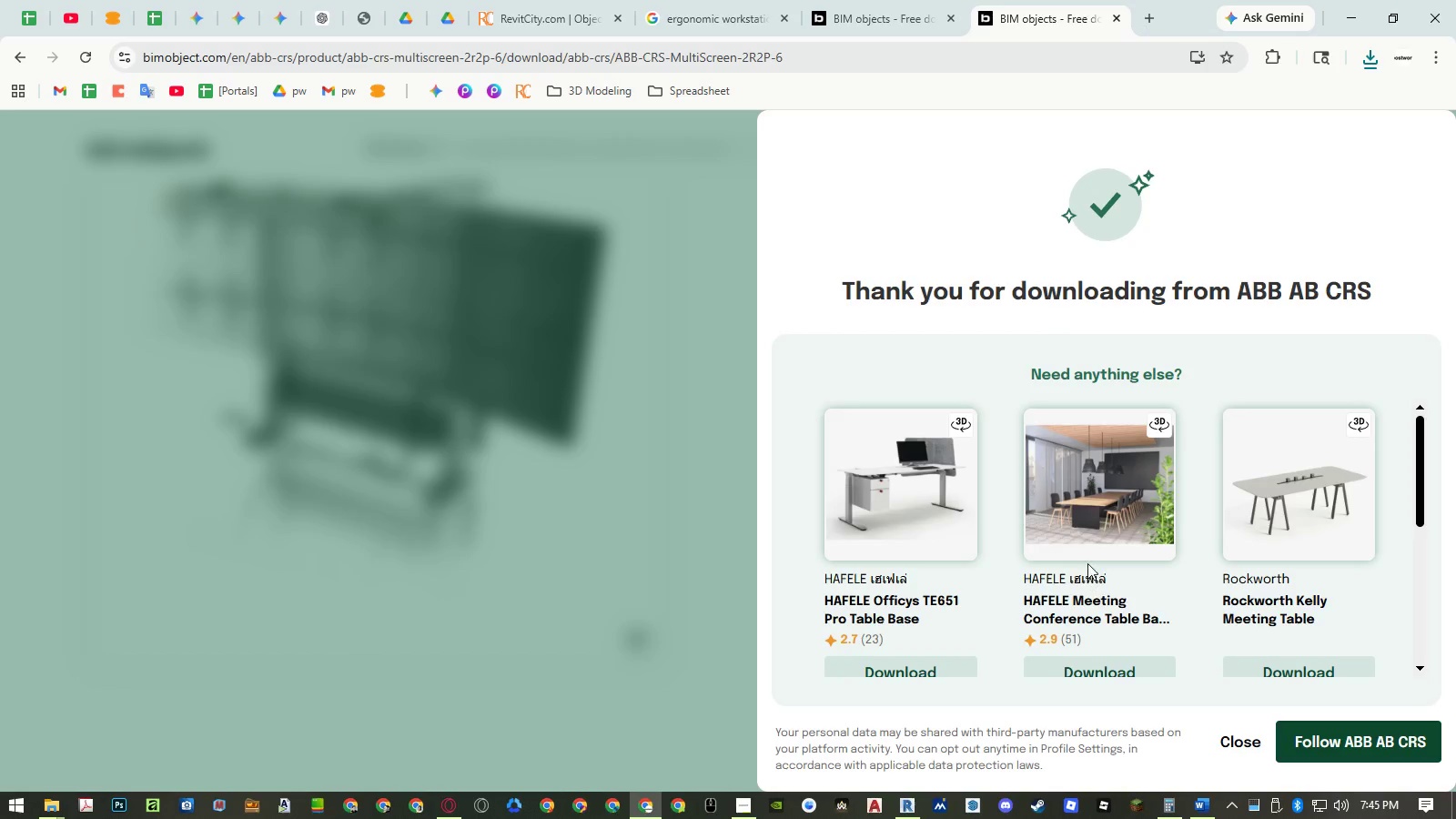 
scroll: coordinate [905, 135], scroll_direction: down, amount: 25.0
 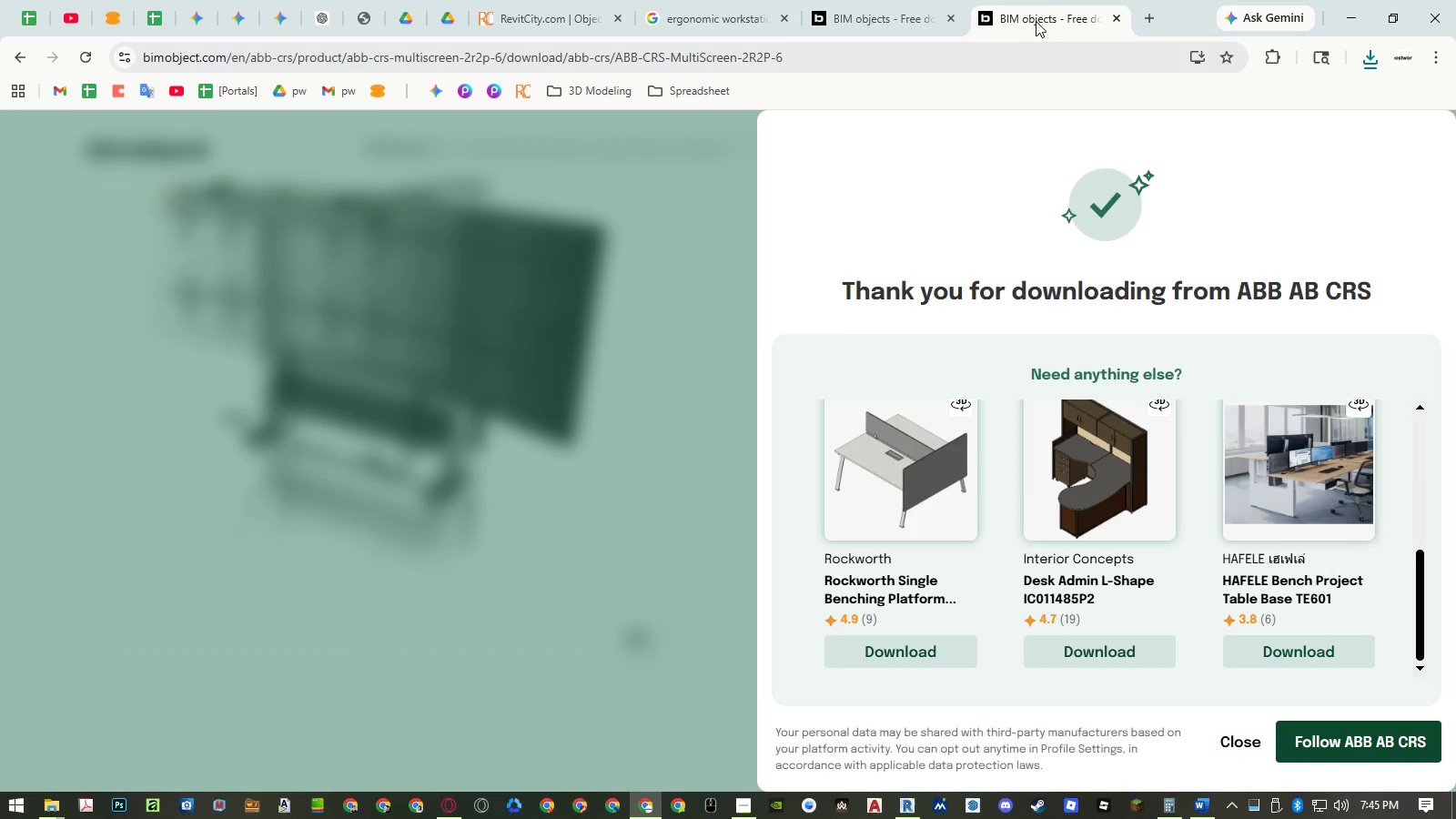 
middle_click([1041, 13])
 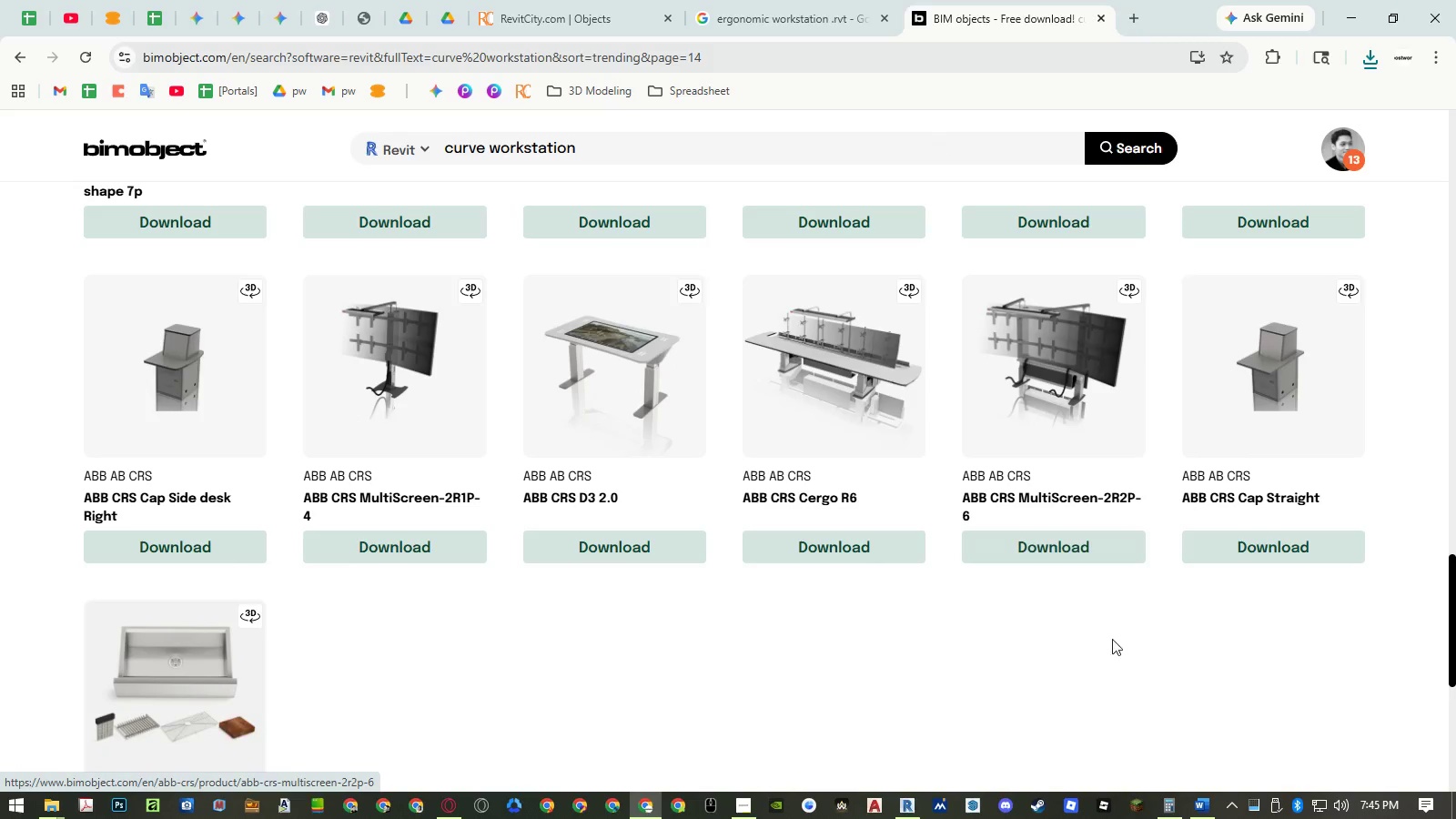 
scroll: coordinate [1190, 658], scroll_direction: down, amount: 3.0
 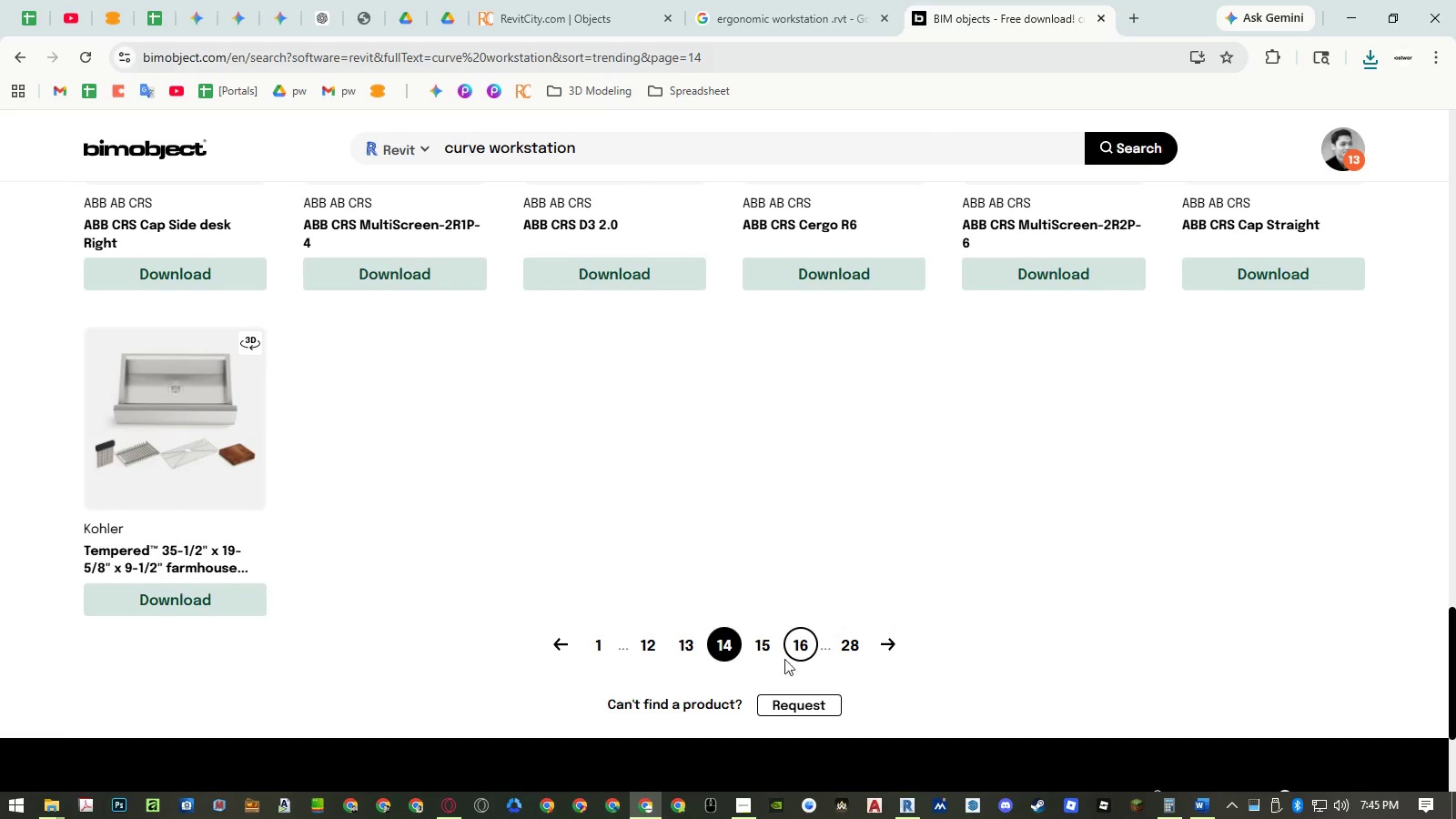 
left_click([768, 654])
 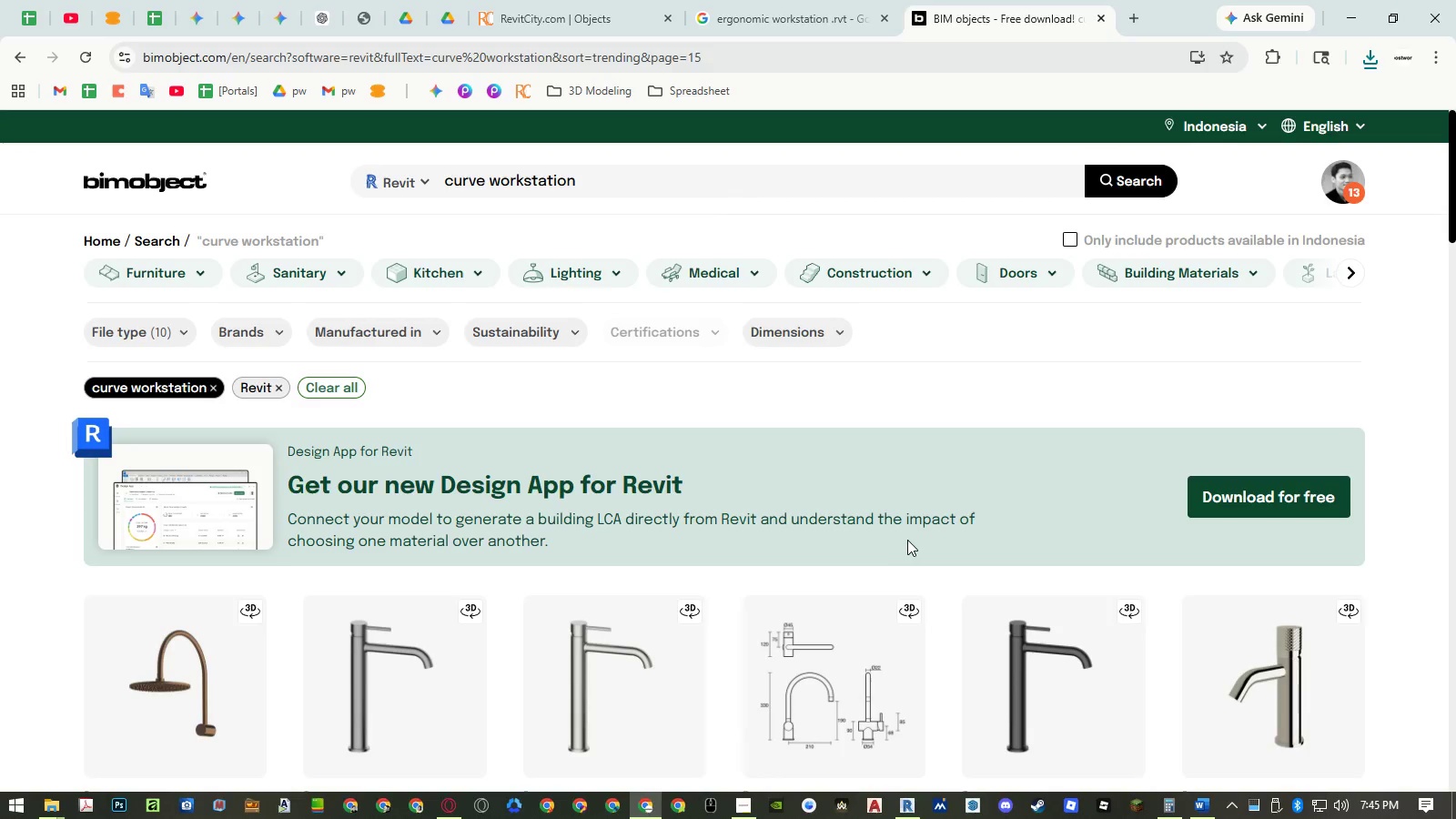 
scroll: coordinate [914, 521], scroll_direction: down, amount: 10.0
 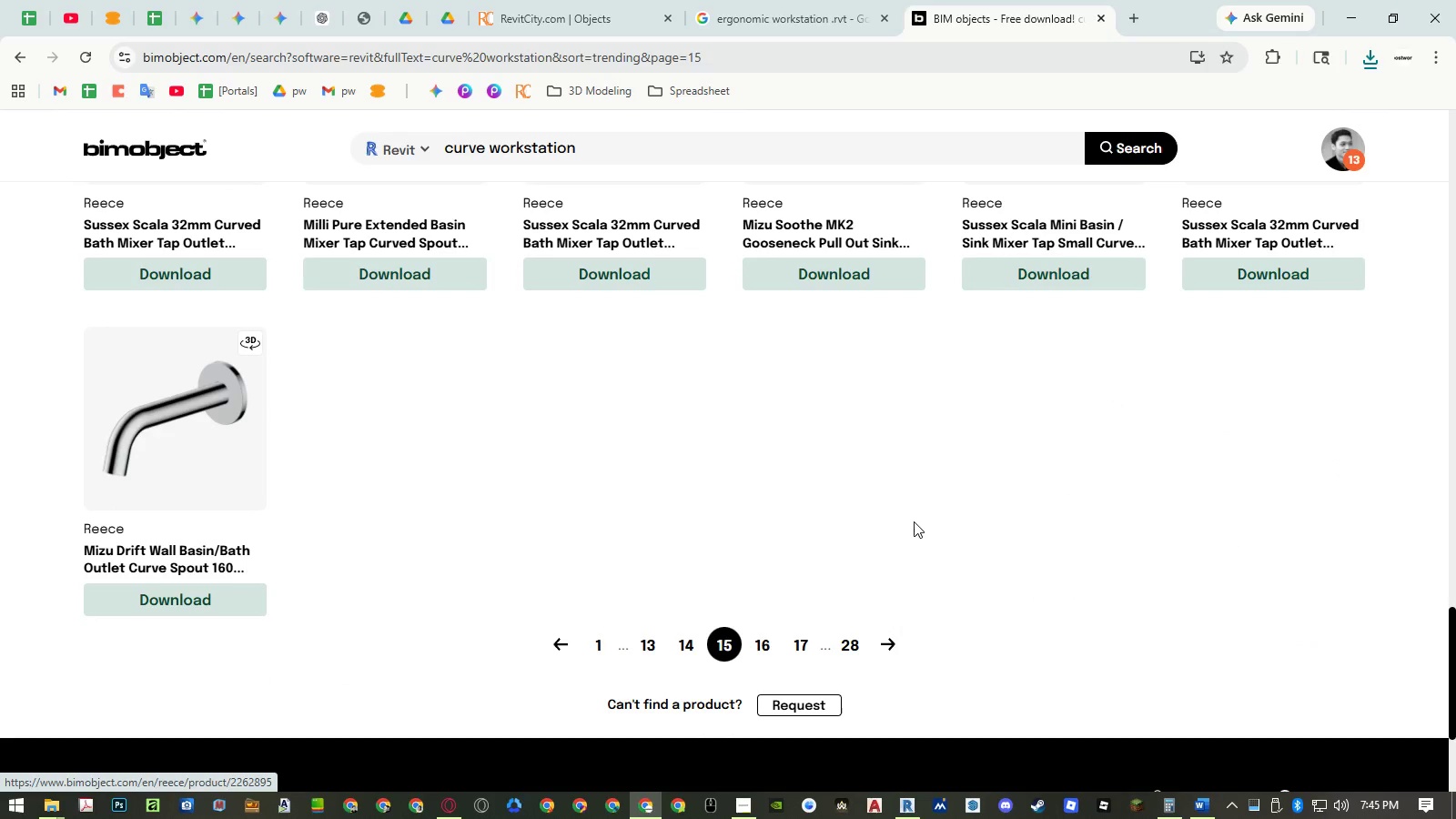 
left_click([765, 641])
 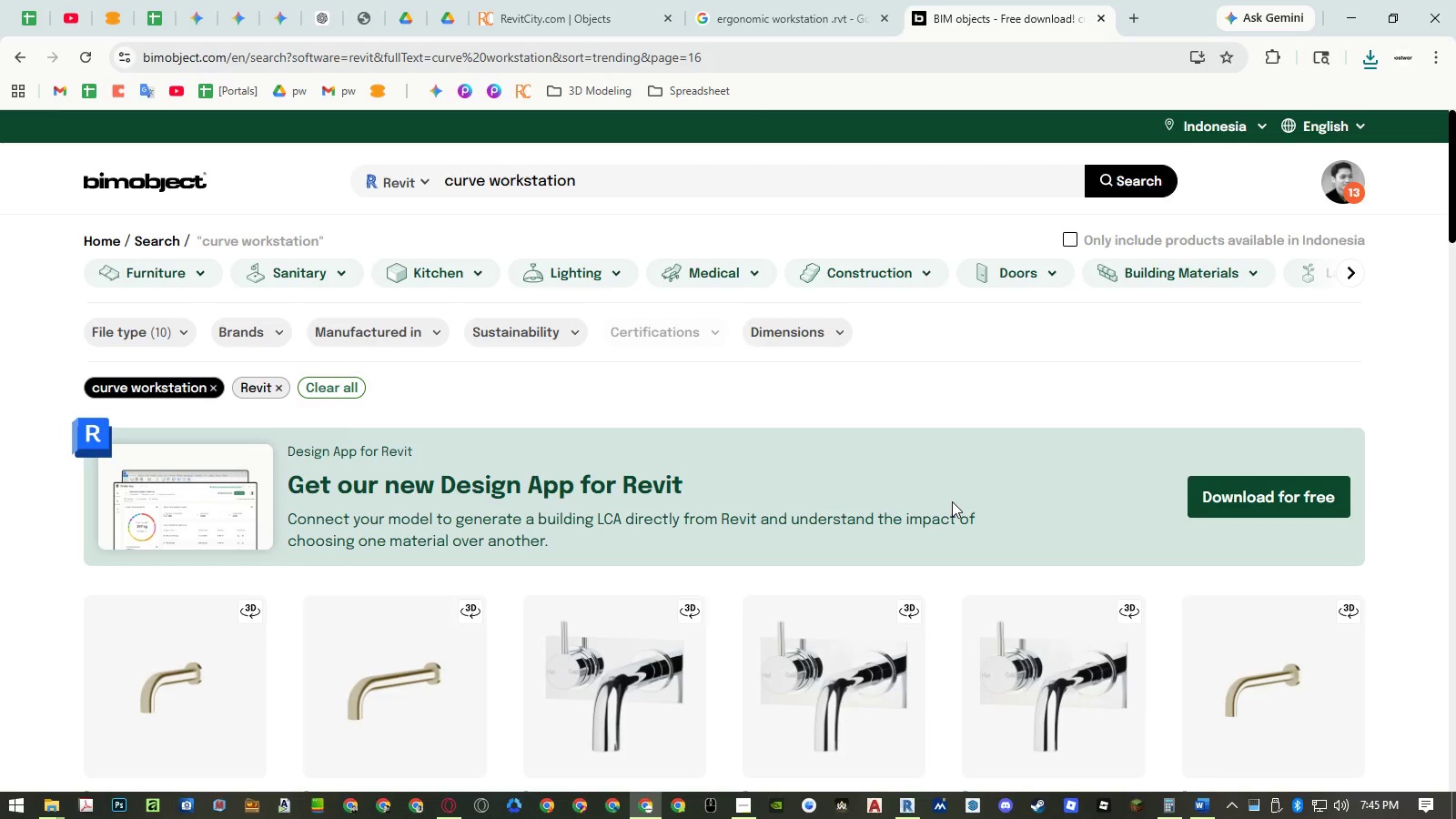 
scroll: coordinate [680, 581], scroll_direction: down, amount: 29.0
 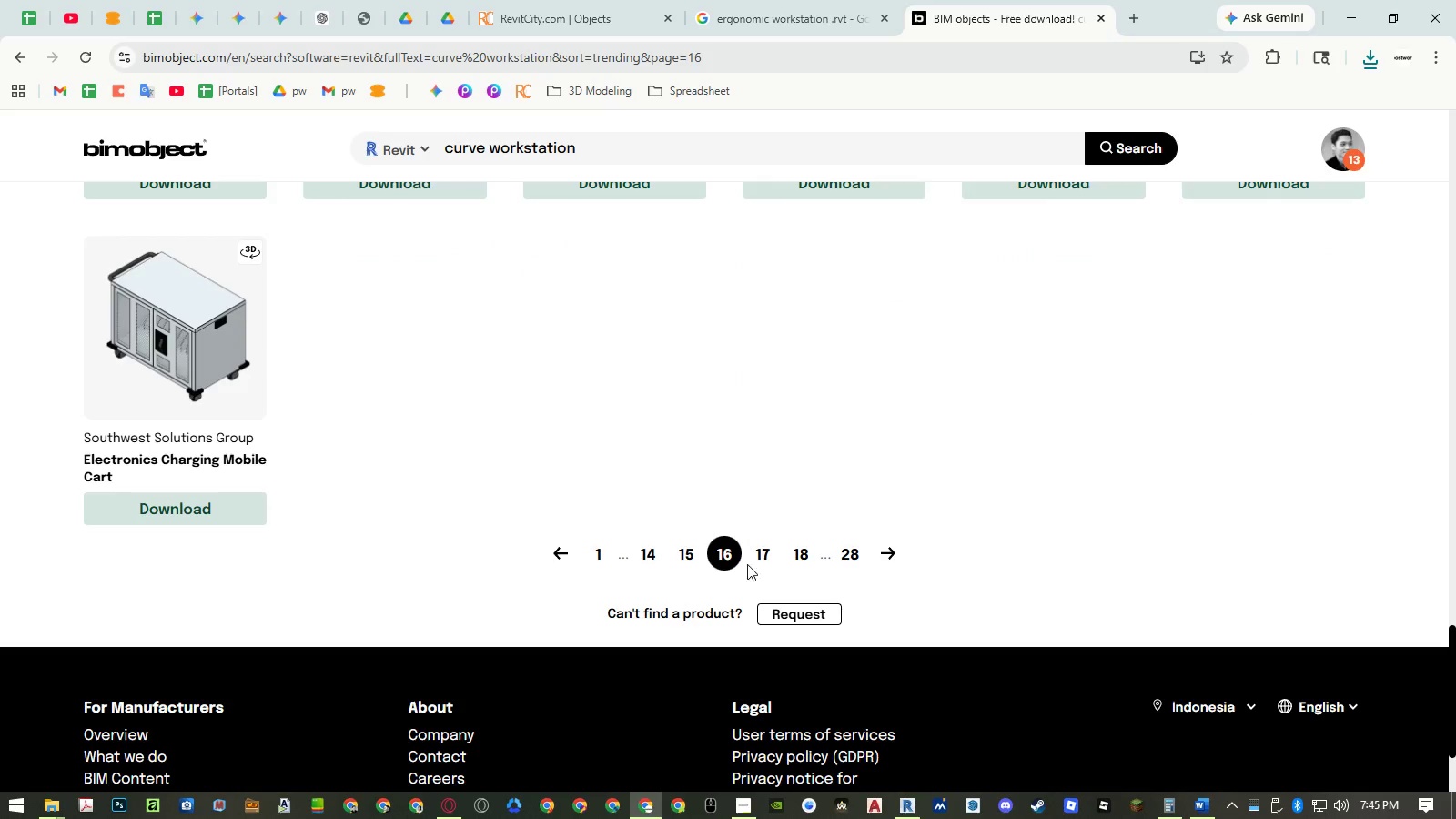 
left_click([755, 561])
 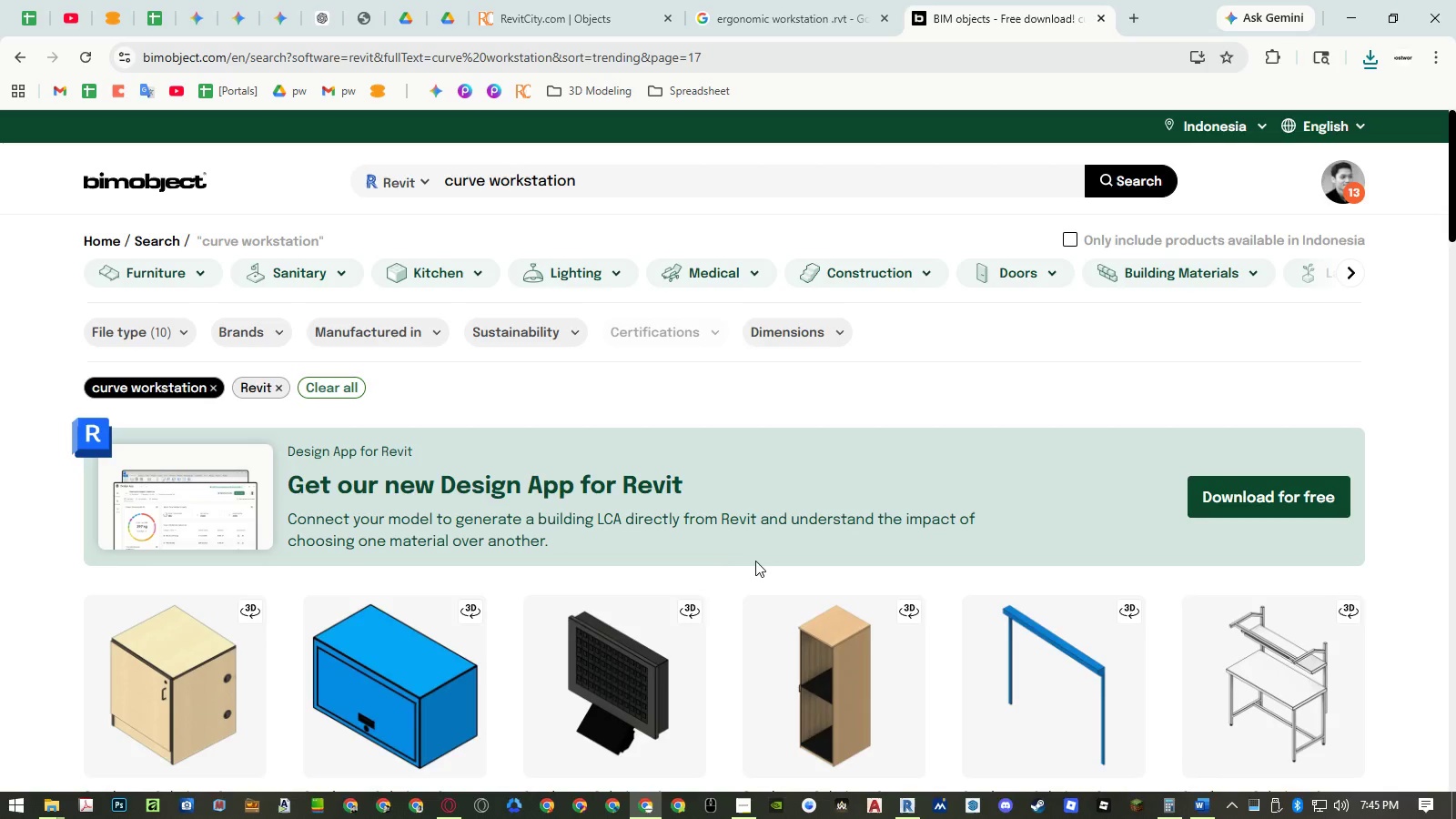 
scroll: coordinate [775, 581], scroll_direction: down, amount: 30.0
 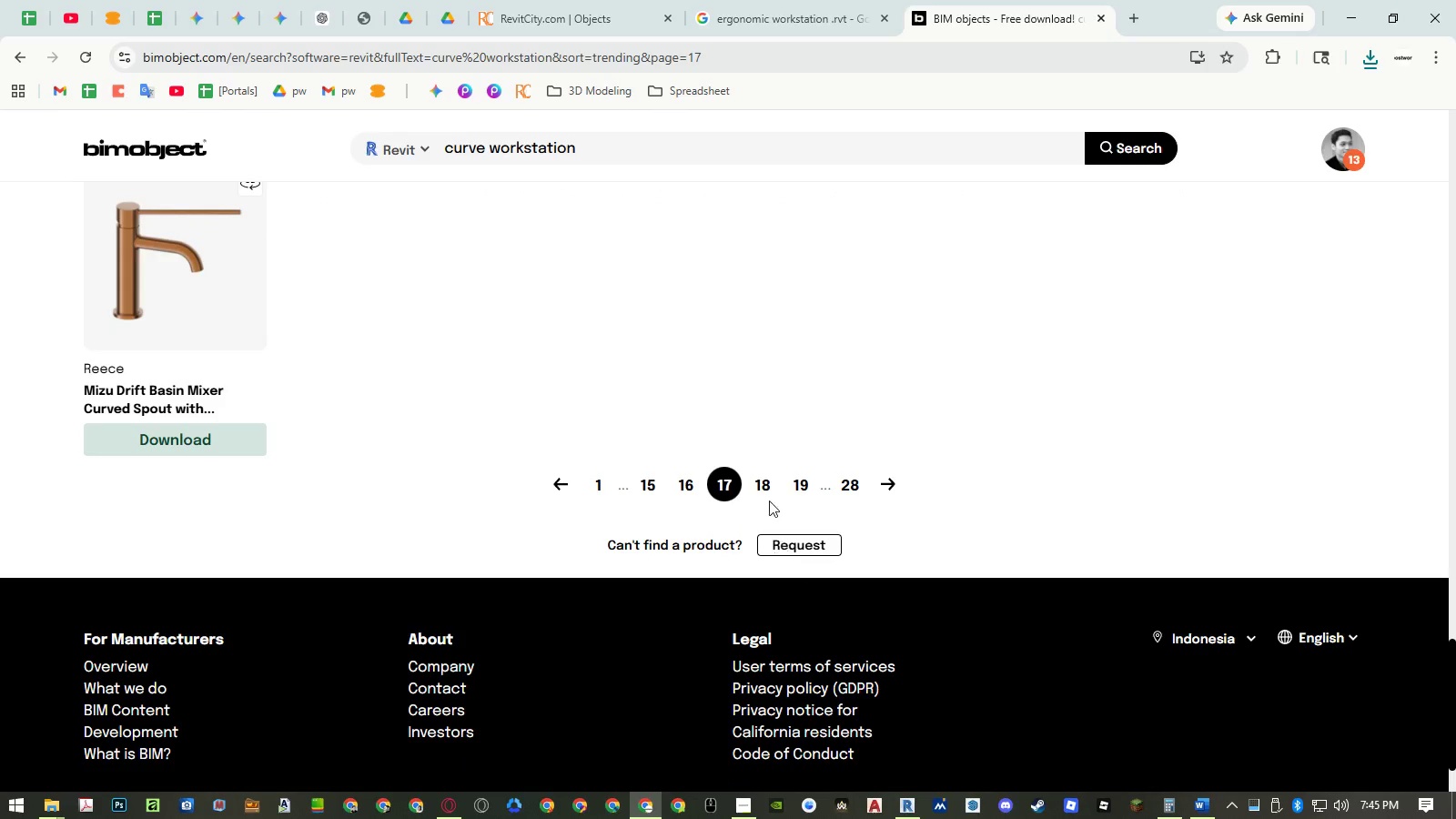 
scroll: coordinate [773, 475], scroll_direction: up, amount: 5.0
 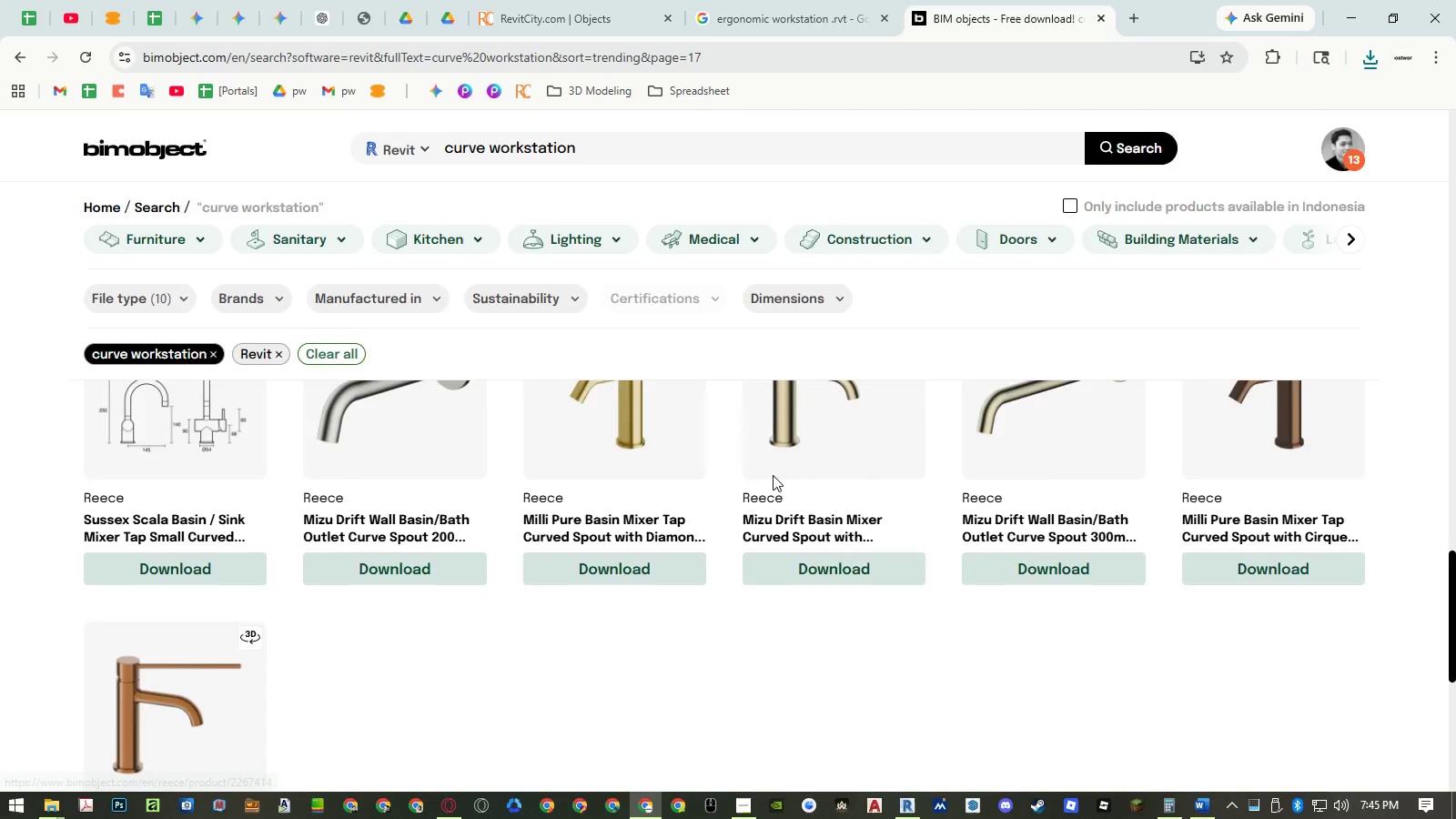 
scroll: coordinate [773, 475], scroll_direction: down, amount: 4.0
 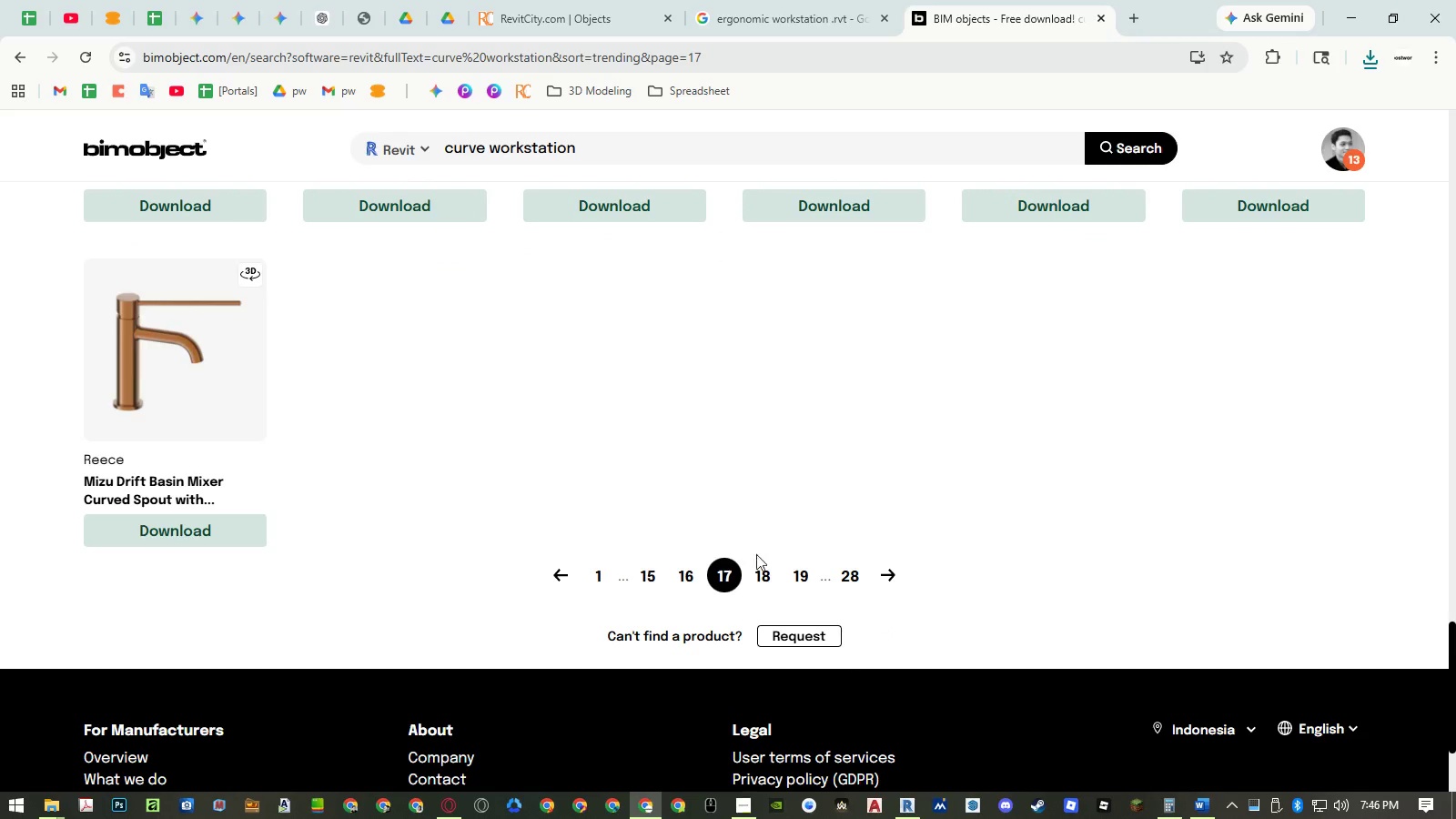 
left_click([760, 569])
 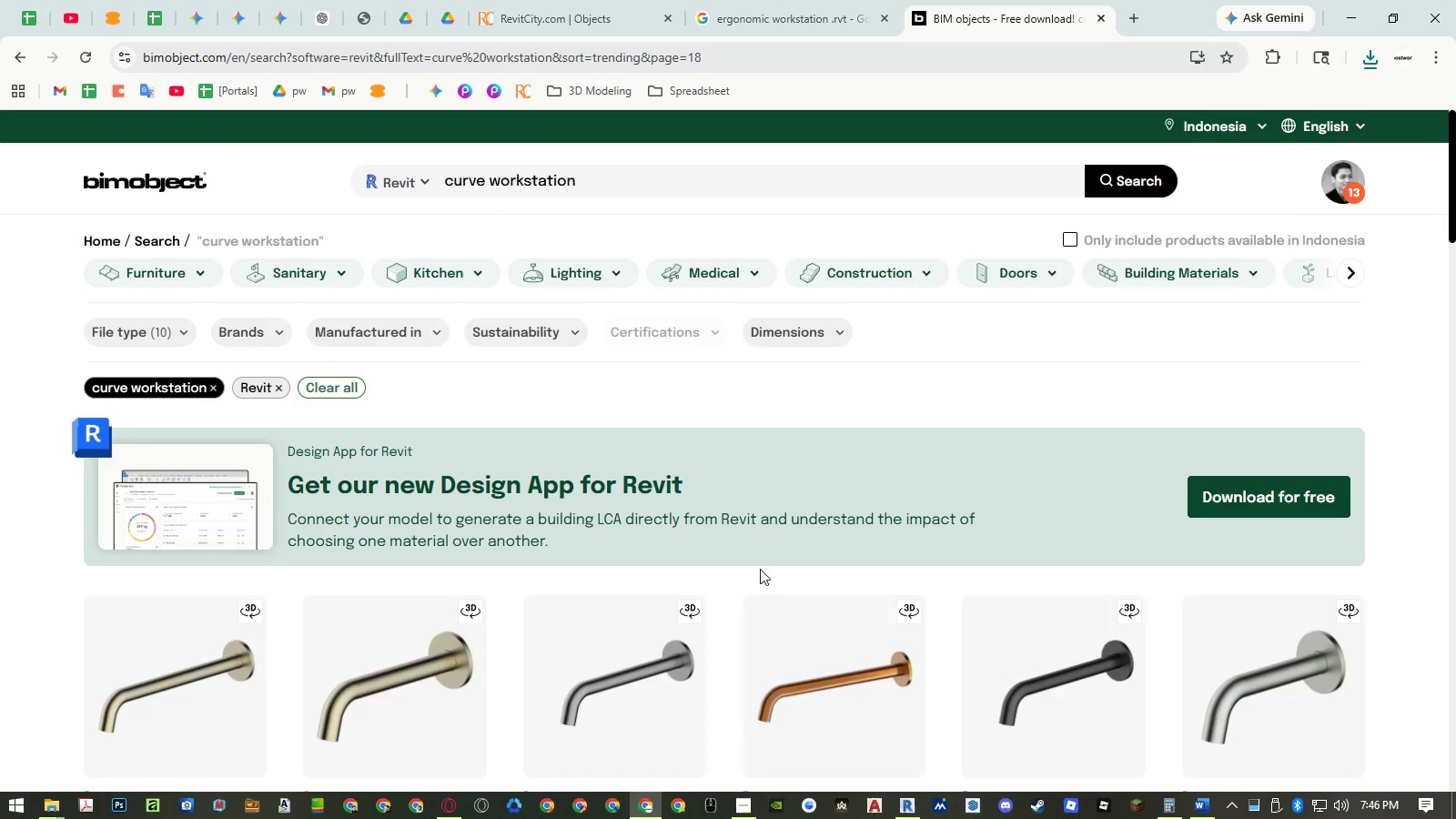 
scroll: coordinate [784, 569], scroll_direction: down, amount: 27.0
 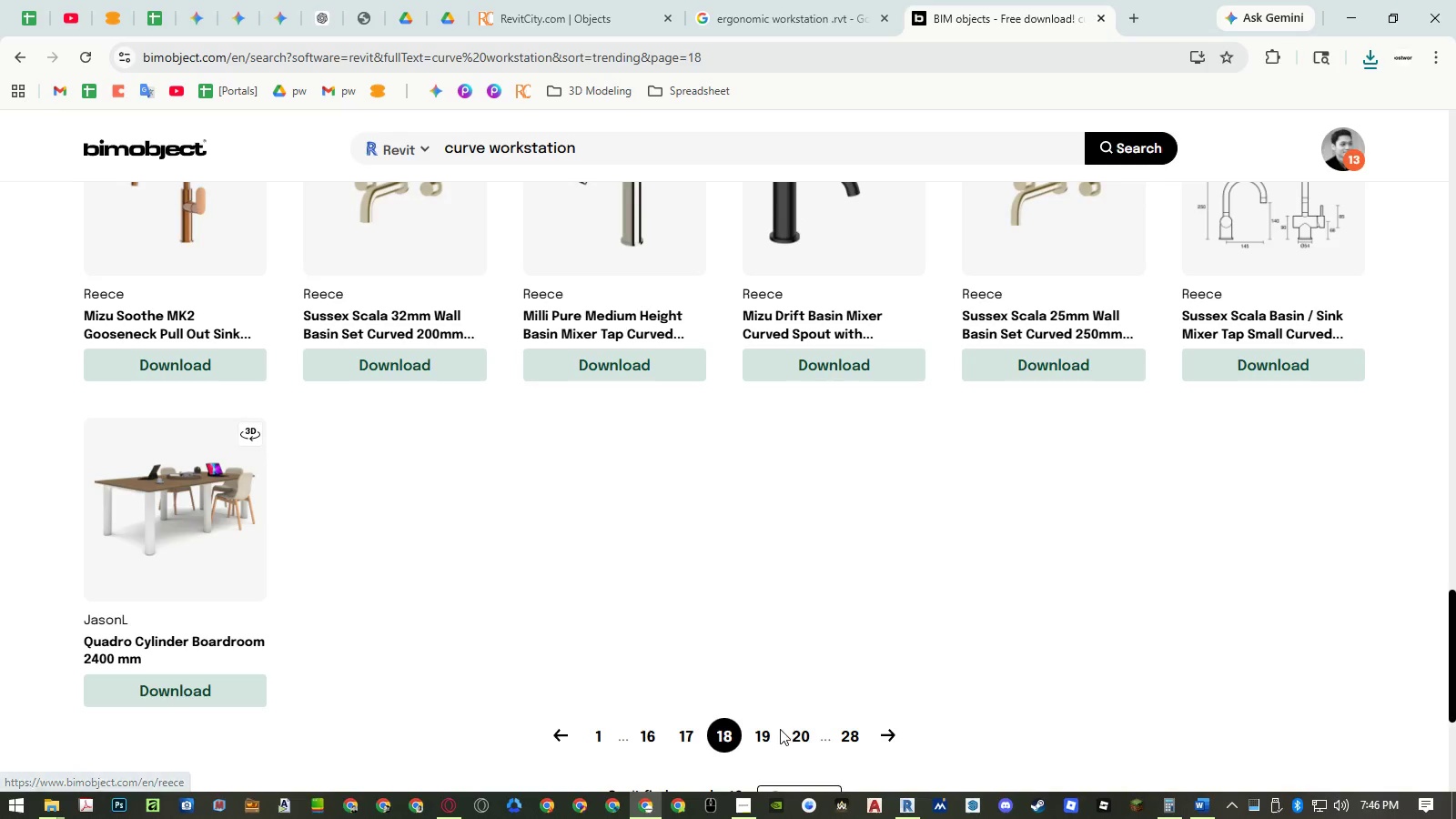 
left_click([769, 735])
 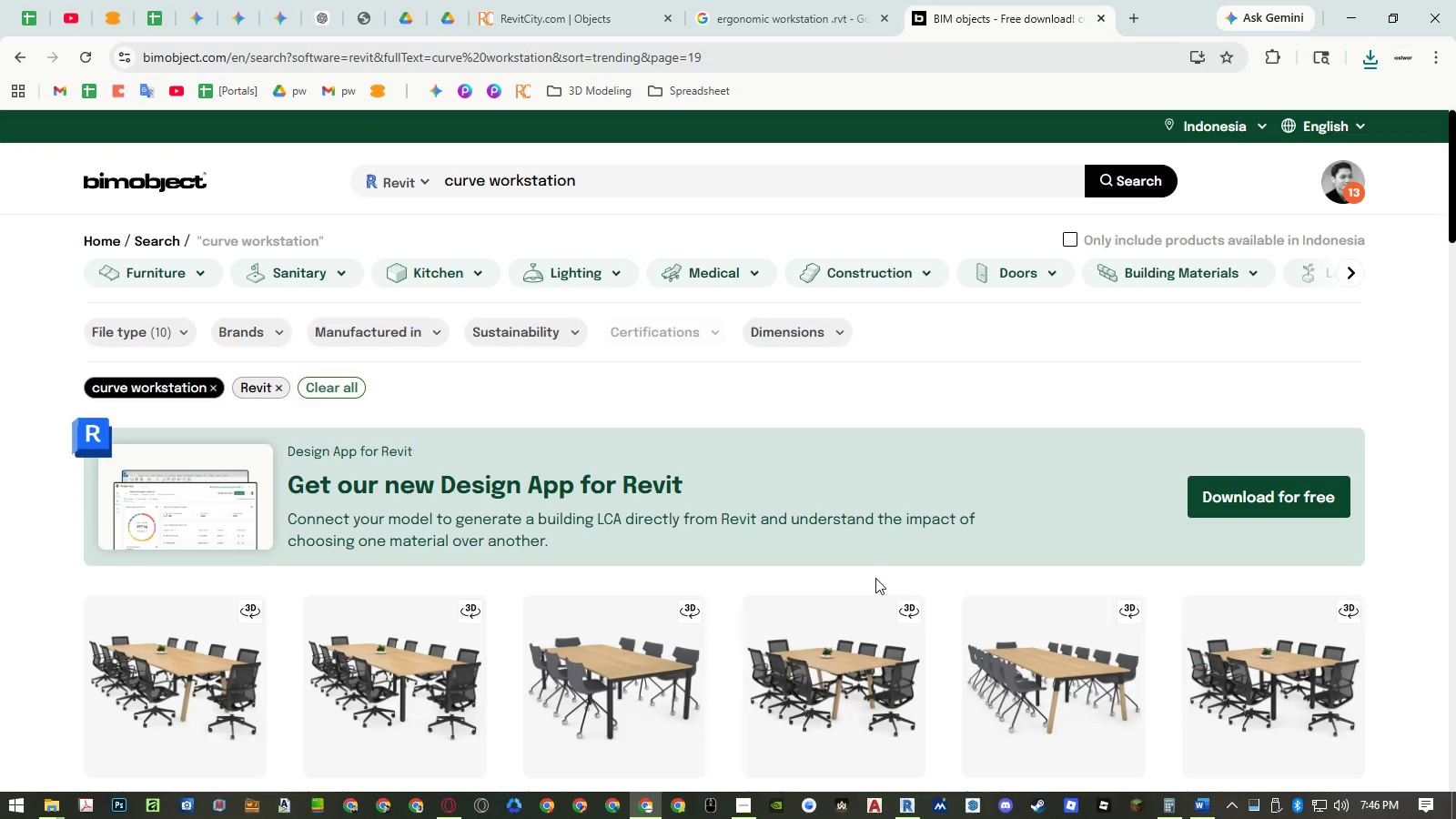 
scroll: coordinate [913, 439], scroll_direction: down, amount: 39.0
 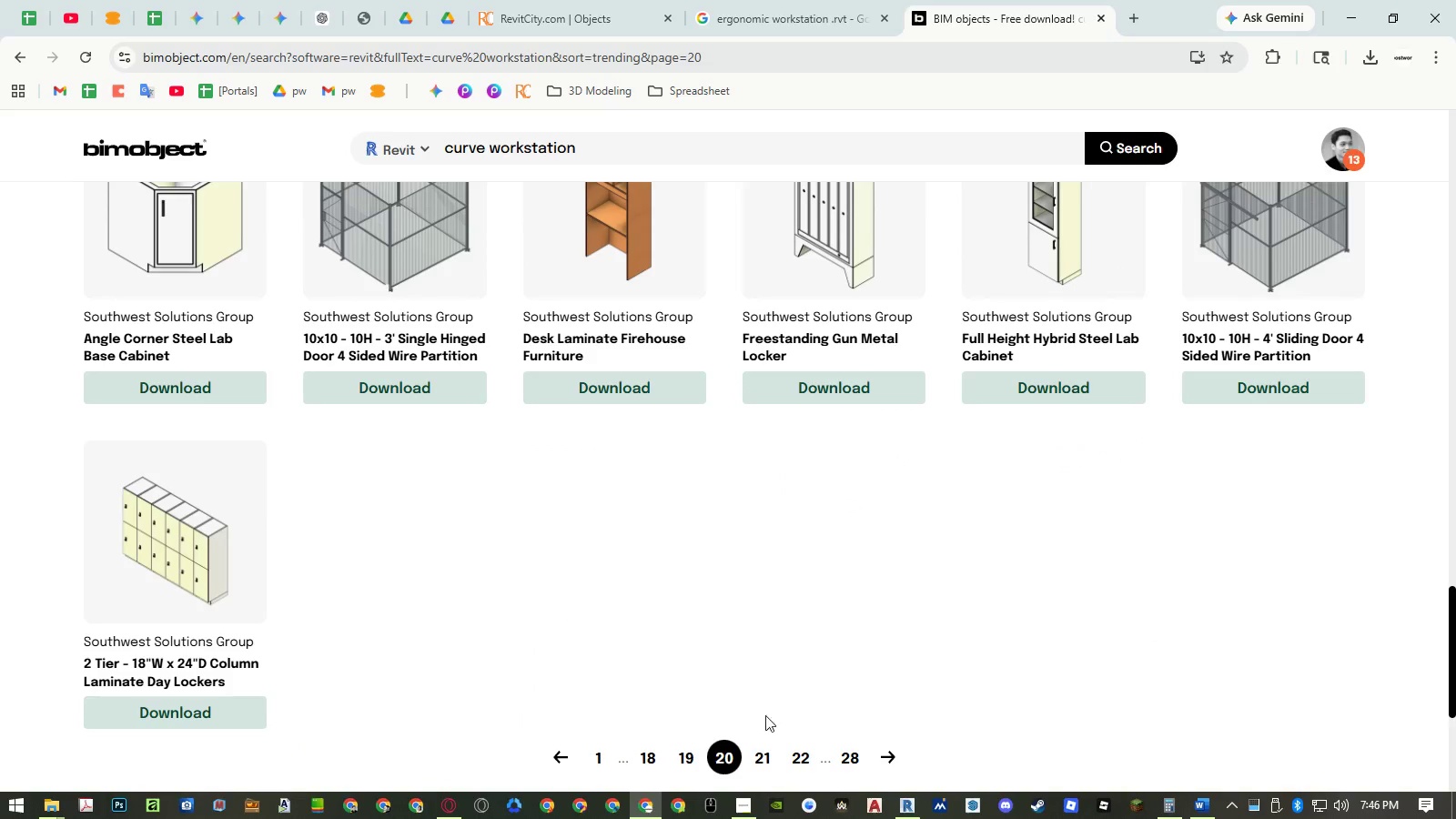 
left_click([768, 752])
 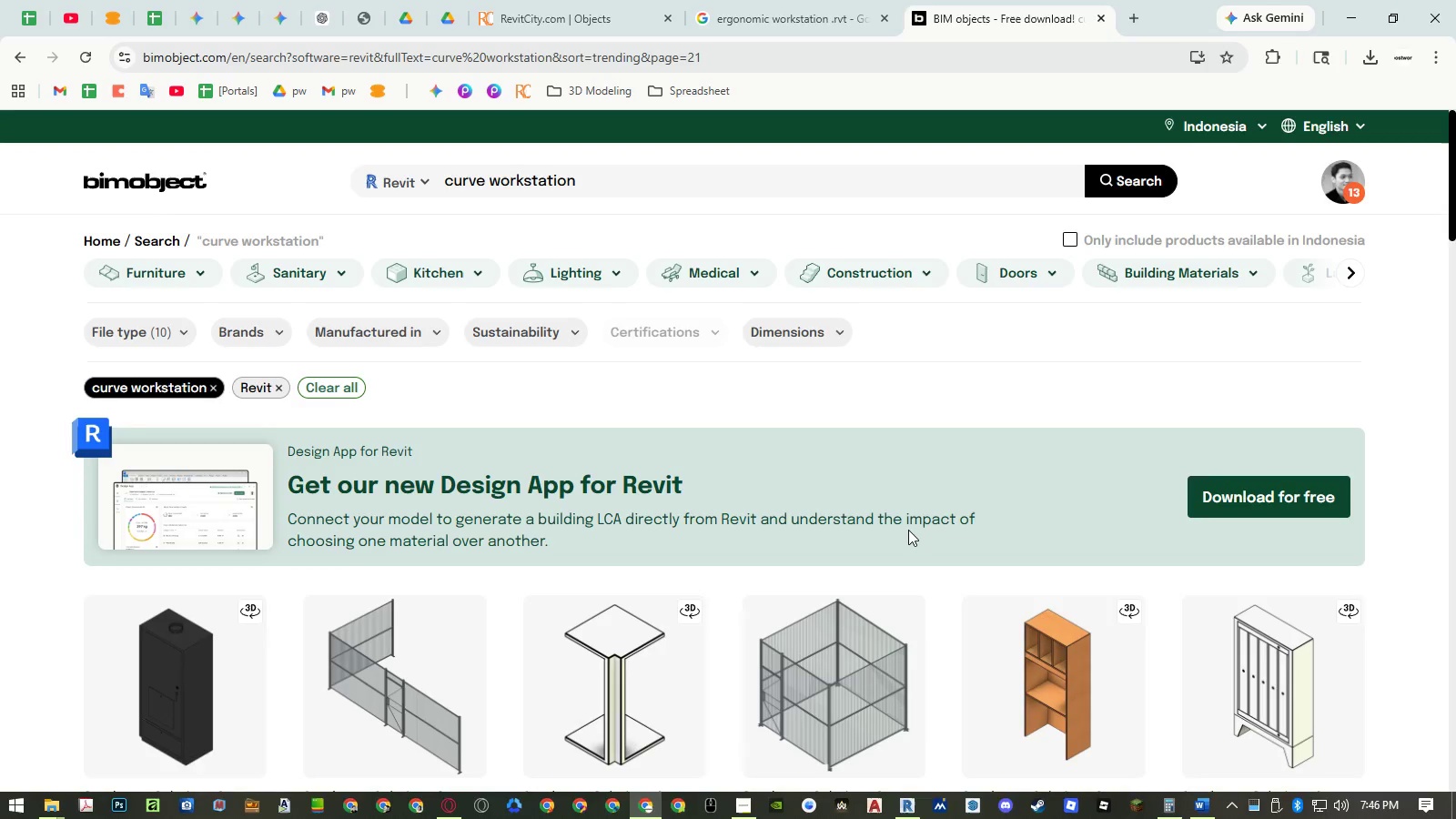 
scroll: coordinate [909, 525], scroll_direction: down, amount: 21.0
 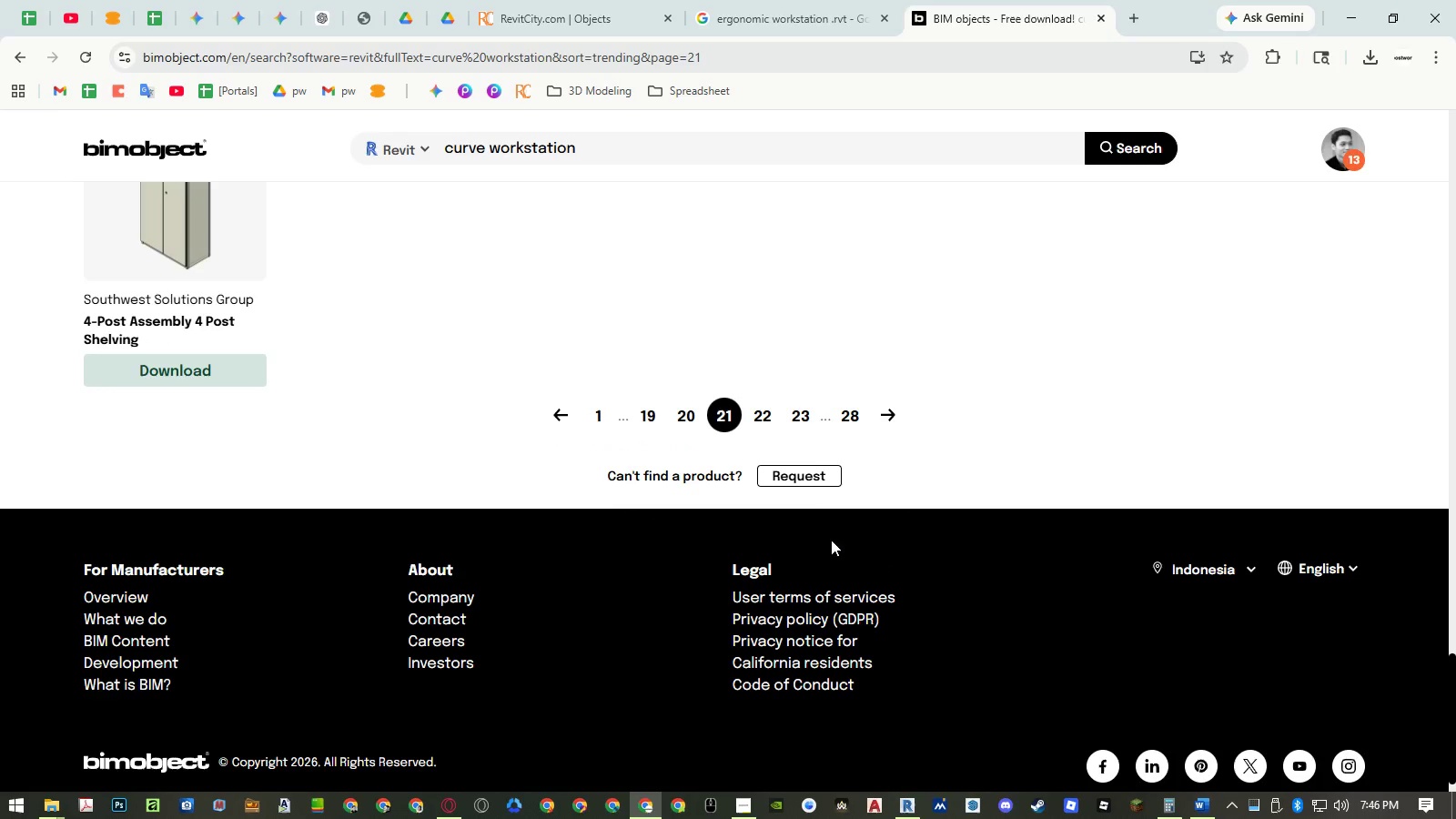 
left_click([768, 422])
 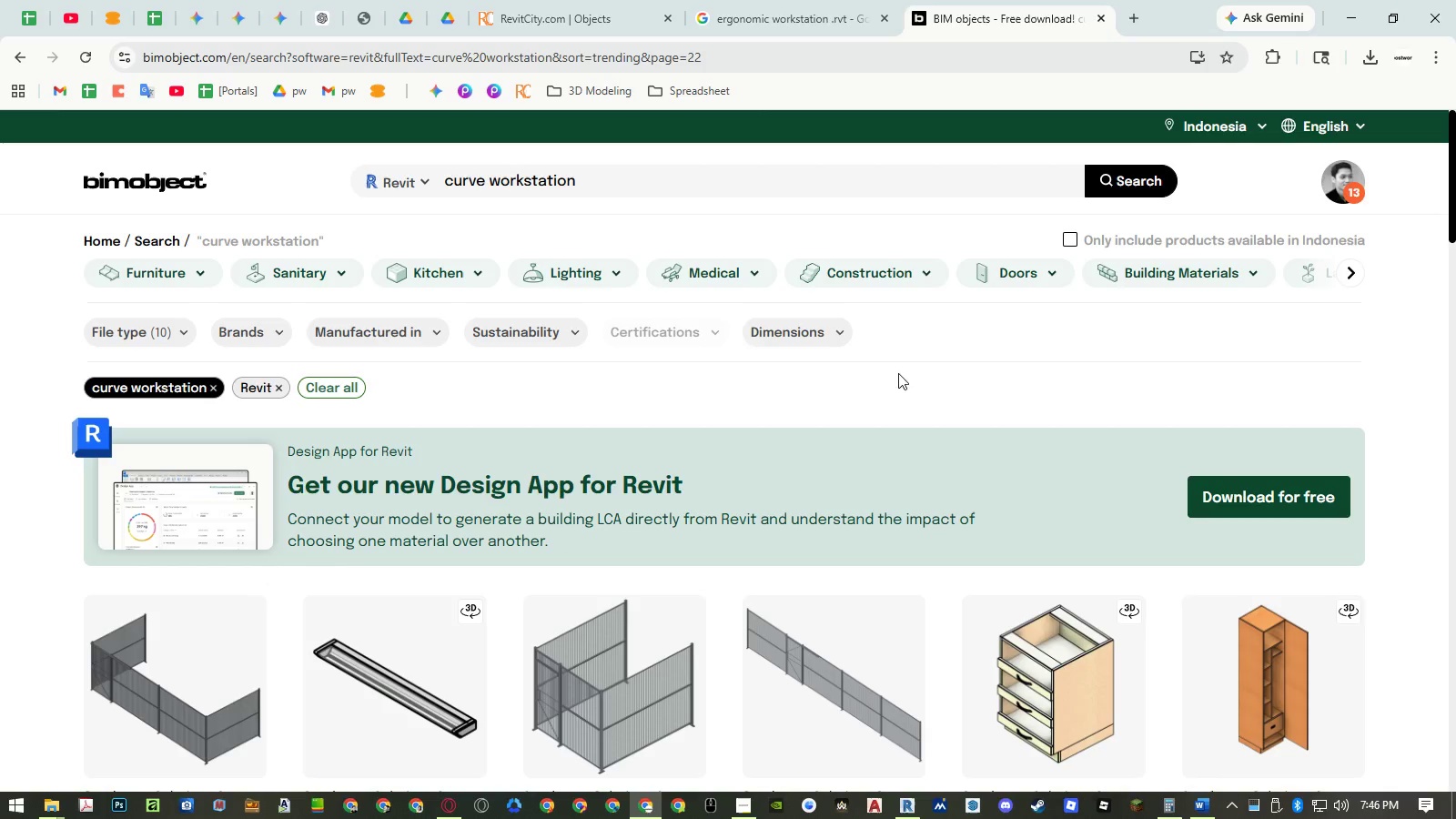 
scroll: coordinate [897, 389], scroll_direction: down, amount: 20.0
 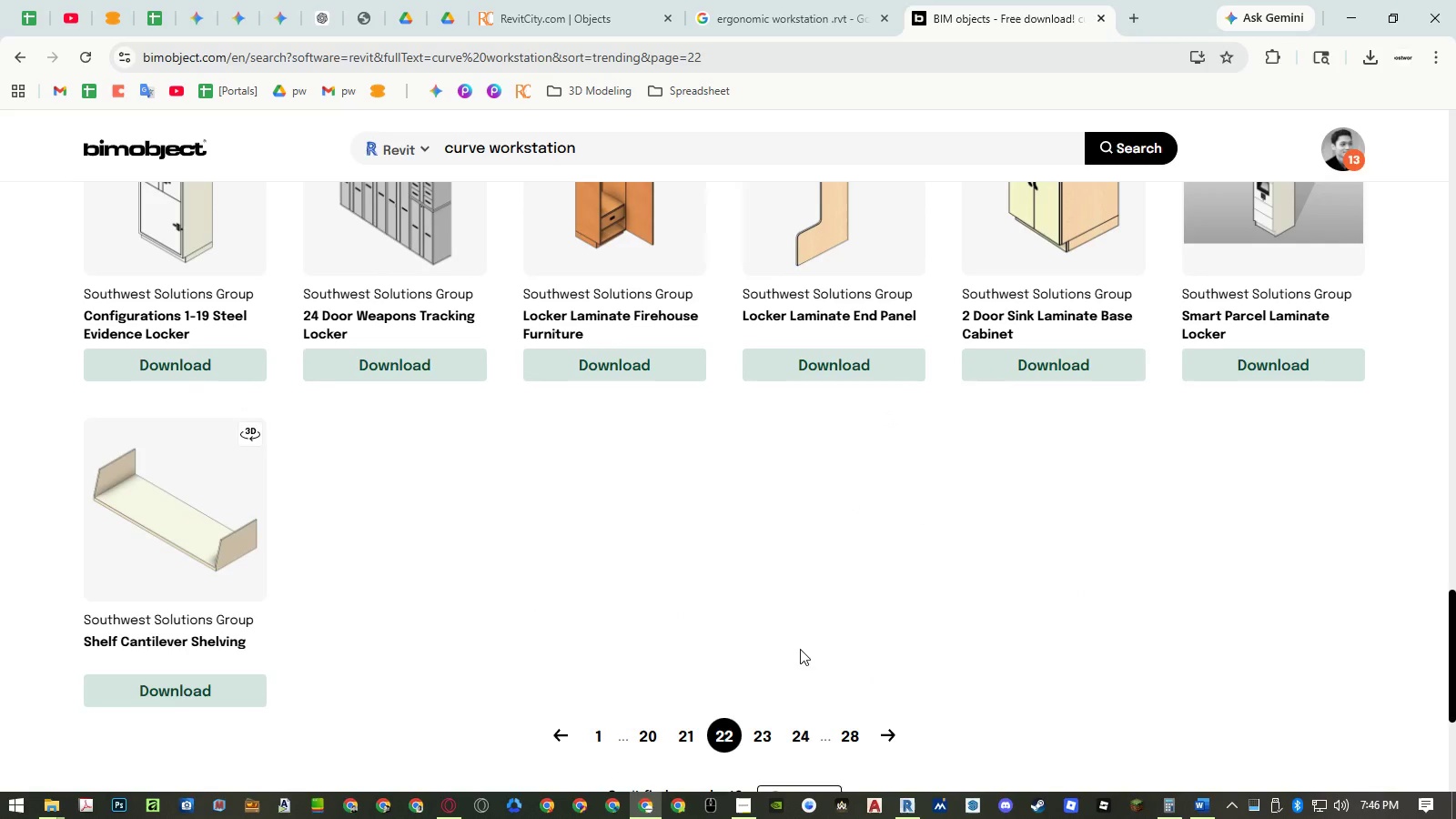 
left_click([766, 731])
 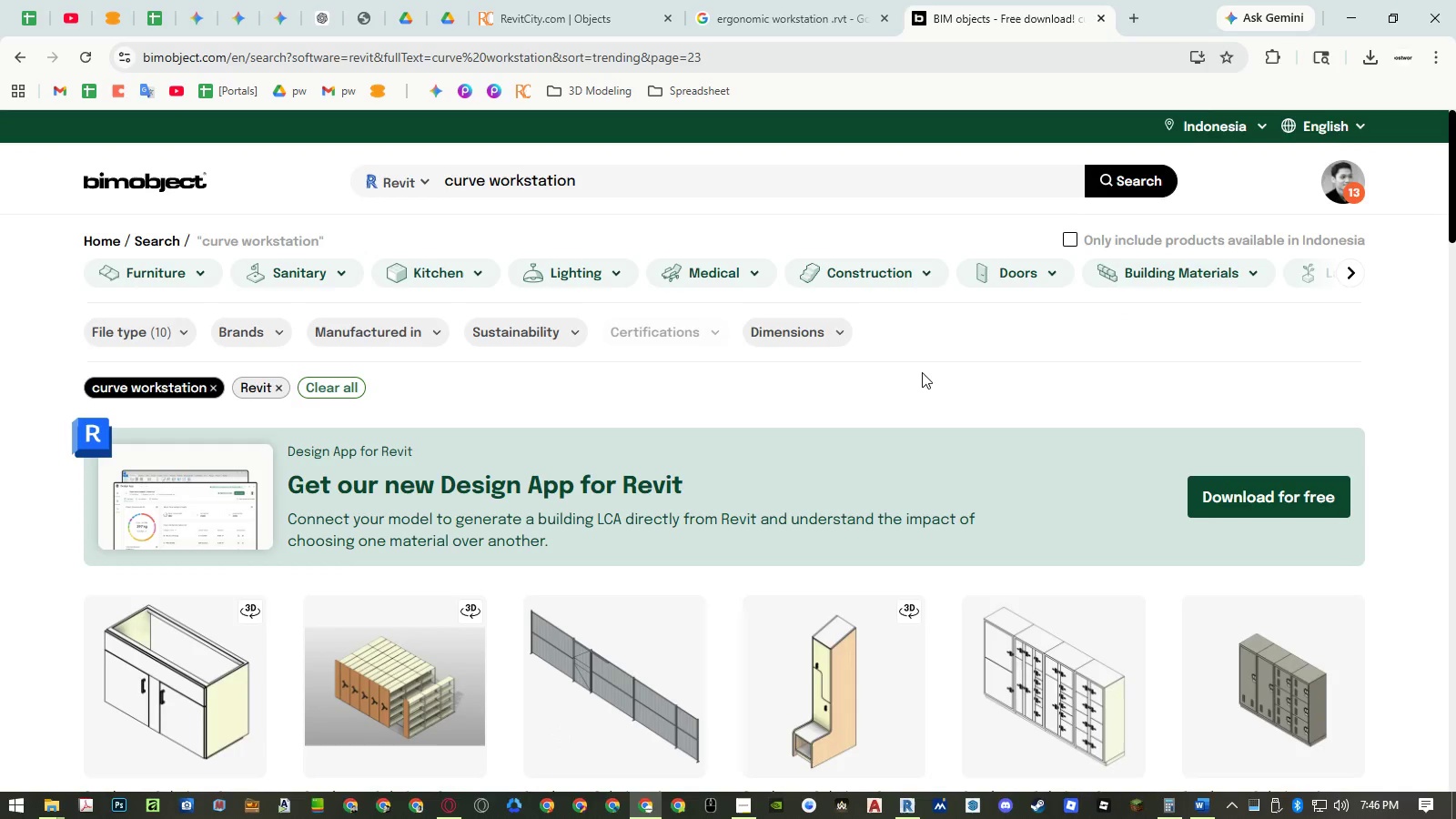 
scroll: coordinate [918, 389], scroll_direction: down, amount: 28.0
 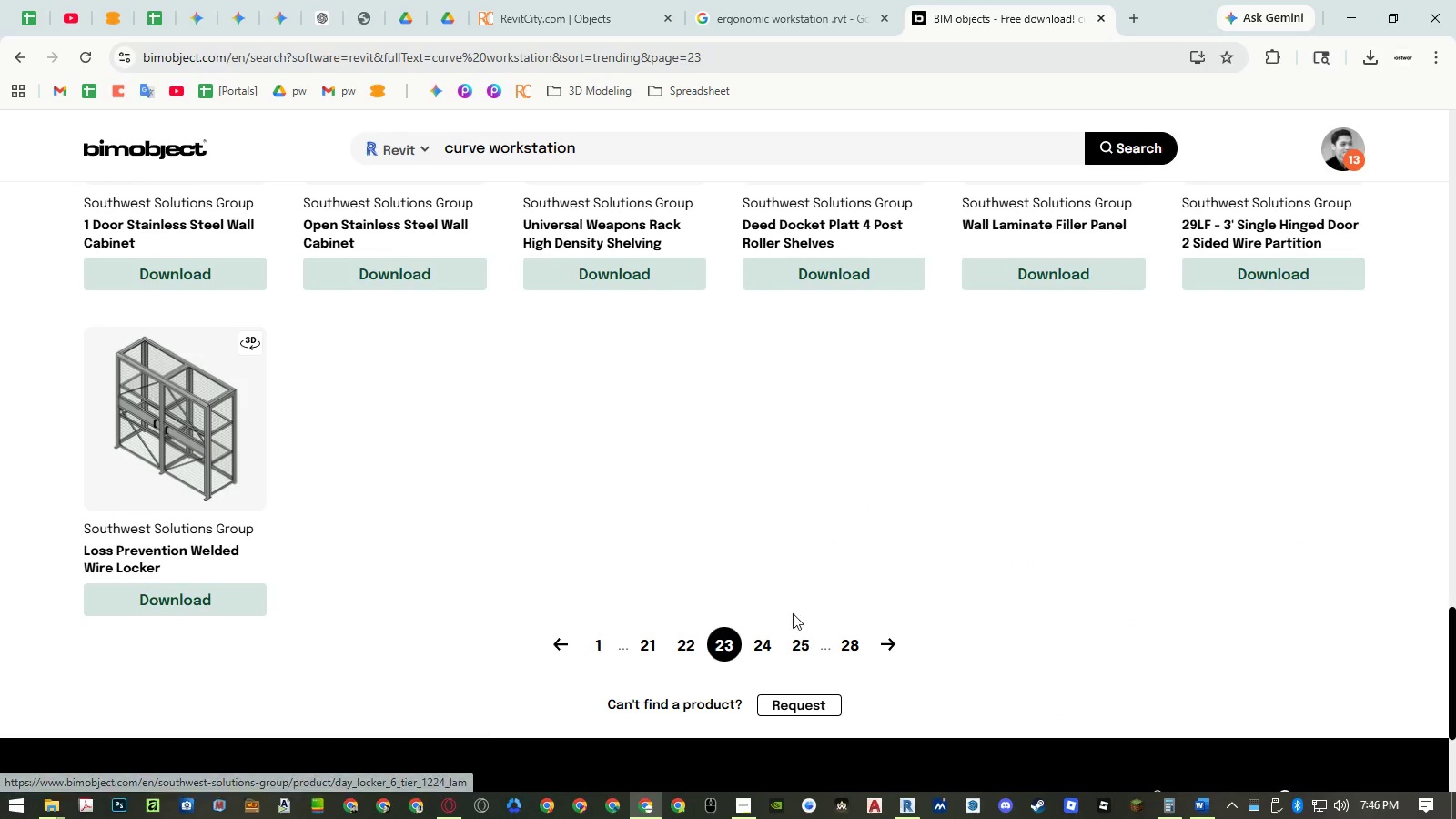 
left_click([765, 646])
 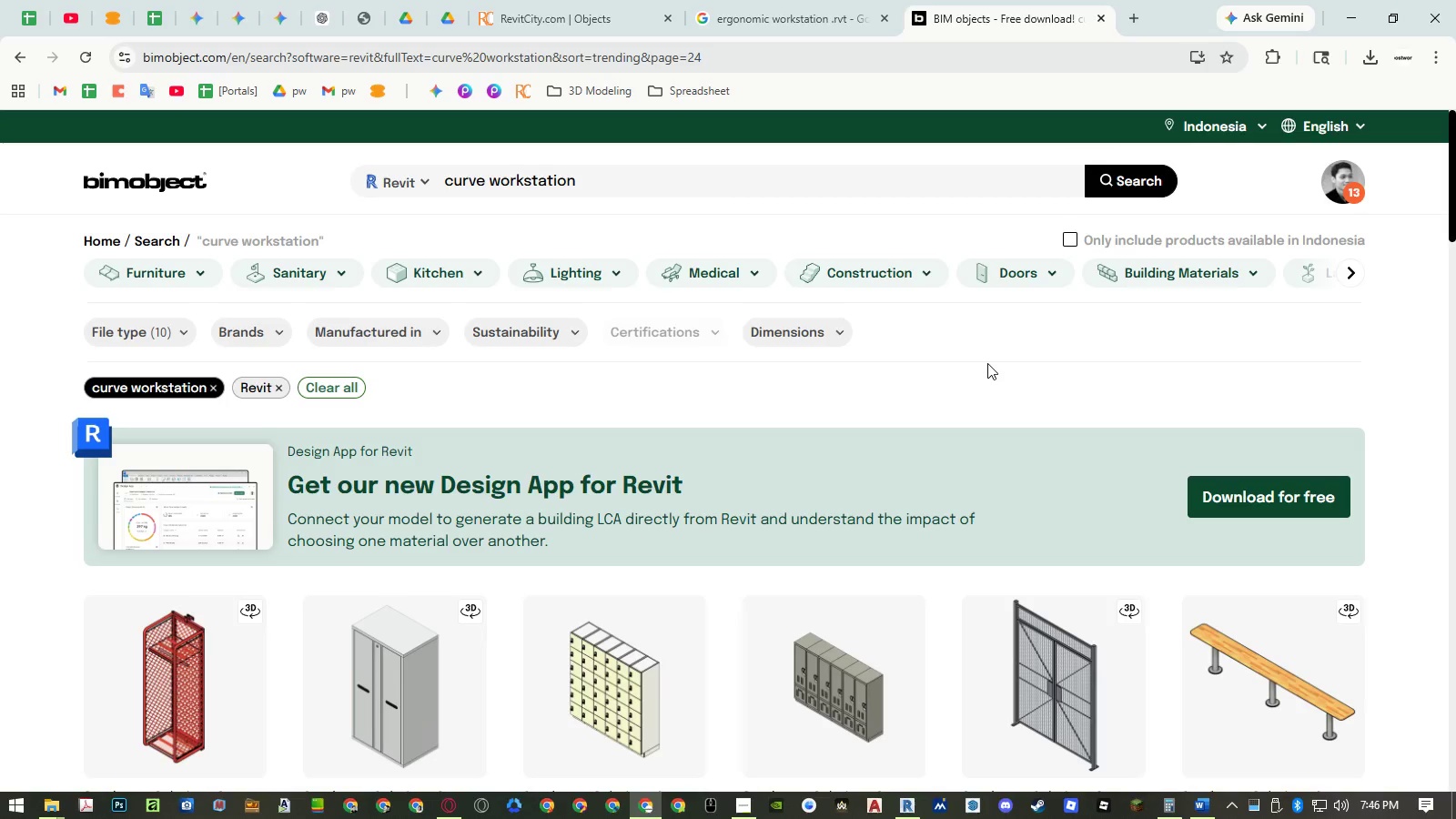 
scroll: coordinate [984, 374], scroll_direction: down, amount: 13.0
 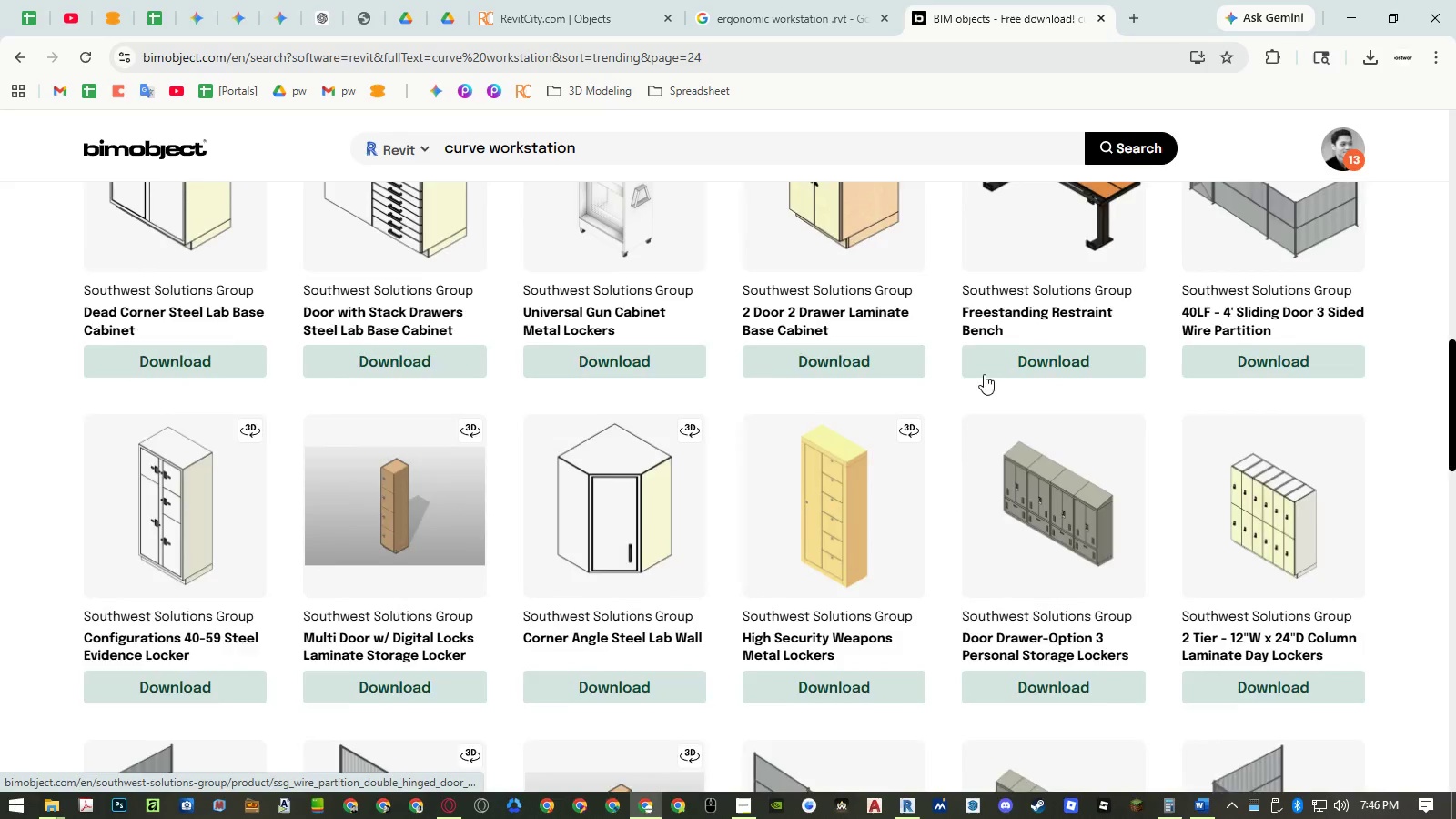 
scroll: coordinate [984, 374], scroll_direction: up, amount: 6.0
 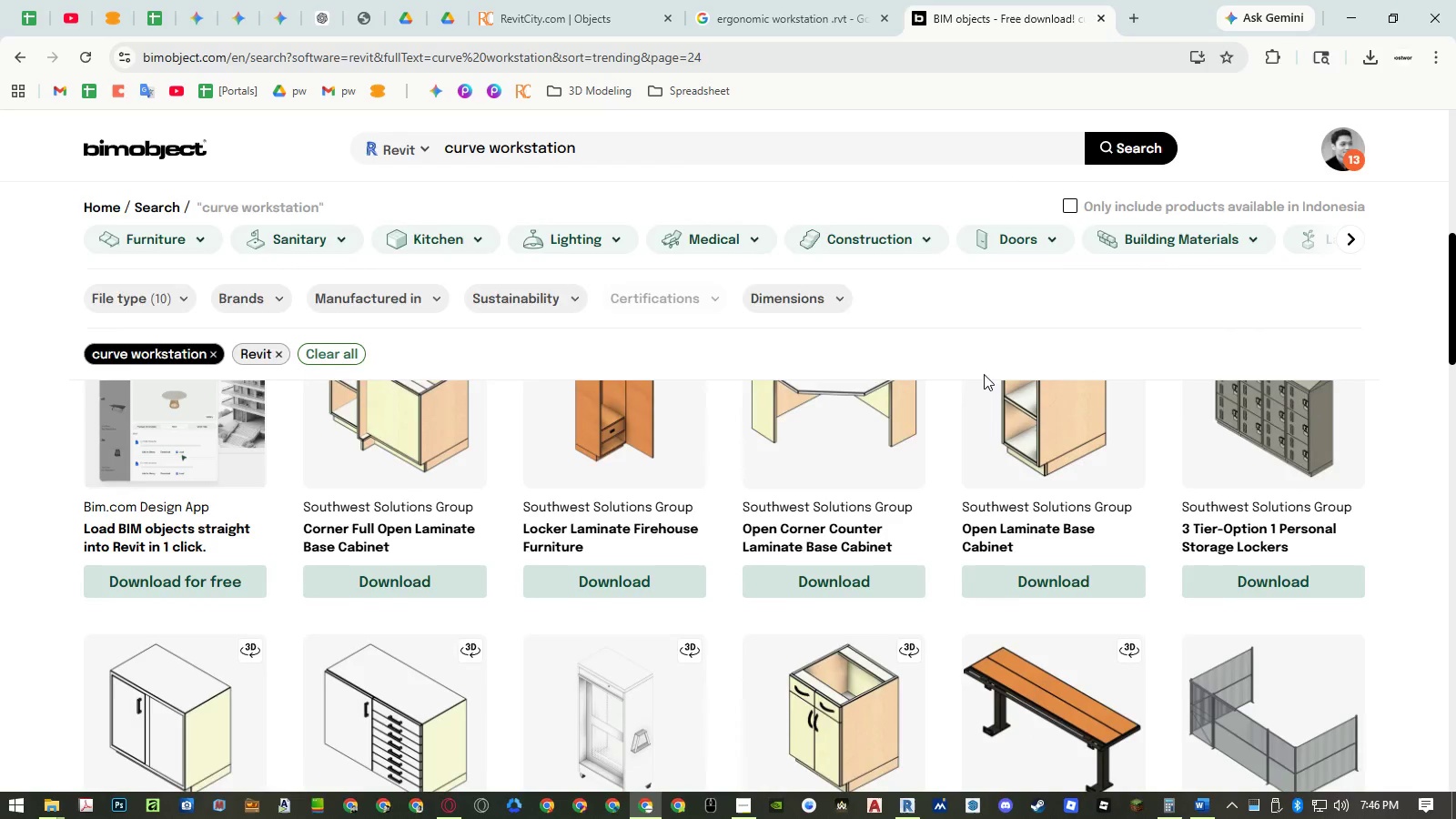 
scroll: coordinate [984, 372], scroll_direction: down, amount: 24.0
 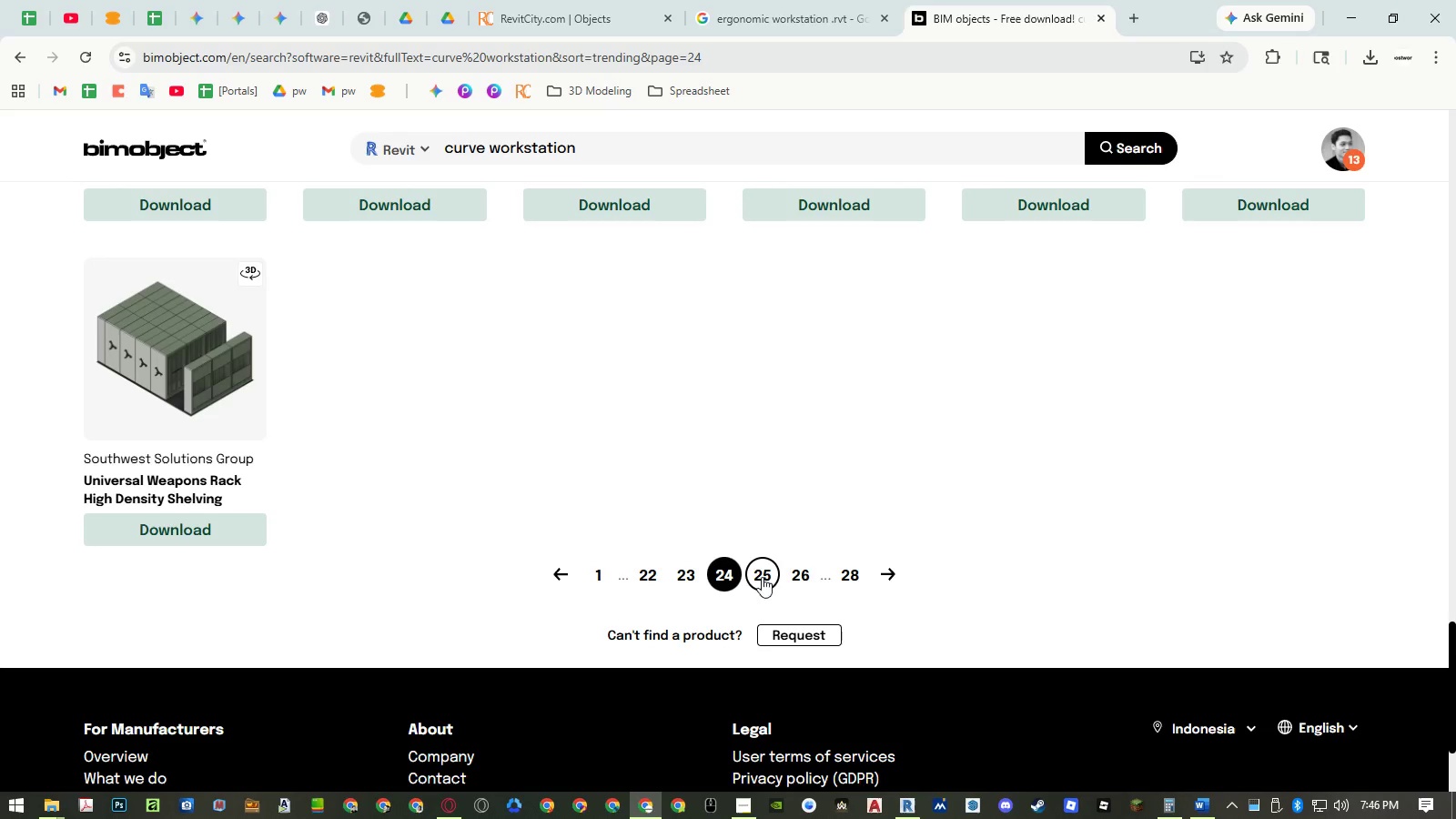 
left_click([755, 582])
 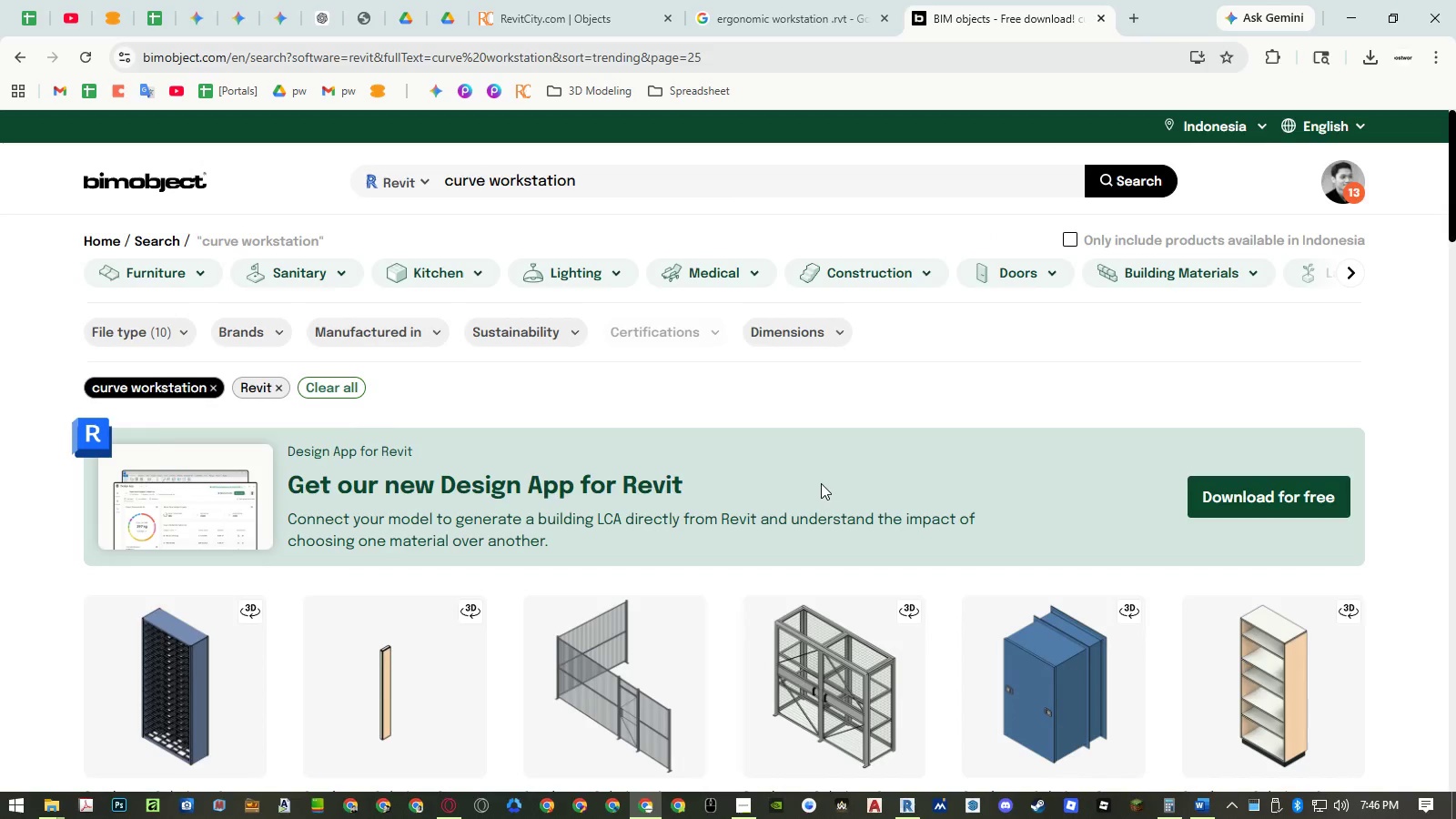 
scroll: coordinate [839, 452], scroll_direction: down, amount: 28.0
 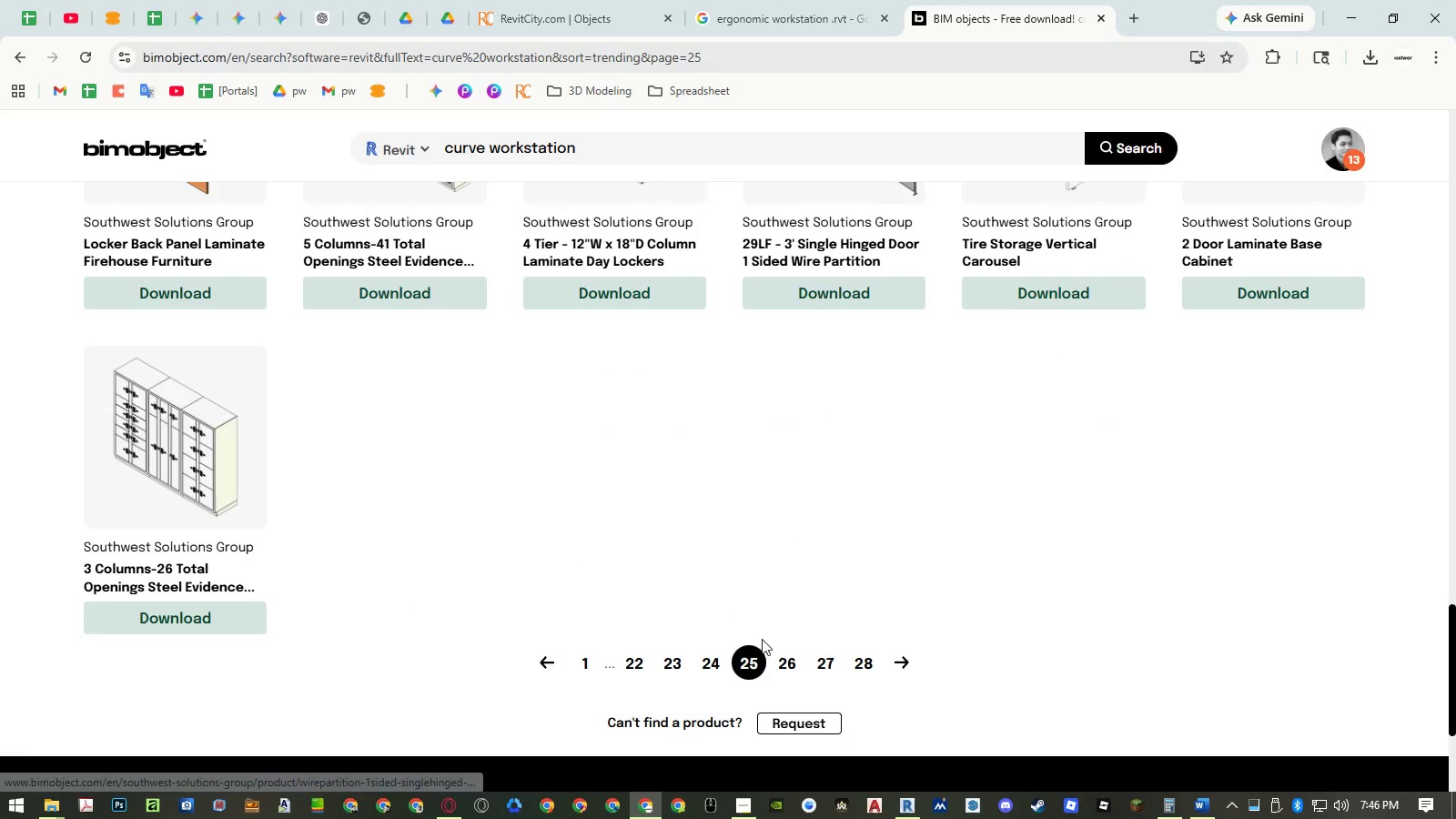 
left_click([782, 666])
 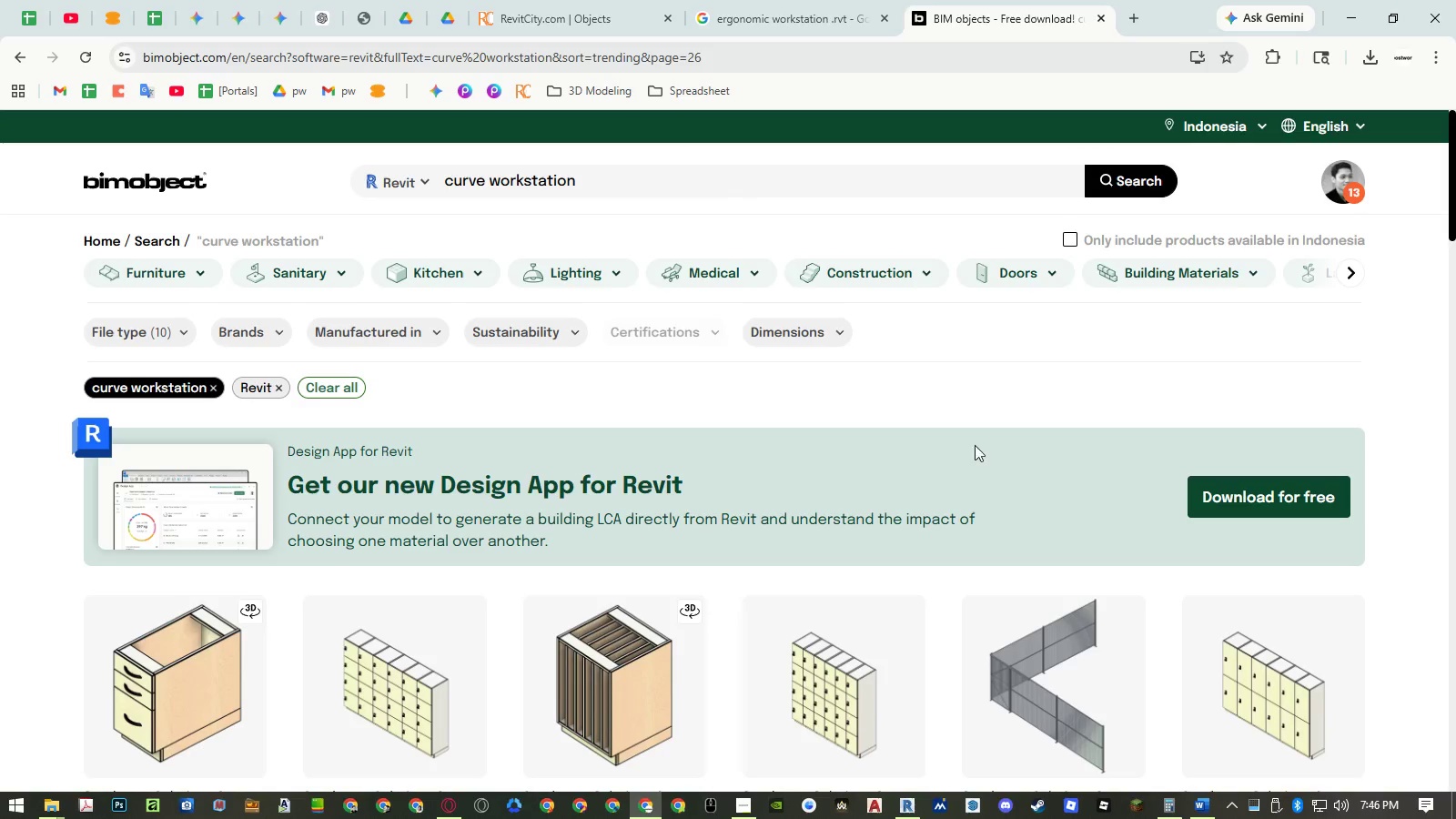 
scroll: coordinate [979, 422], scroll_direction: down, amount: 31.0
 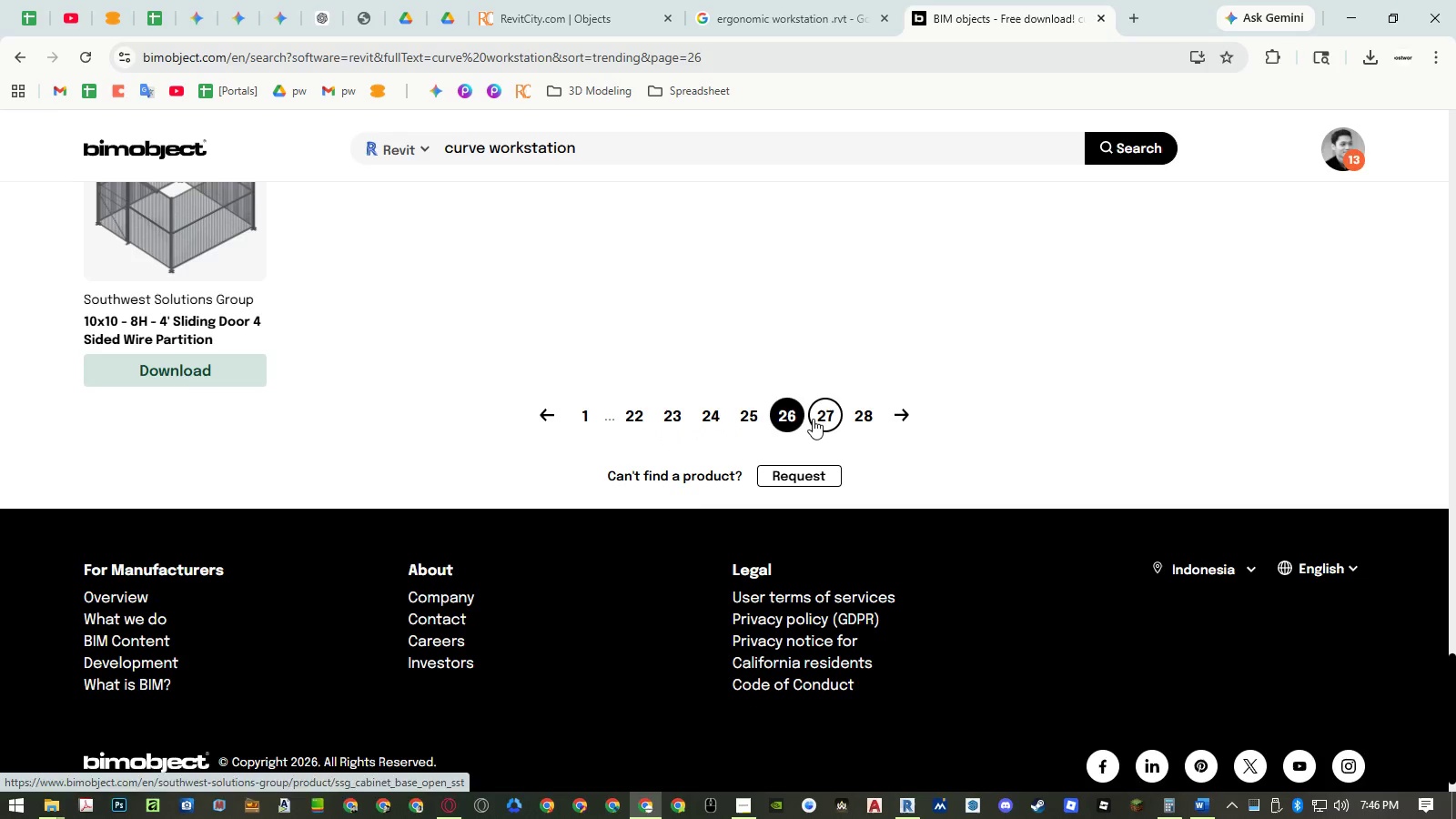 
left_click([811, 418])
 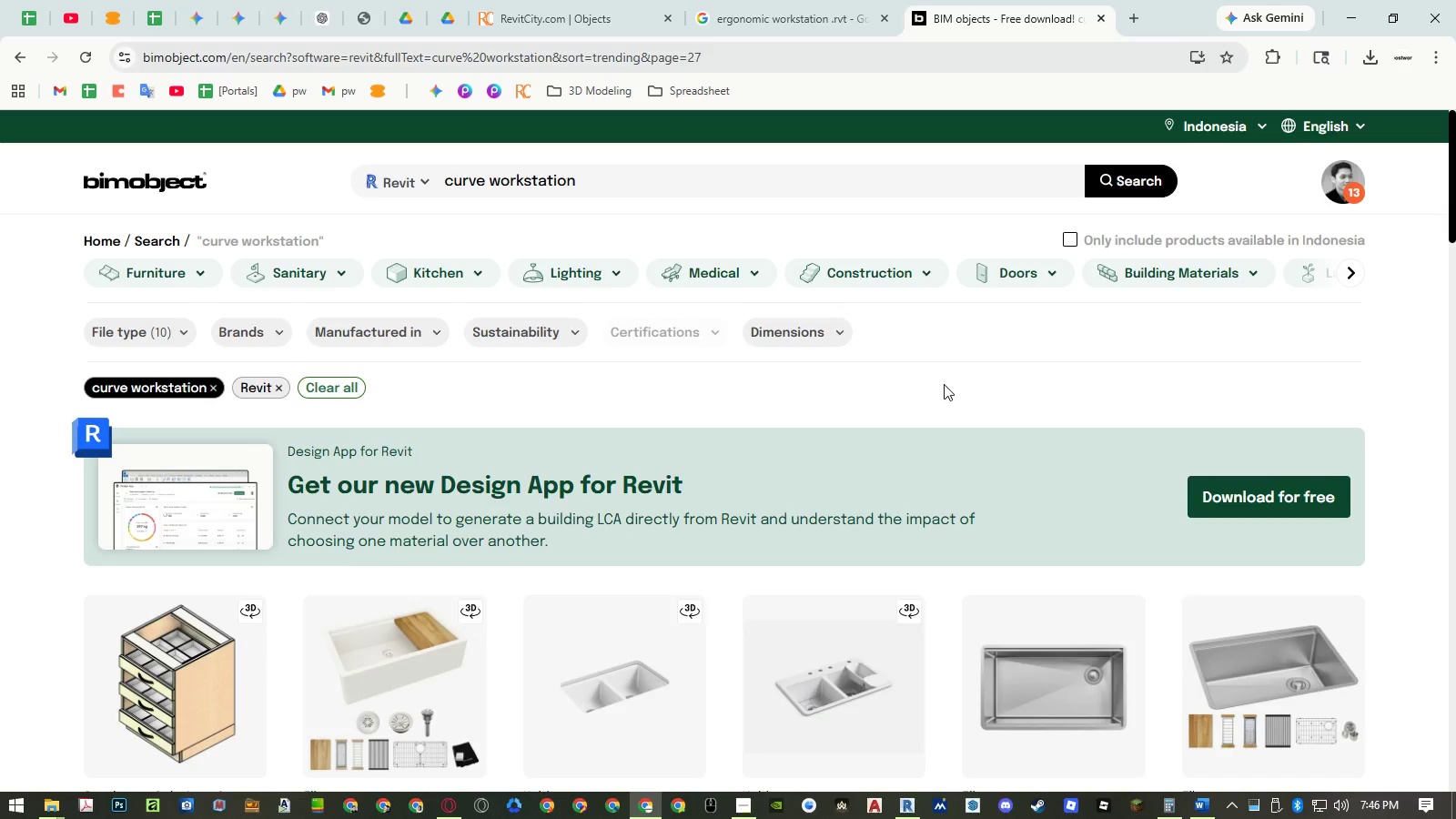 
scroll: coordinate [945, 383], scroll_direction: down, amount: 7.0
 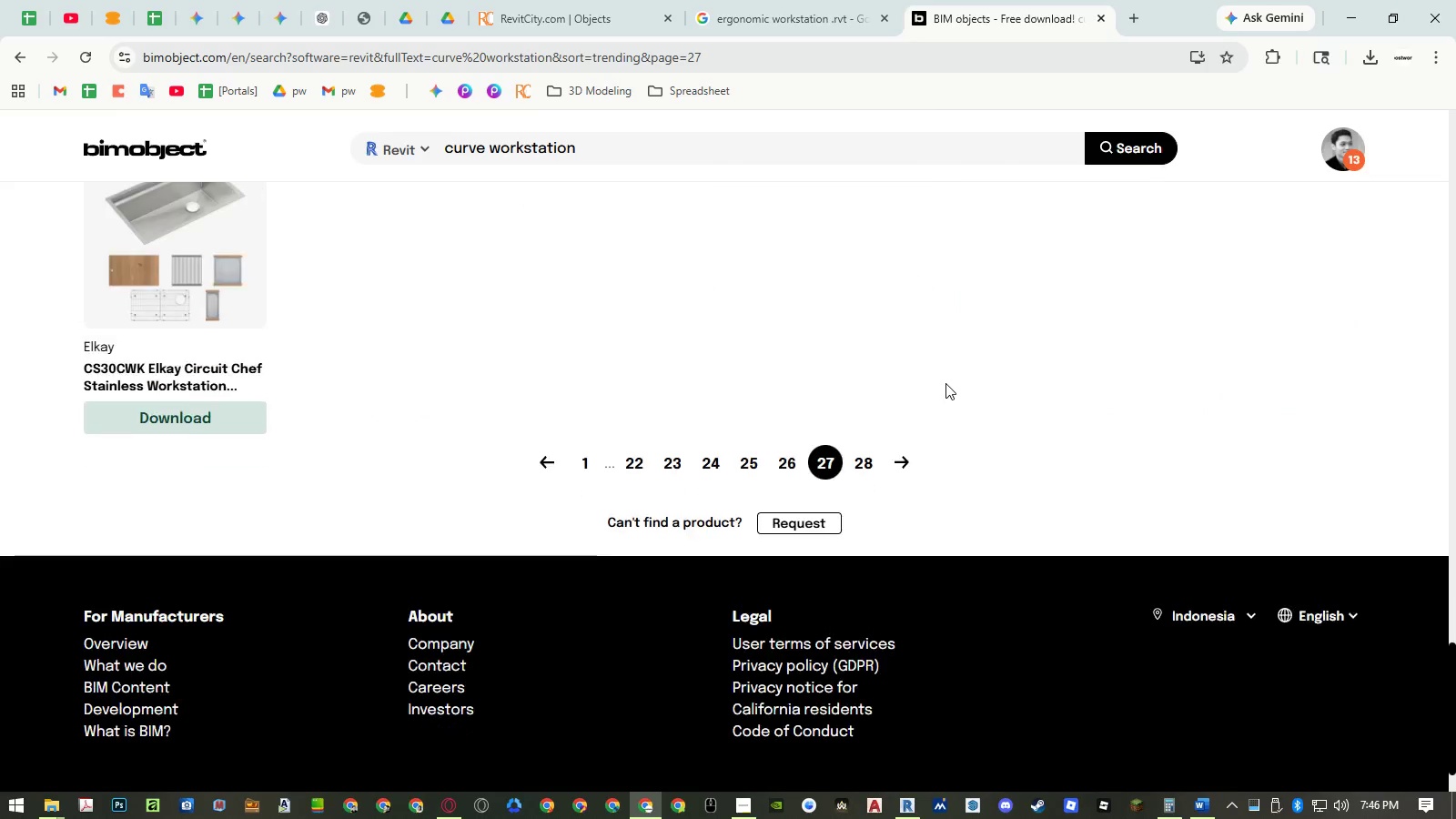 
left_click([849, 454])
 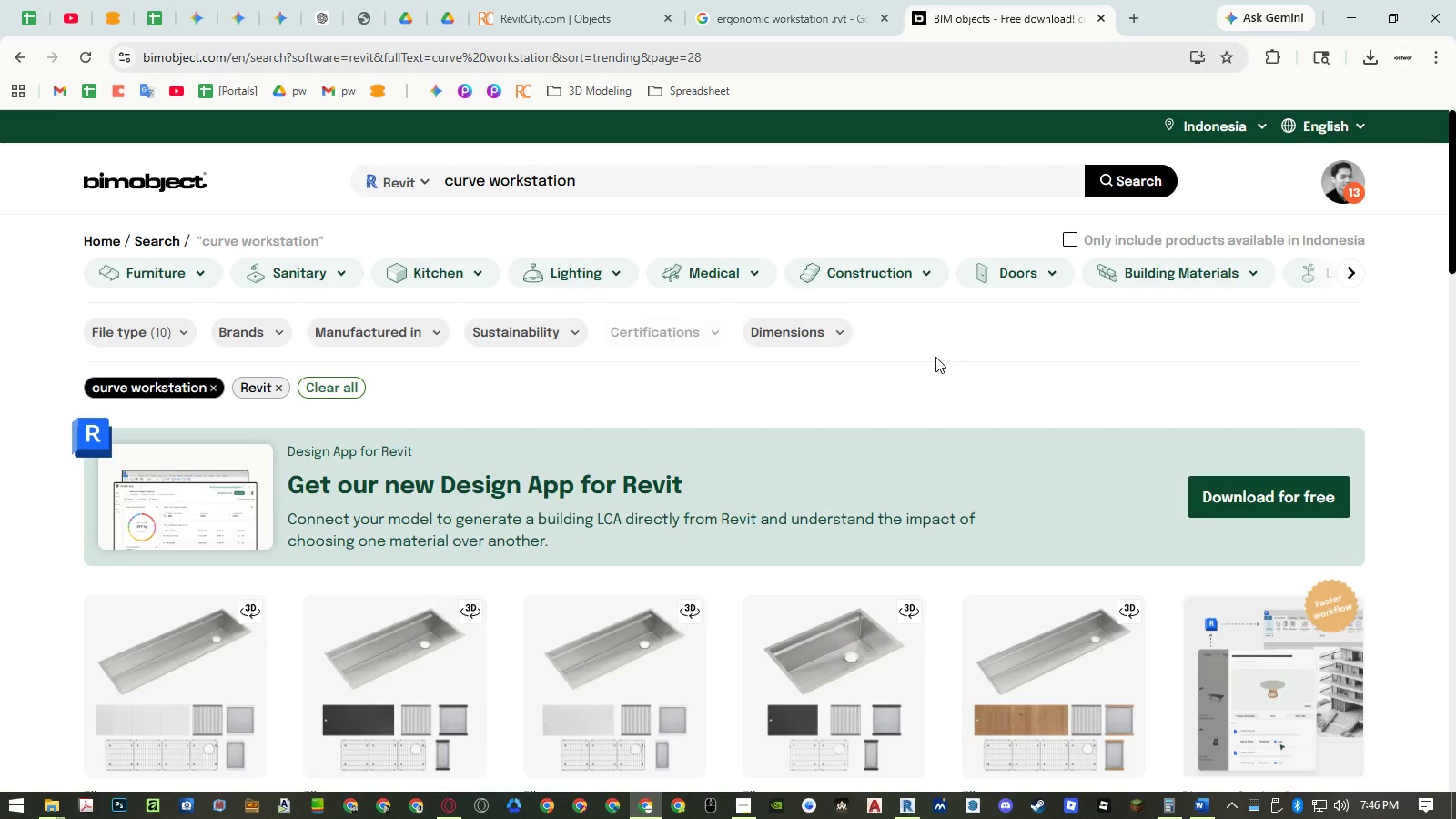 
scroll: coordinate [935, 357], scroll_direction: down, amount: 18.0
 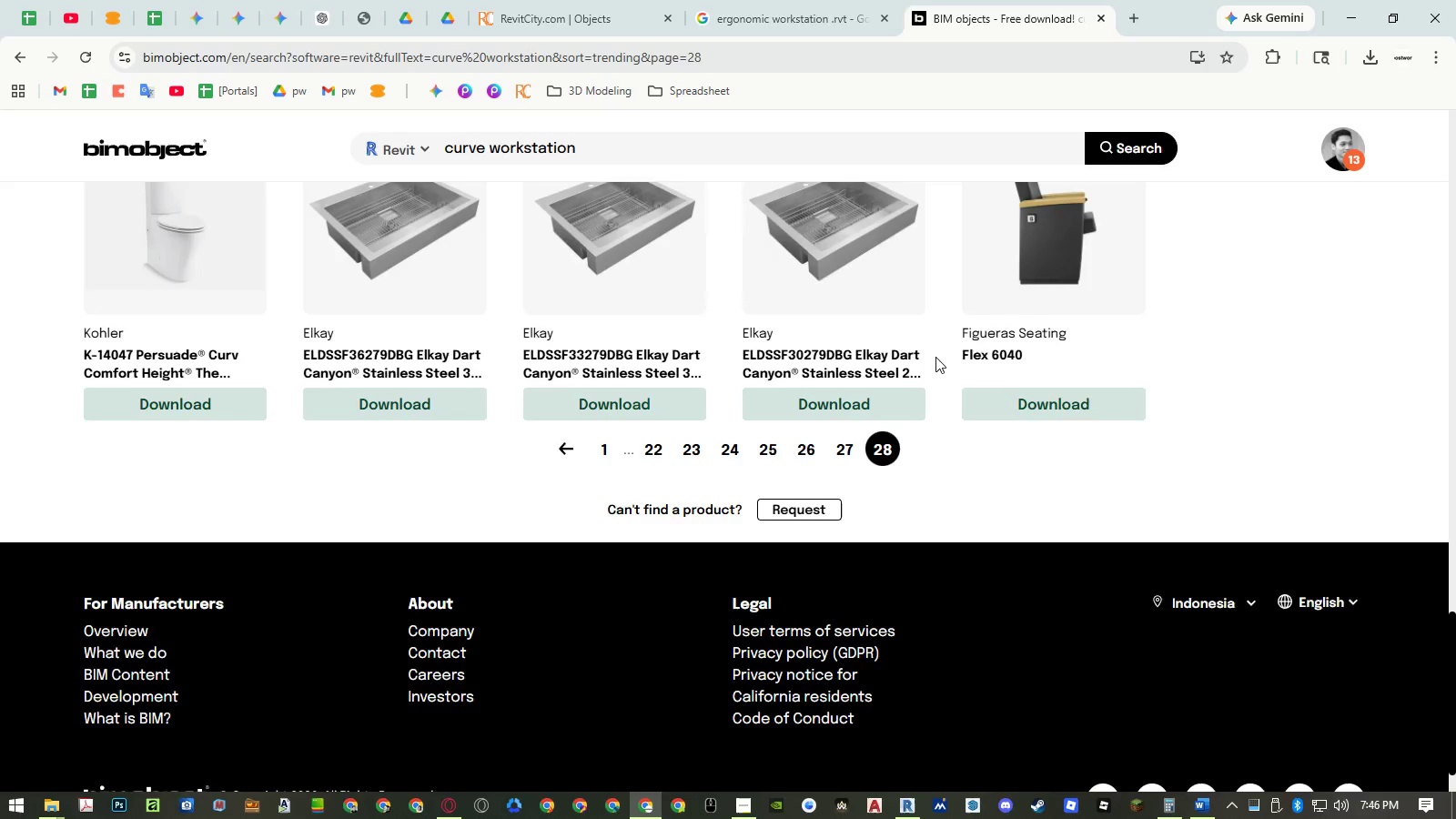 
scroll: coordinate [935, 357], scroll_direction: up, amount: 28.0
 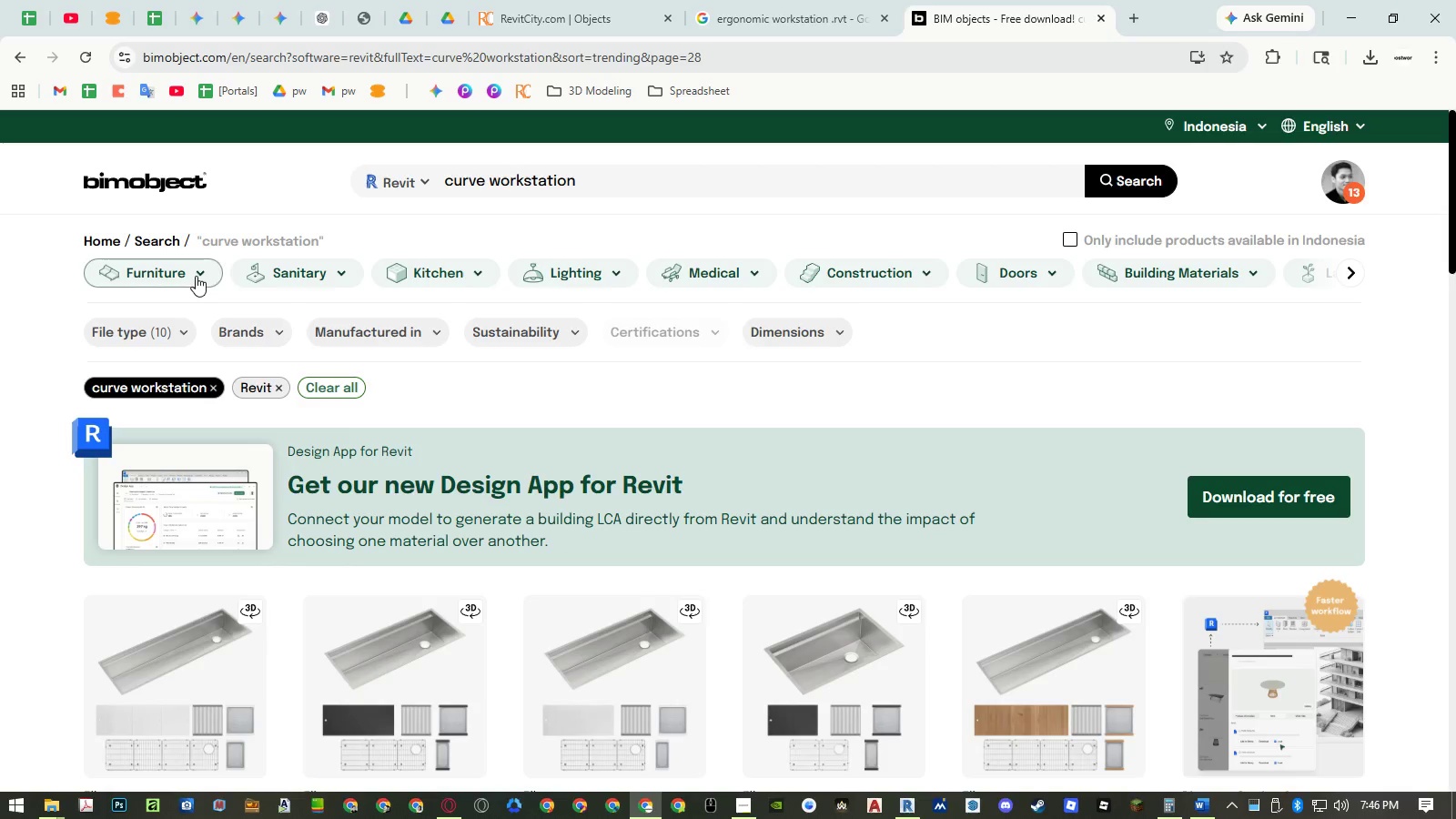 
left_click([475, 269])
 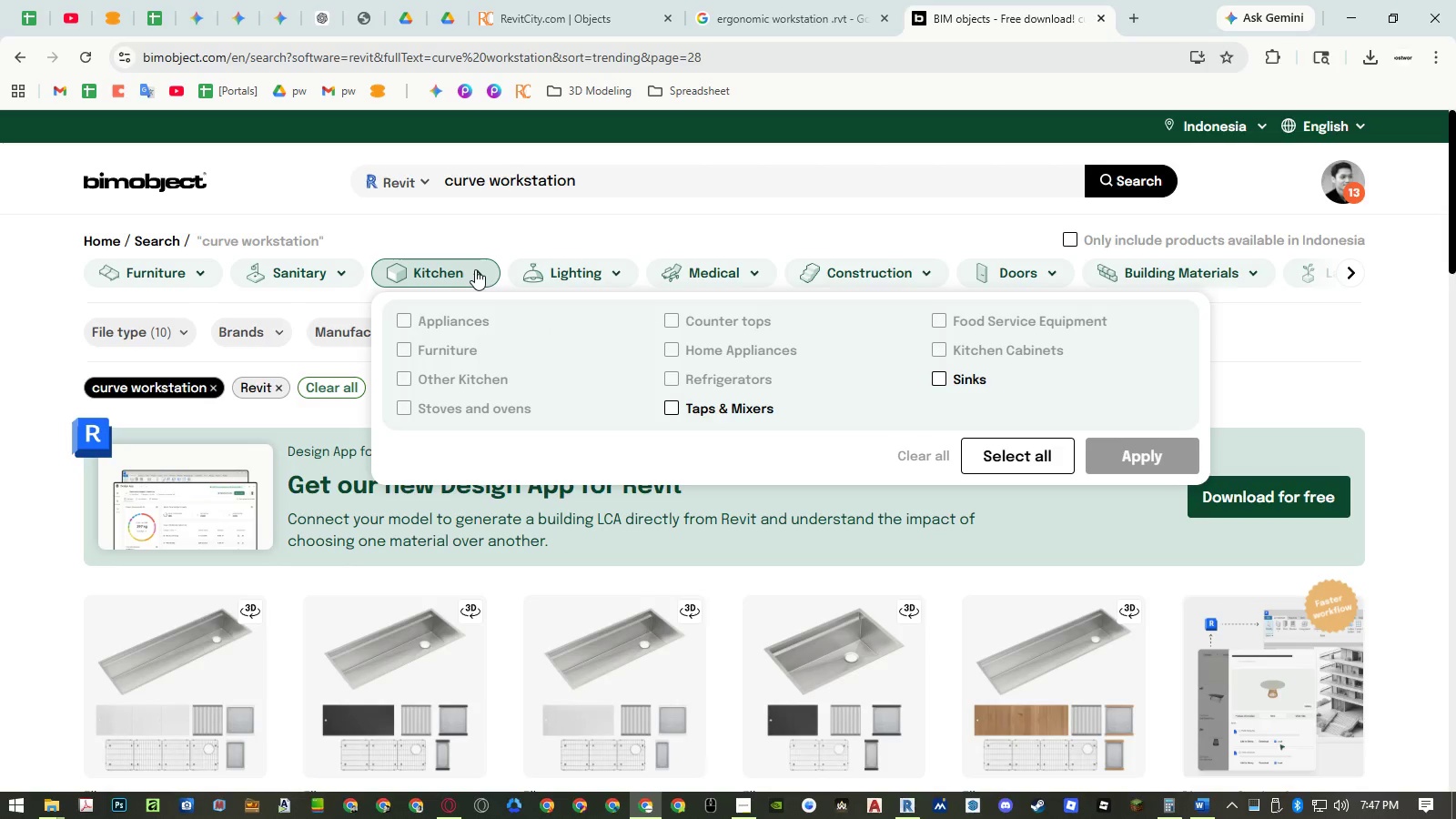 
left_click([475, 269])
 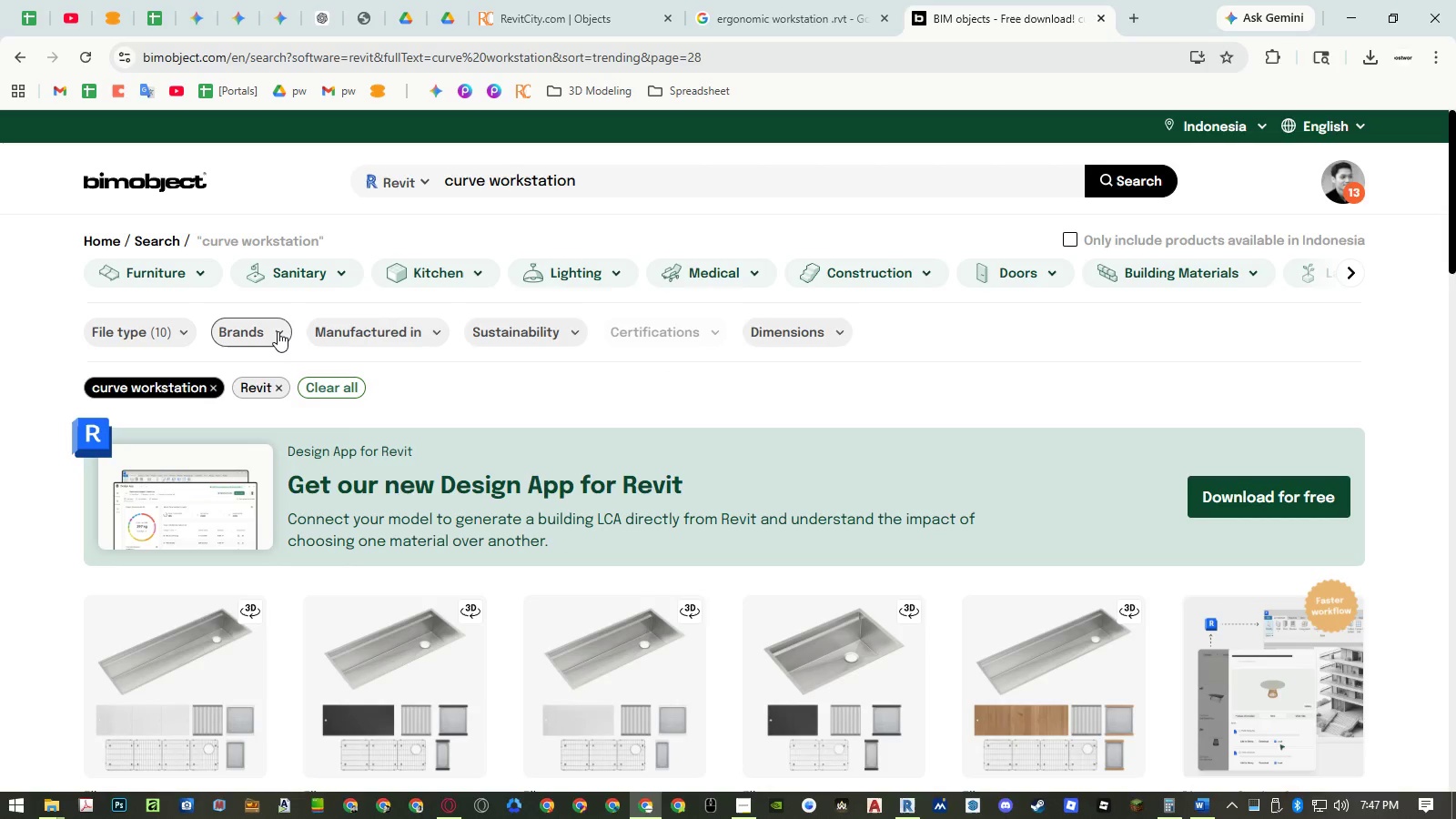 
left_click([278, 331])
 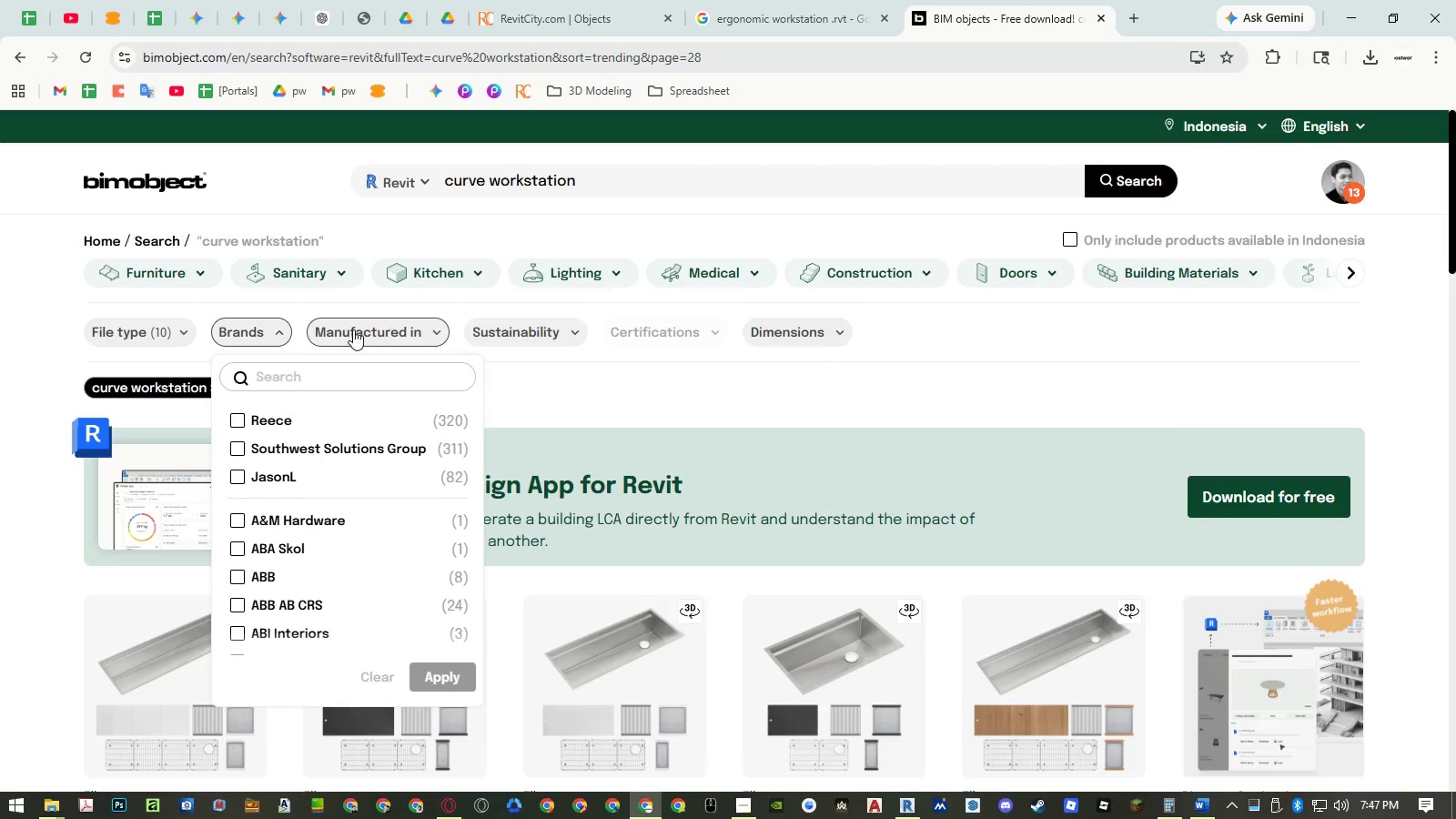 
left_click([180, 332])
 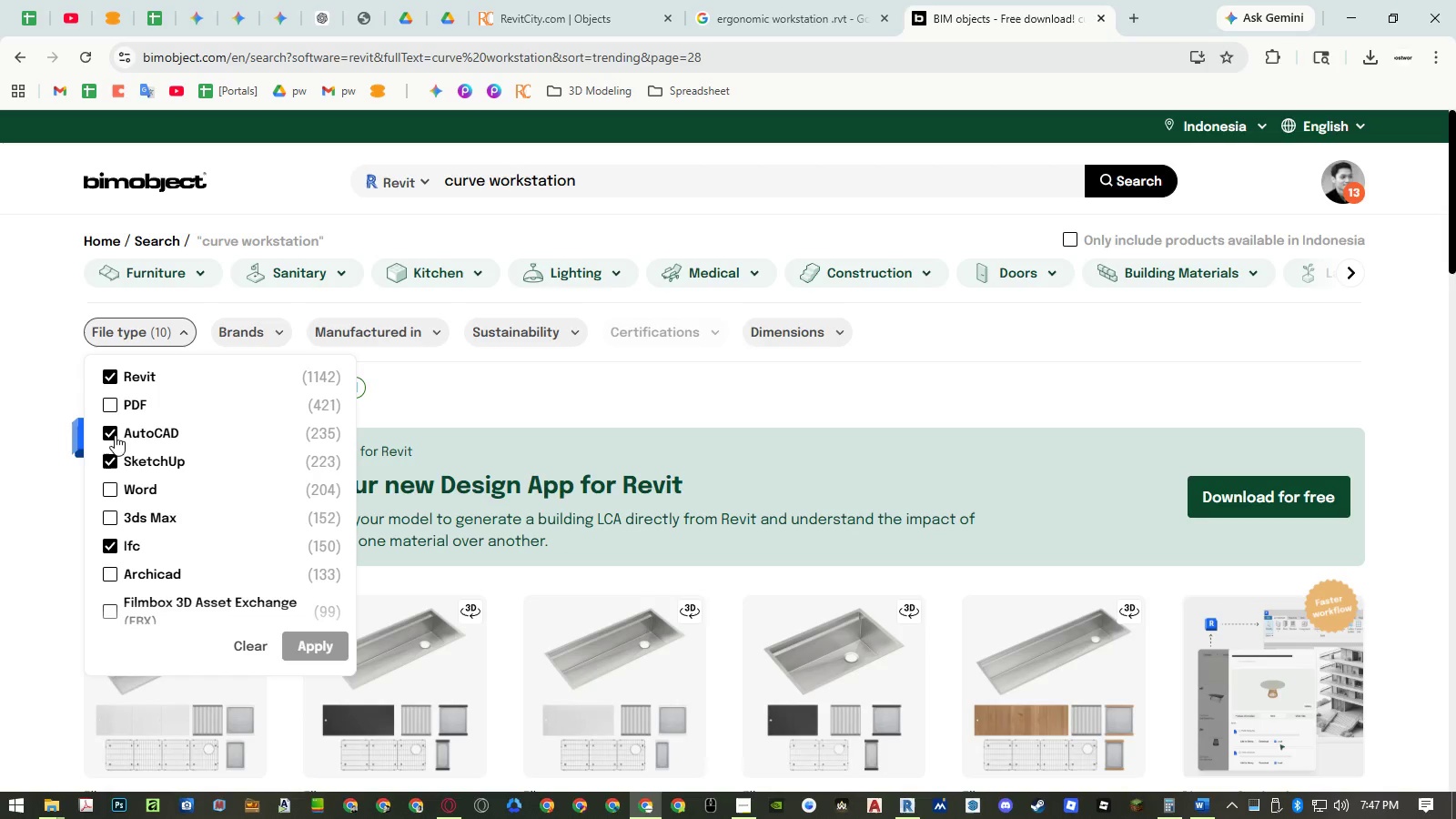 
double_click([107, 460])
 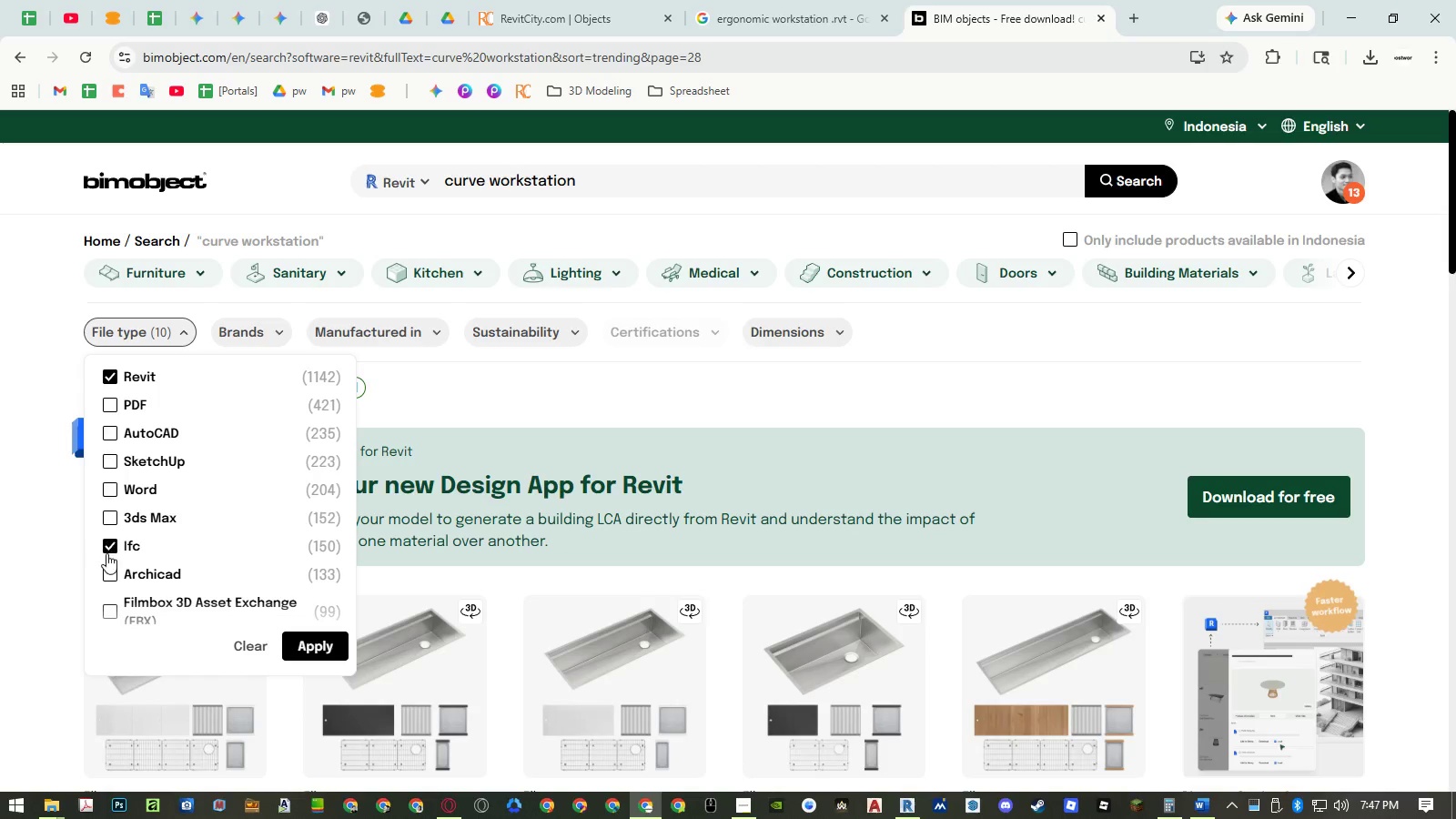 
triple_click([106, 553])
 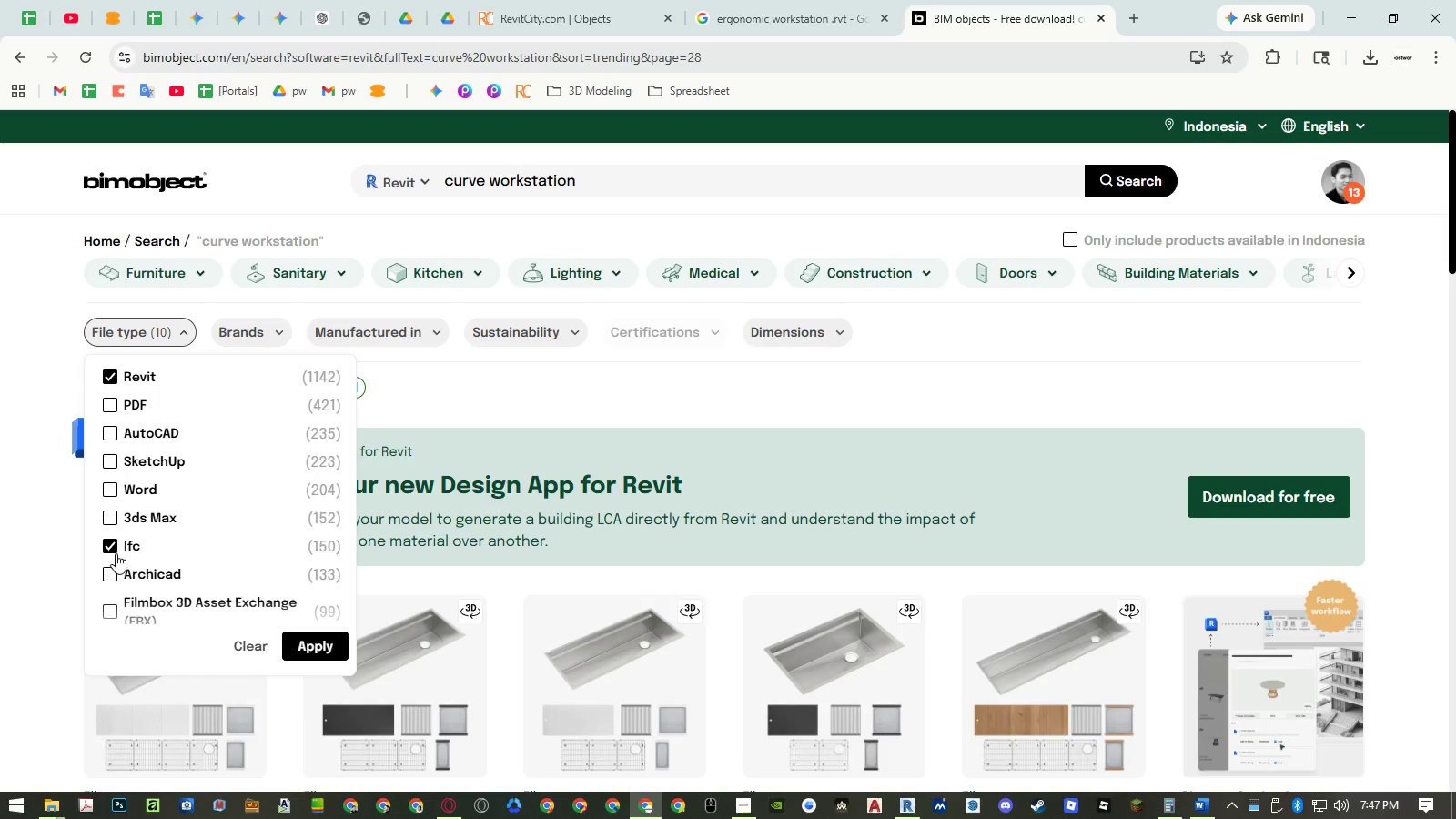 
left_click([112, 549])
 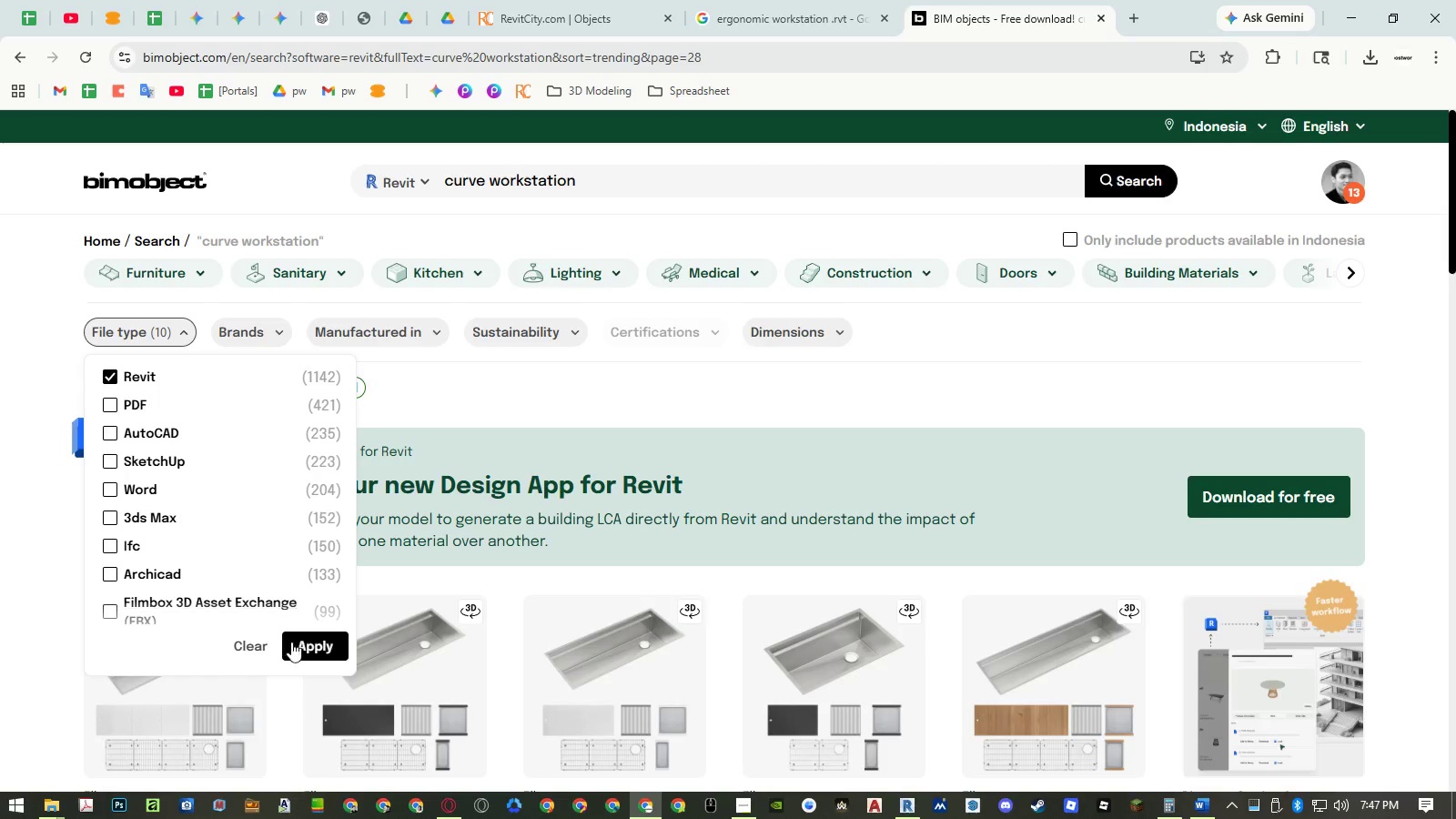 
left_click([310, 645])
 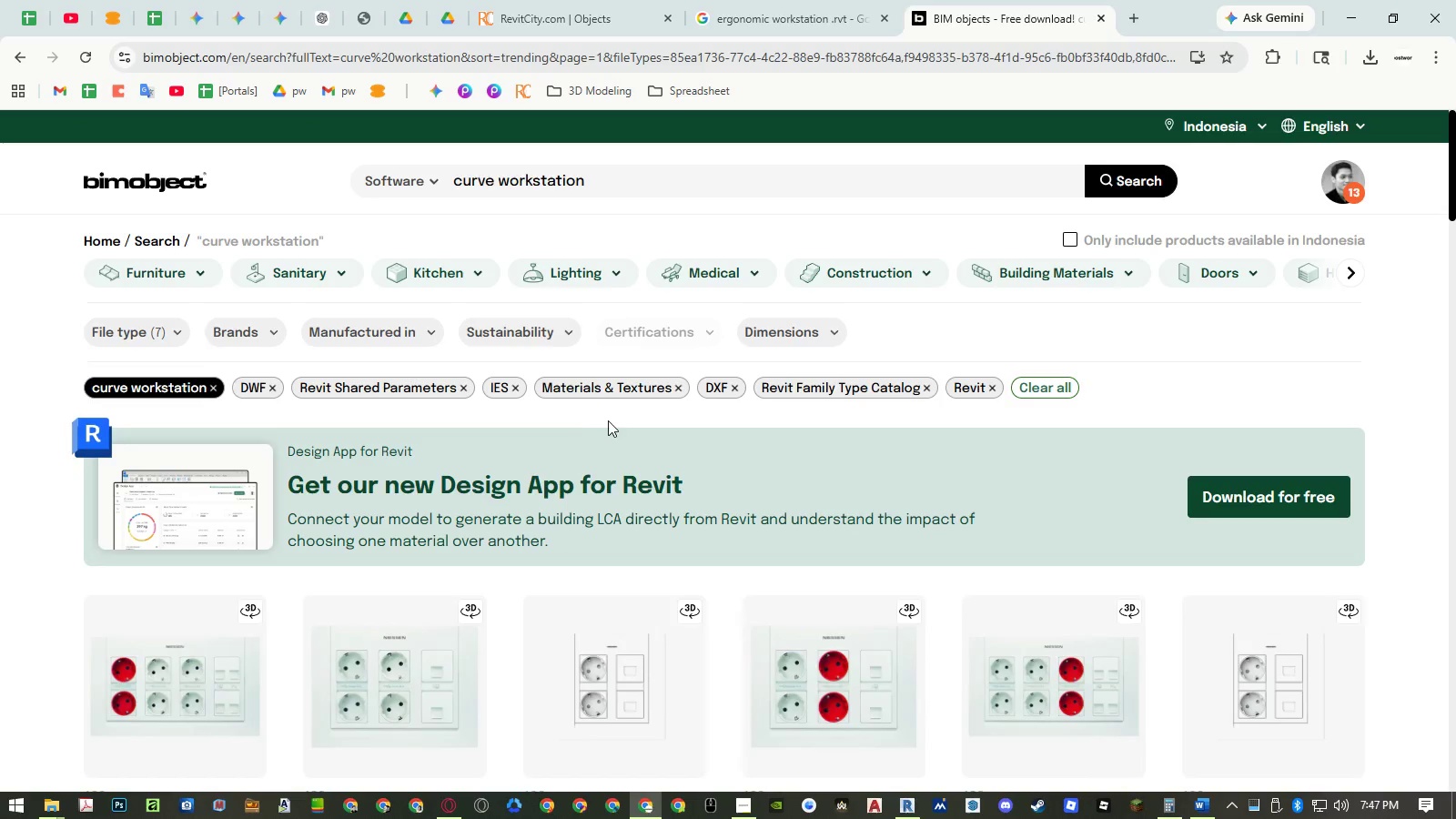 
scroll: coordinate [624, 407], scroll_direction: down, amount: 27.0
 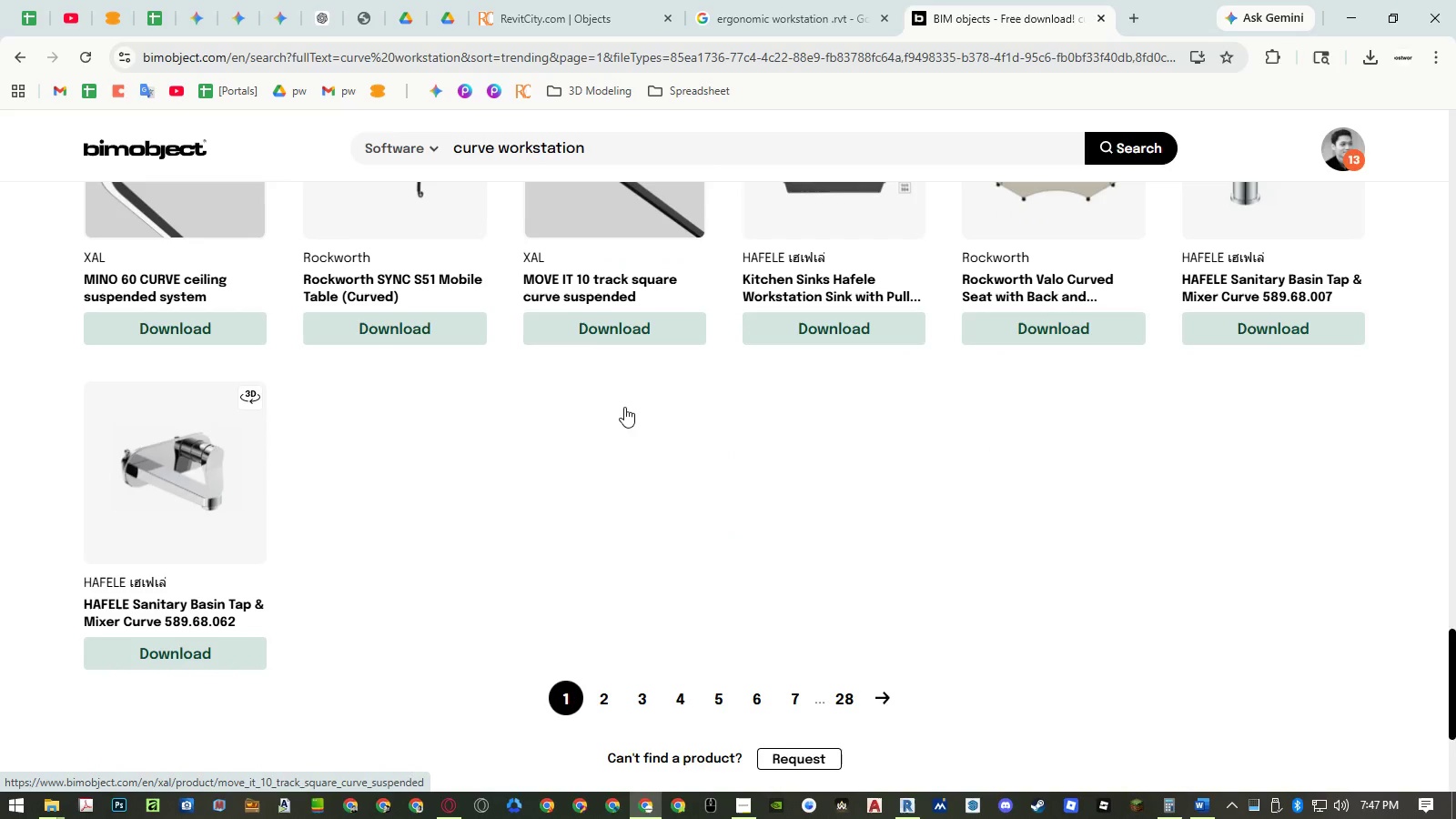 
scroll: coordinate [746, 485], scroll_direction: up, amount: 40.0
 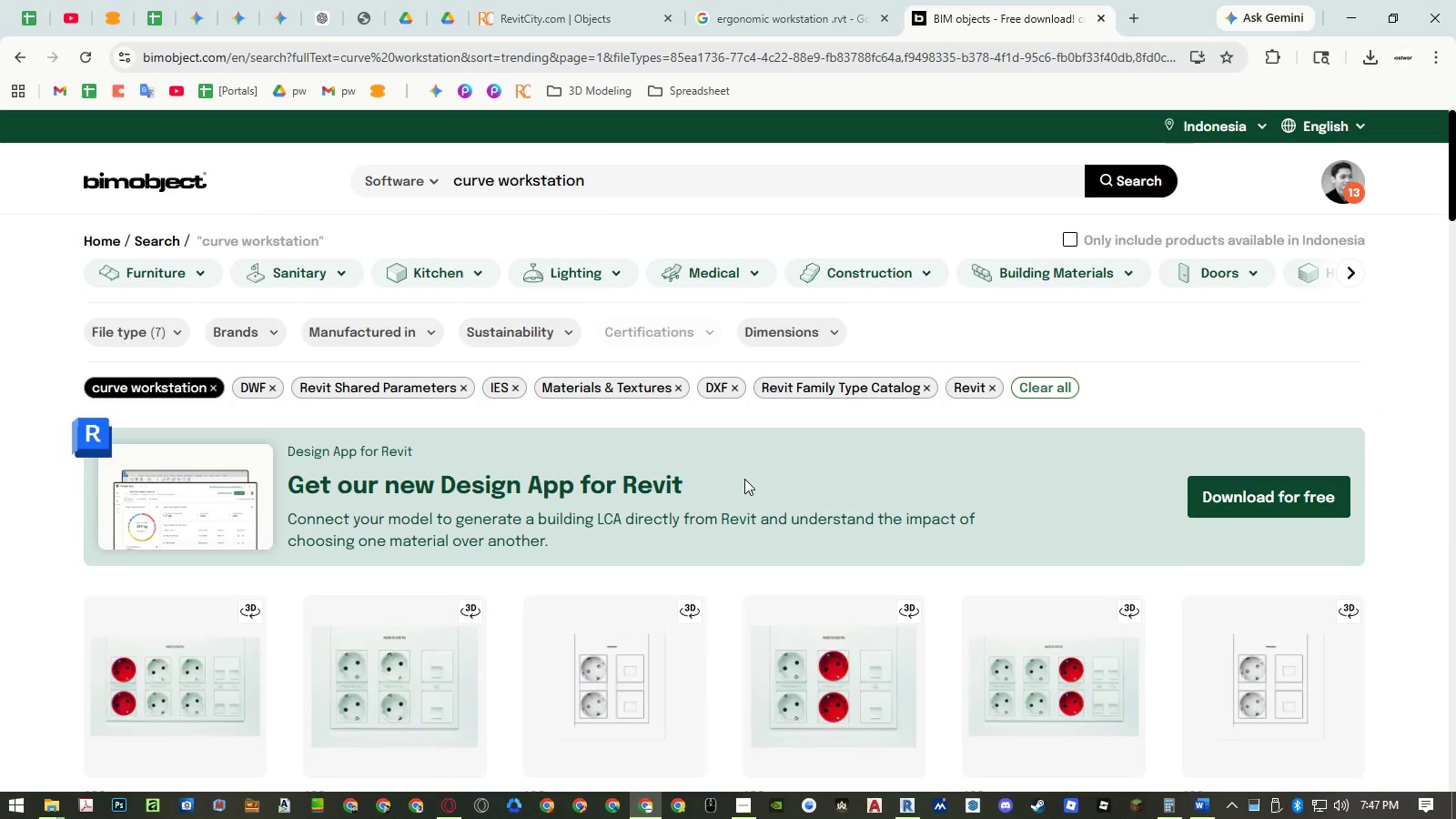 
scroll: coordinate [744, 479], scroll_direction: down, amount: 1.0
 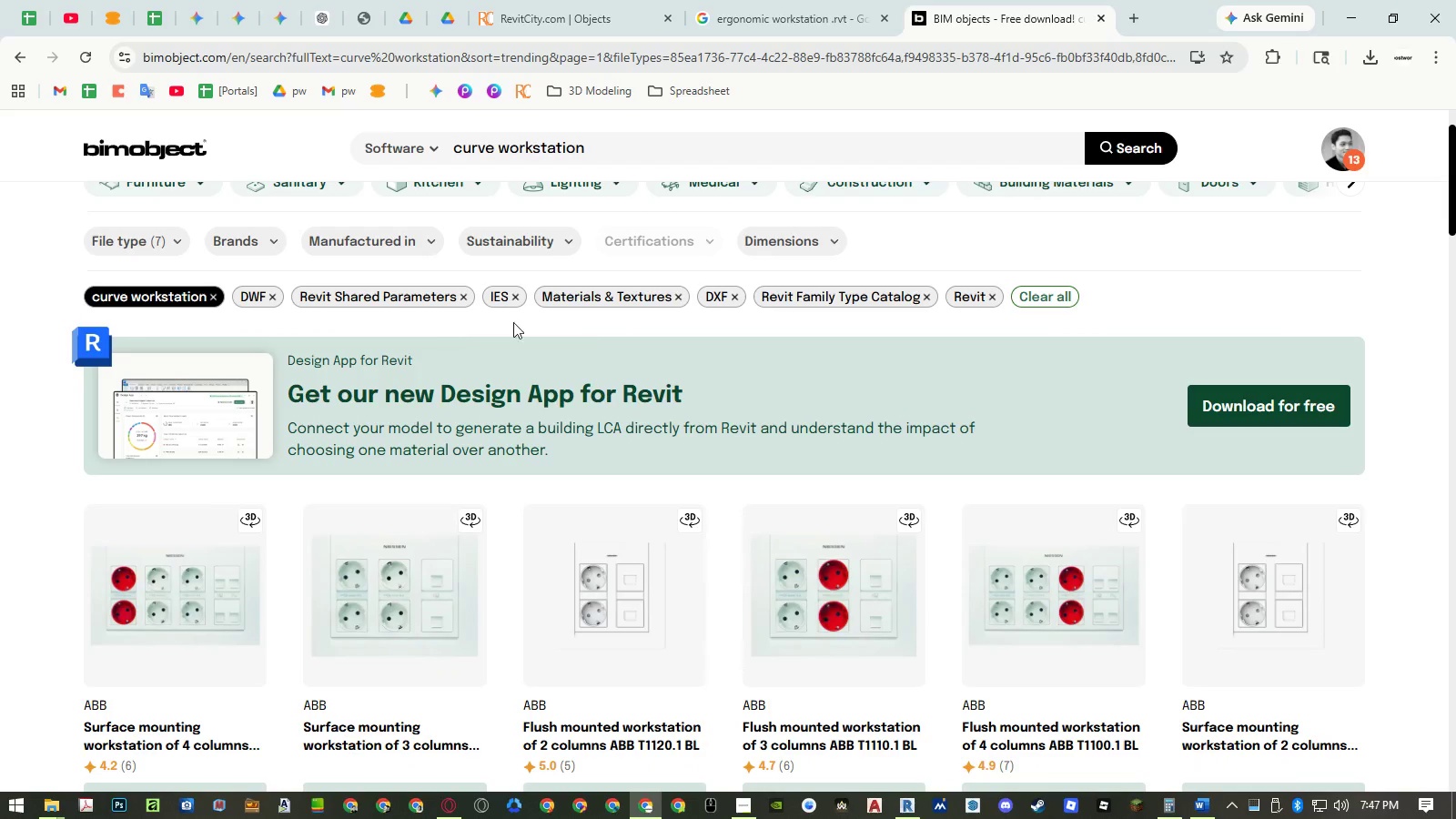 
scroll: coordinate [610, 333], scroll_direction: up, amount: 2.0
 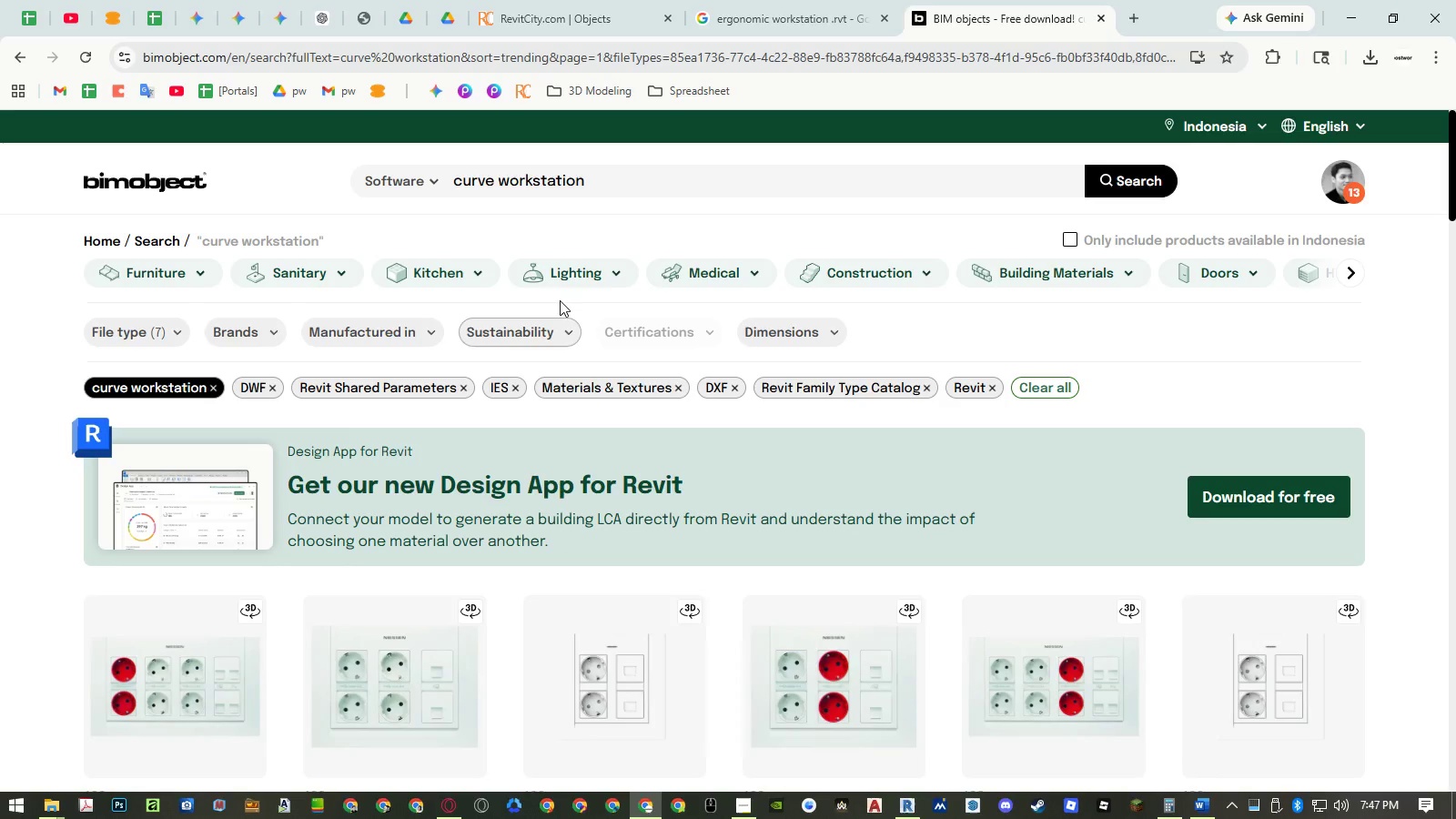 
left_click([464, 285])
 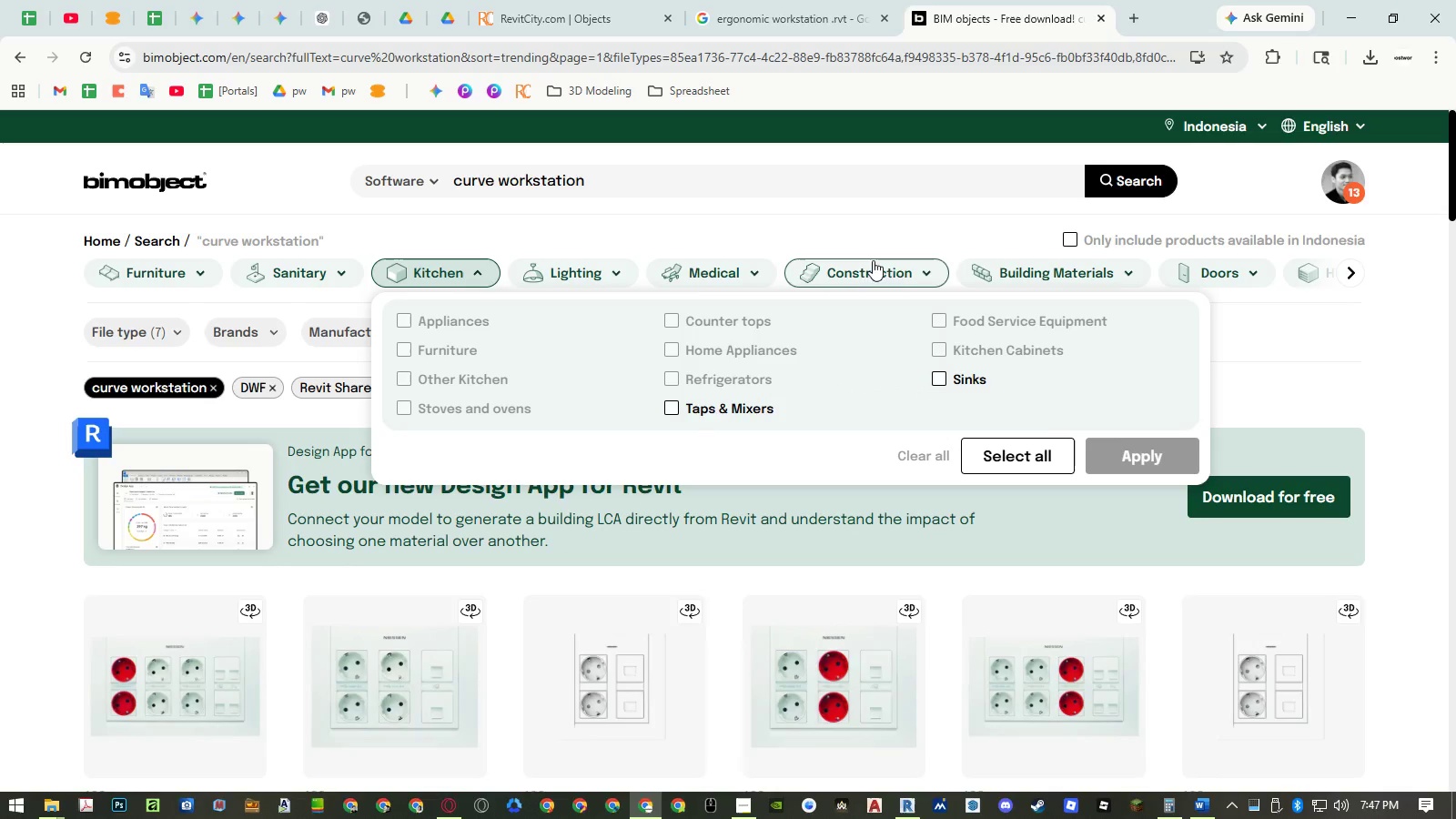 
left_click([1036, 262])
 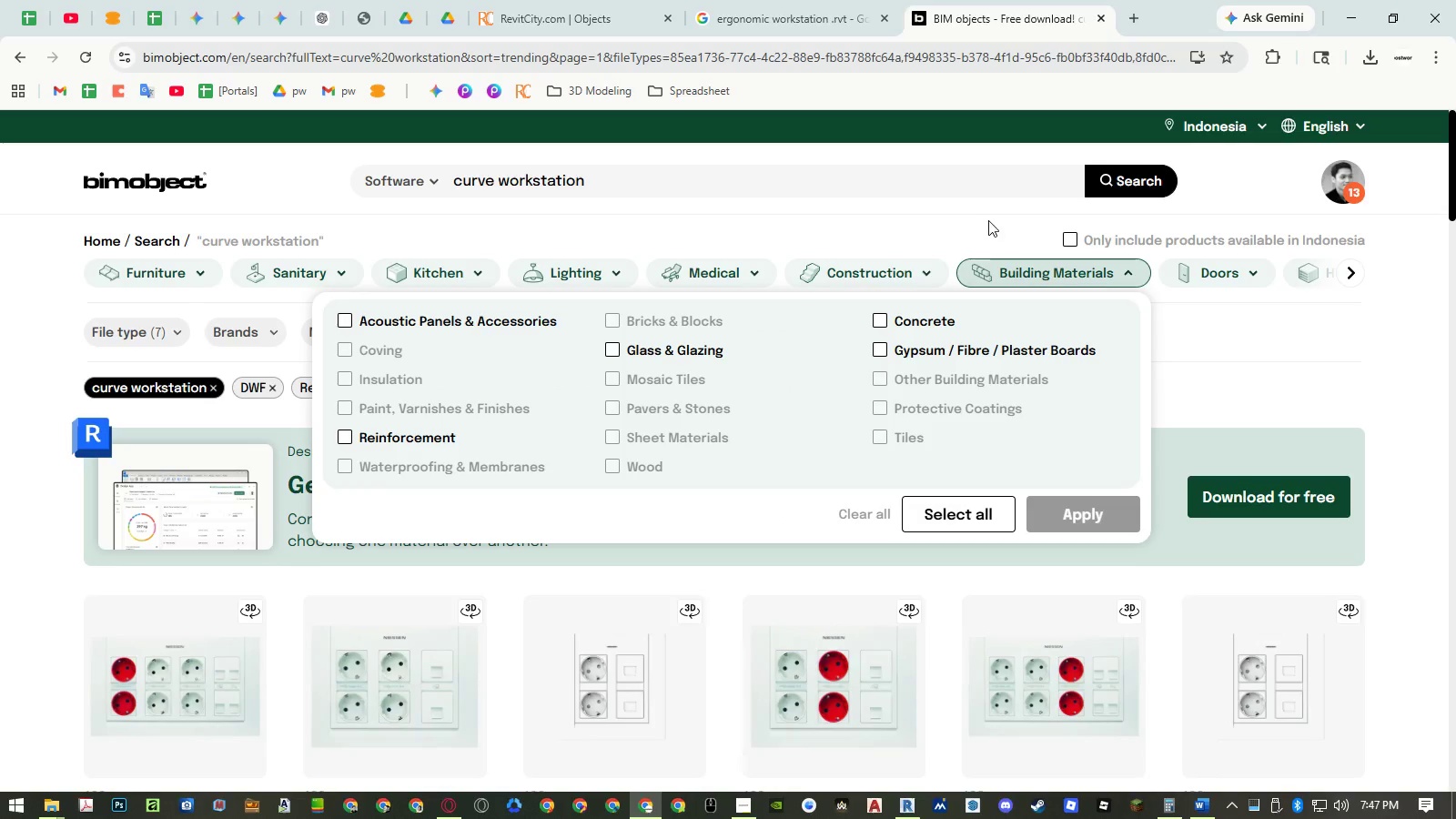 
left_click([978, 209])
 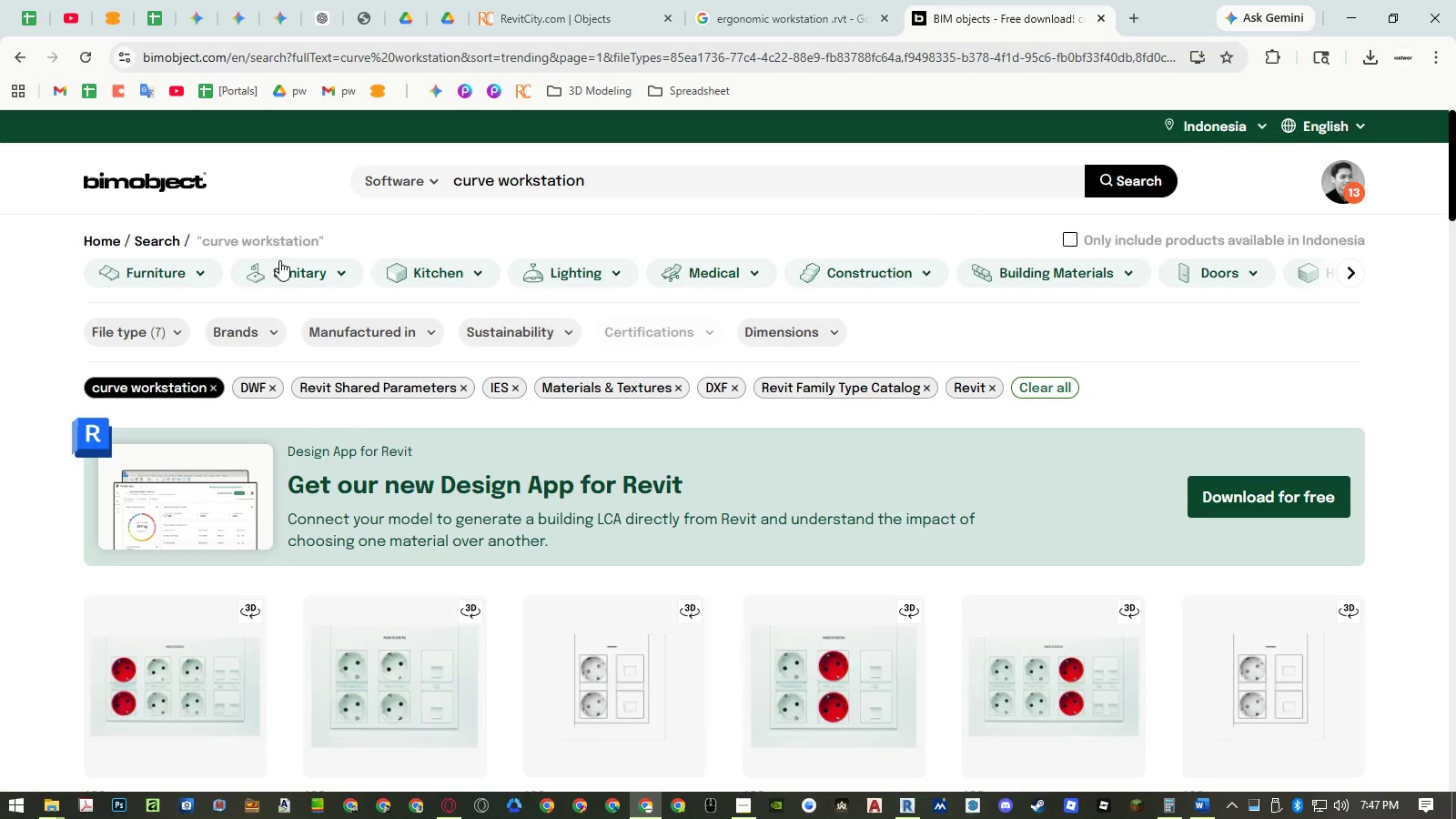 
left_click([161, 278])
 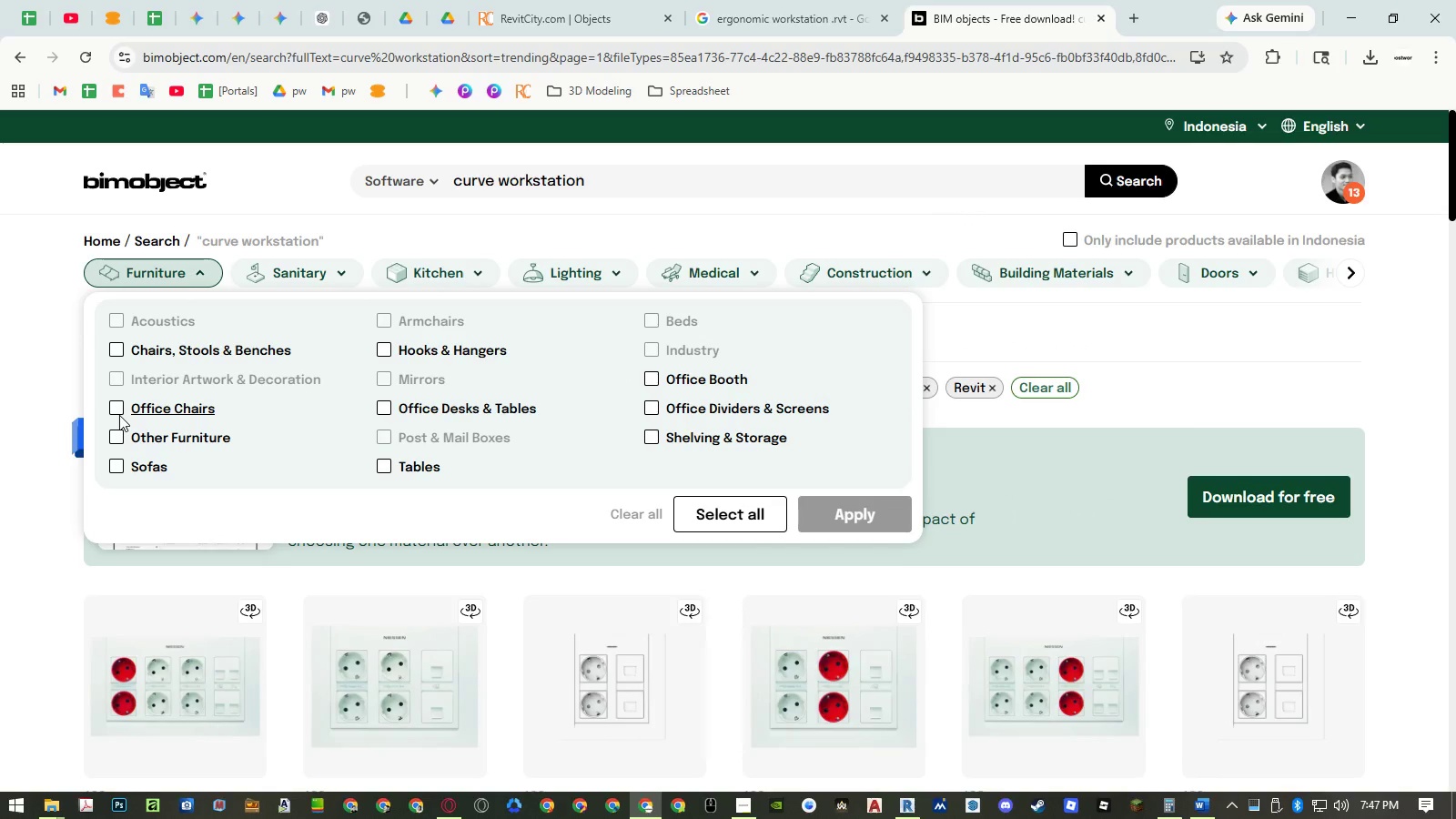 
left_click([382, 407])
 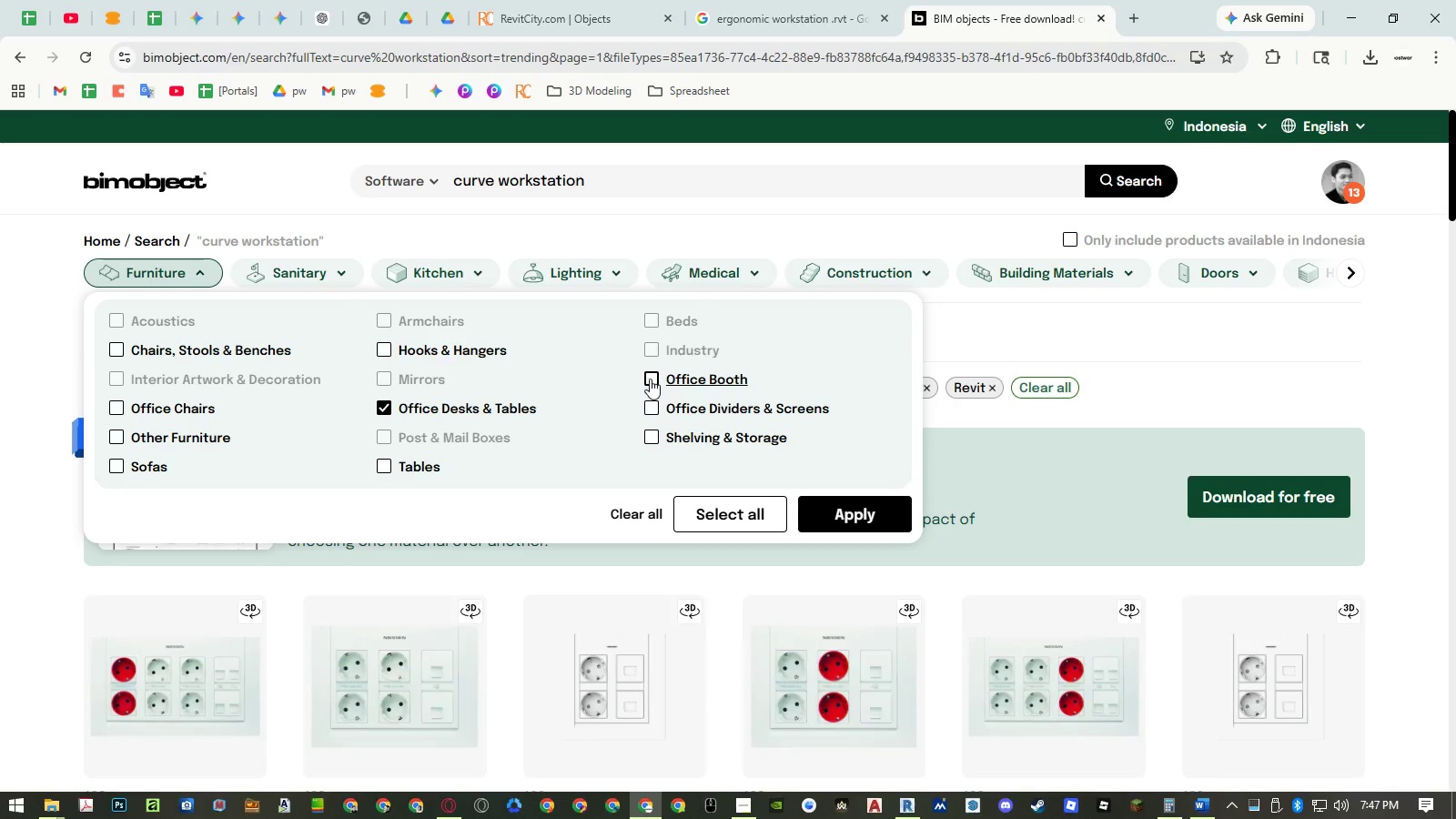 
double_click([654, 410])
 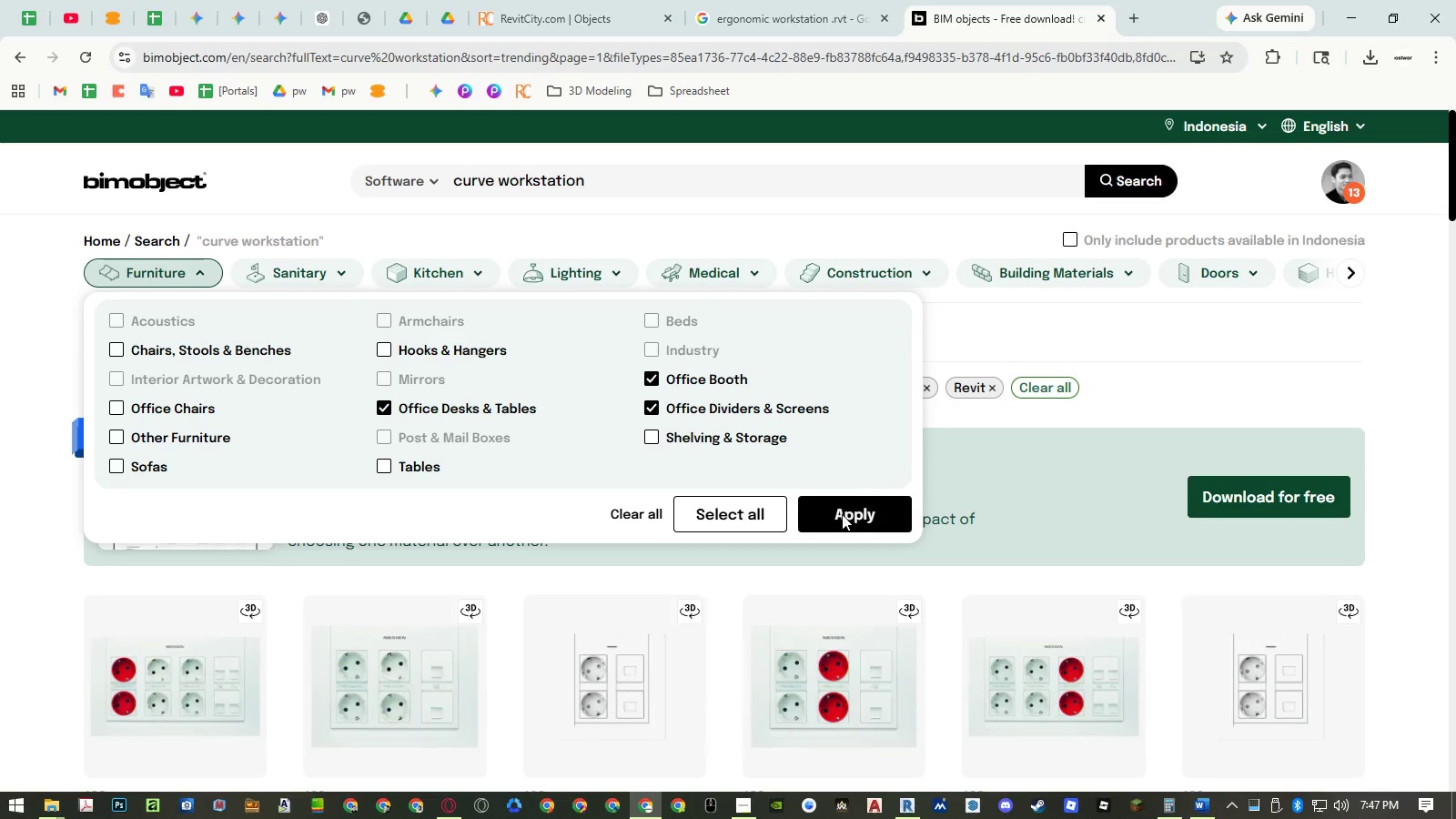 
left_click([858, 513])
 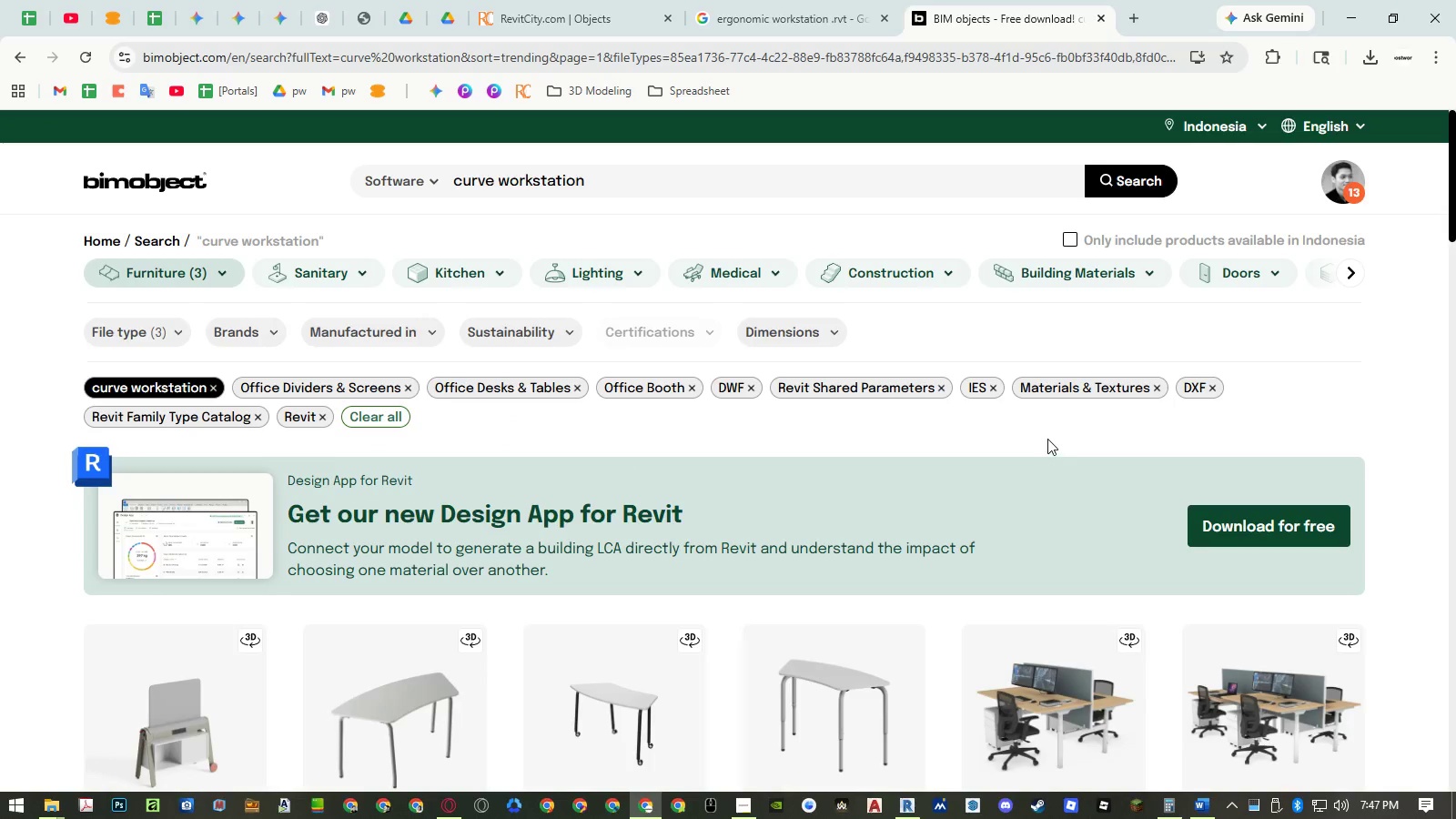 
scroll: coordinate [1003, 413], scroll_direction: down, amount: 16.0
 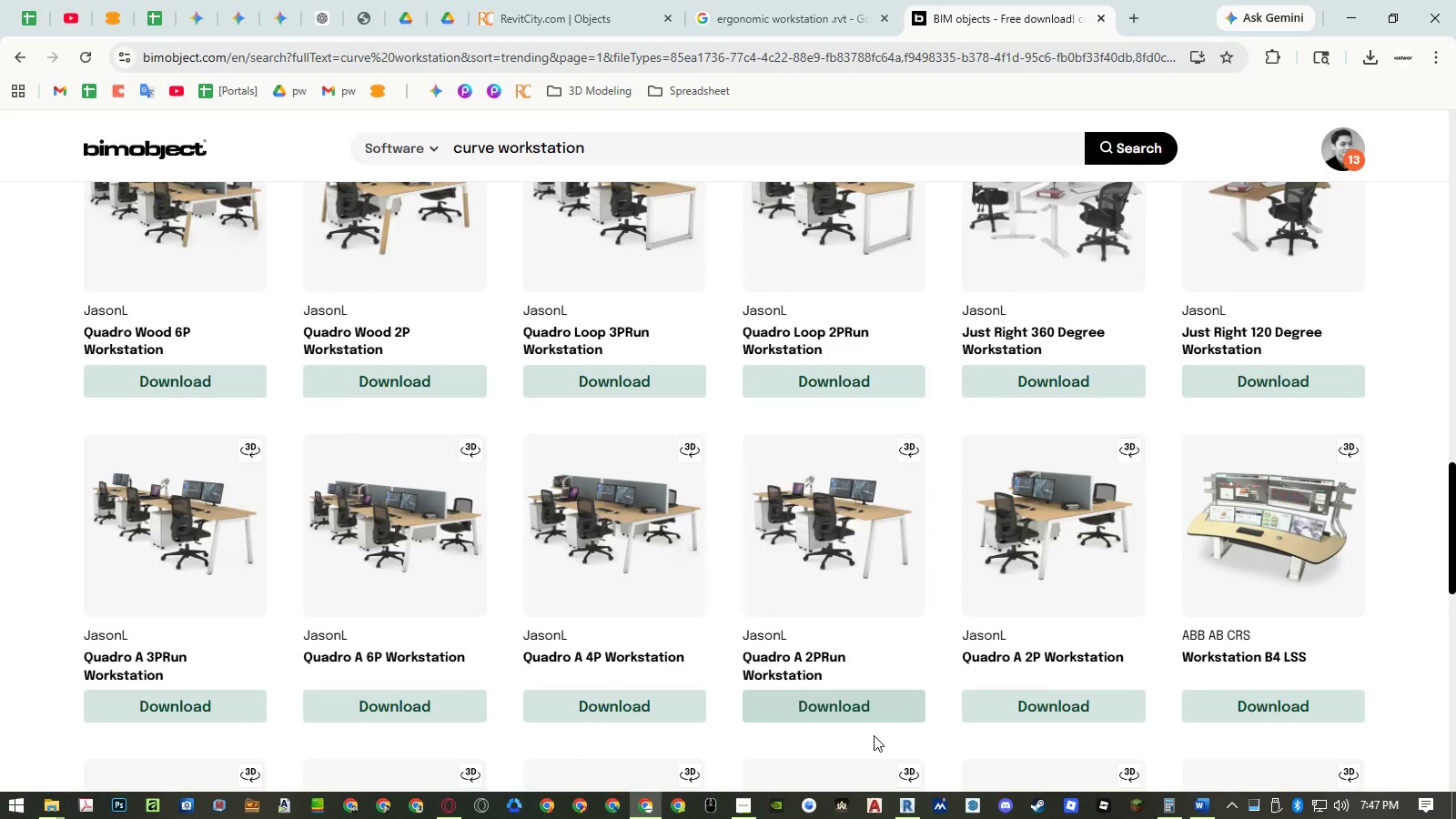 
left_click([904, 804])
 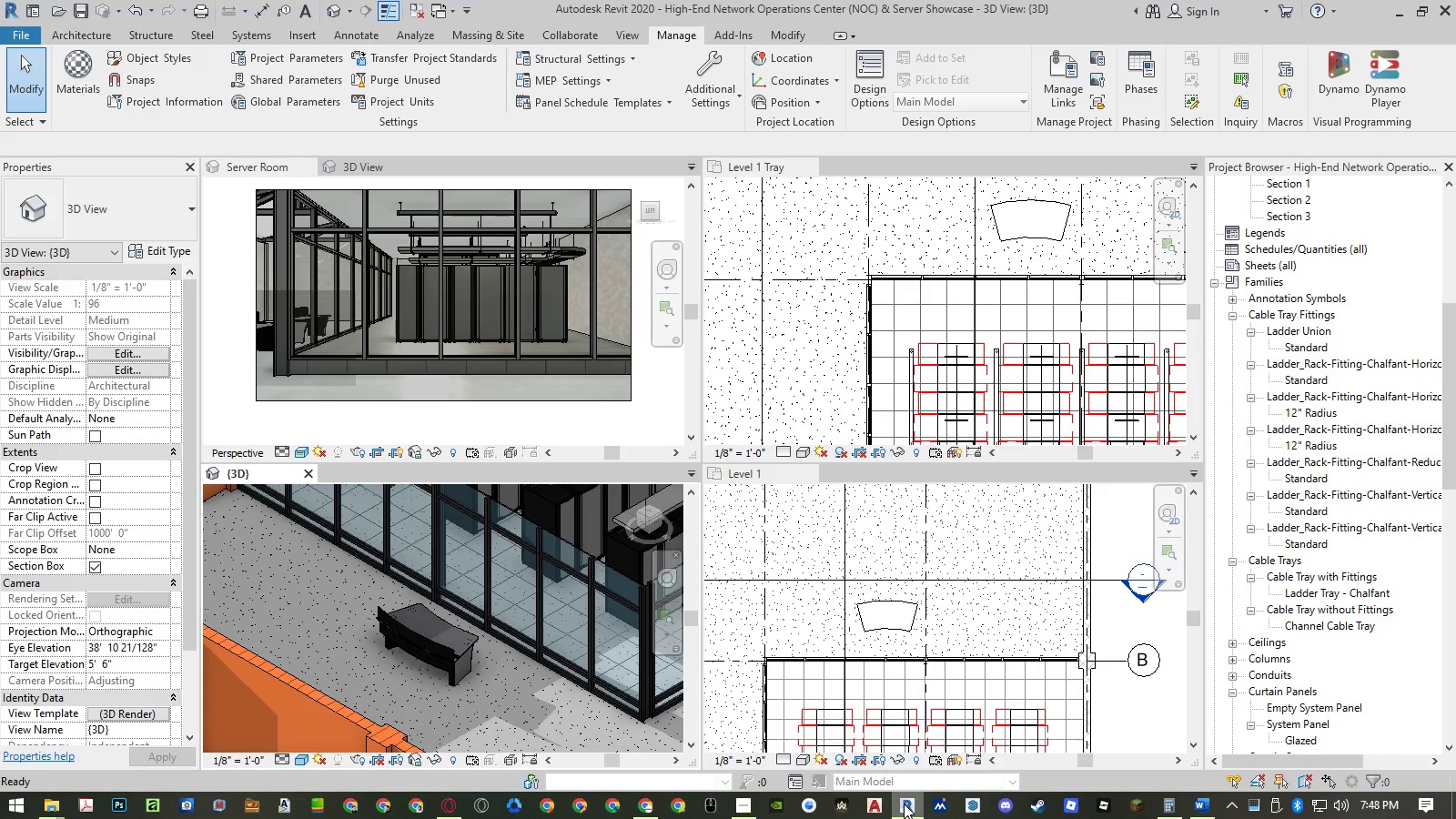 
left_click([904, 804])
 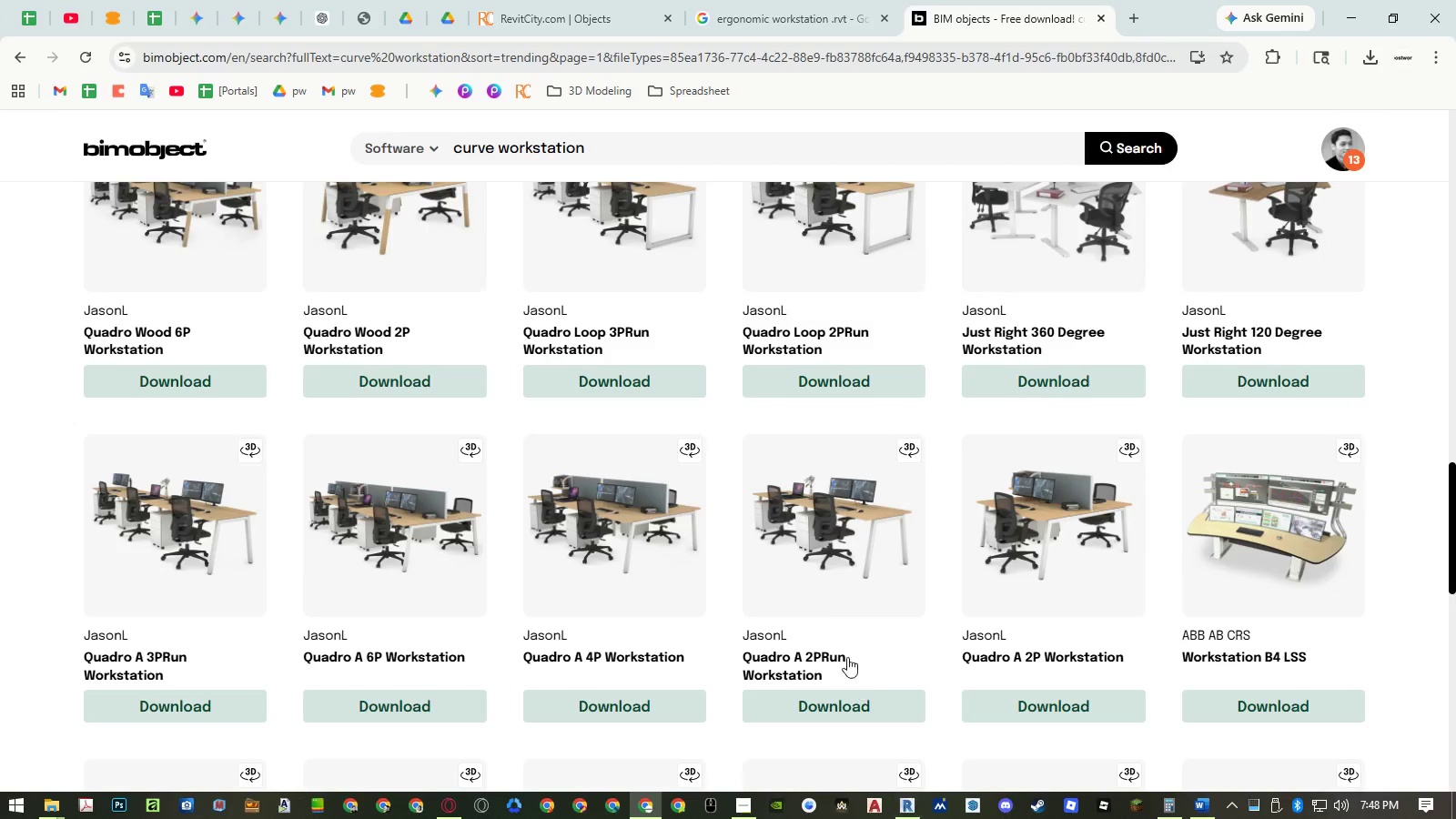 
scroll: coordinate [811, 596], scroll_direction: down, amount: 9.0
 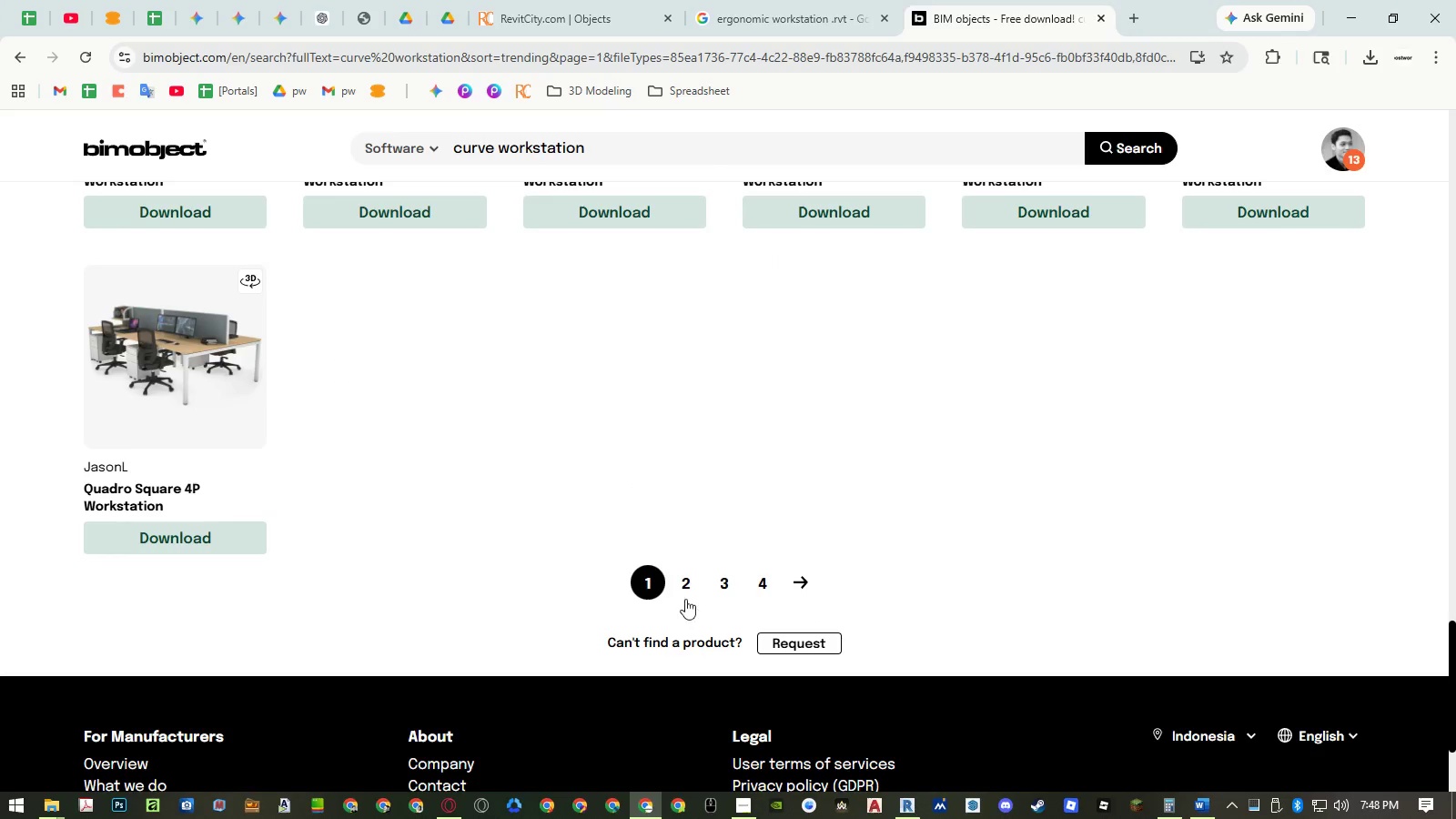 
left_click([683, 596])
 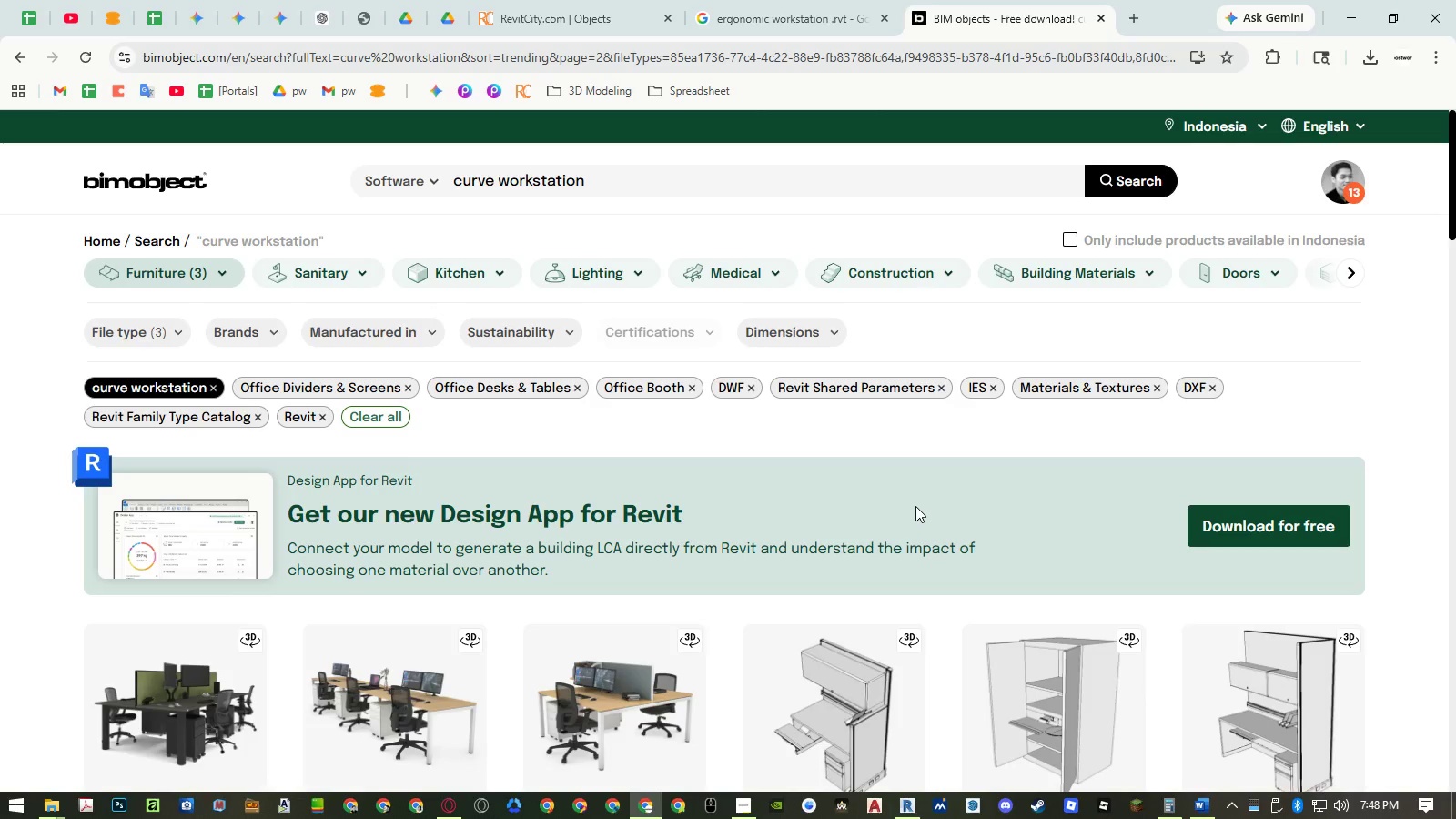 
scroll: coordinate [916, 504], scroll_direction: down, amount: 17.0
 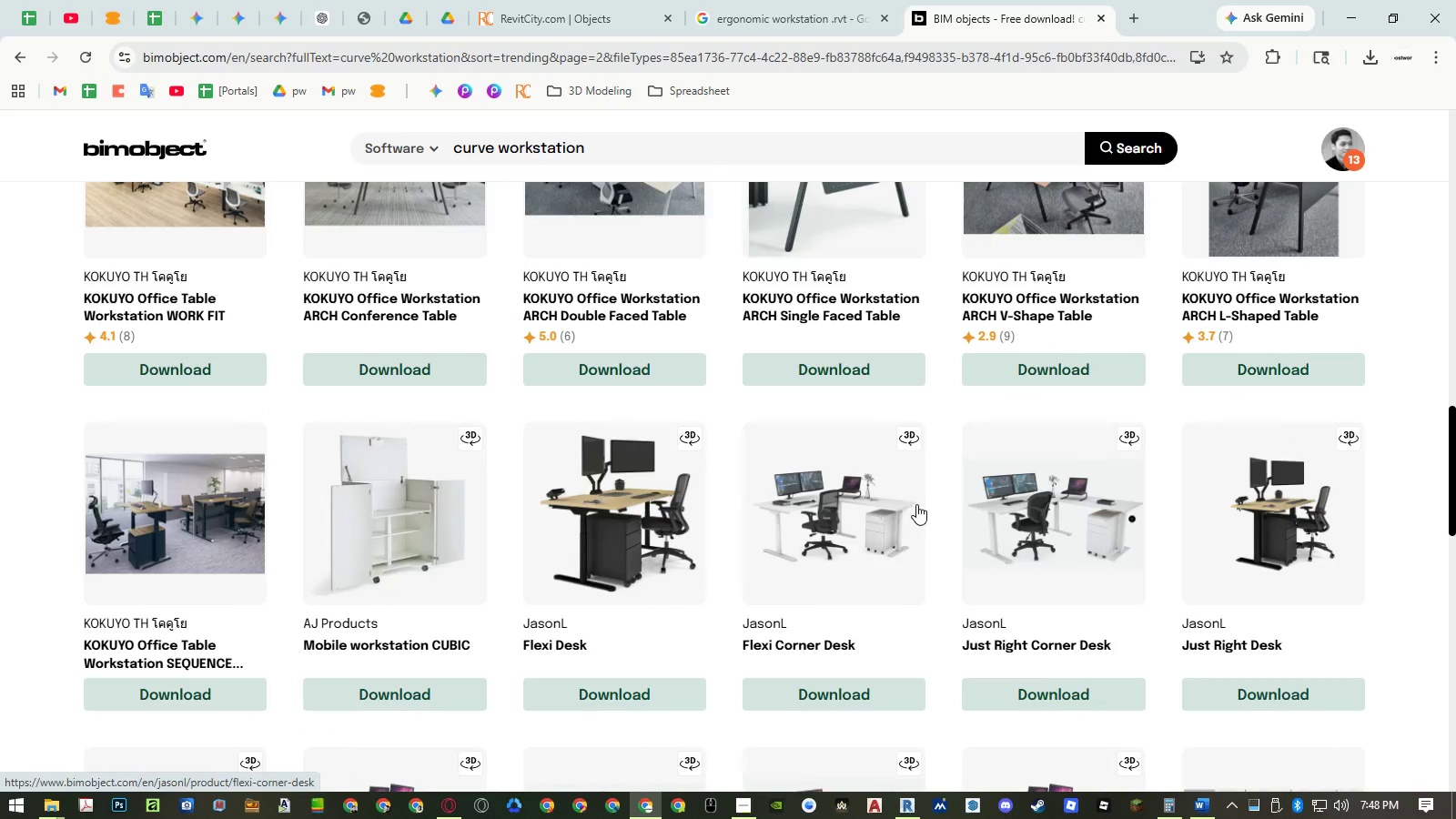 
scroll: coordinate [902, 548], scroll_direction: down, amount: 12.0
 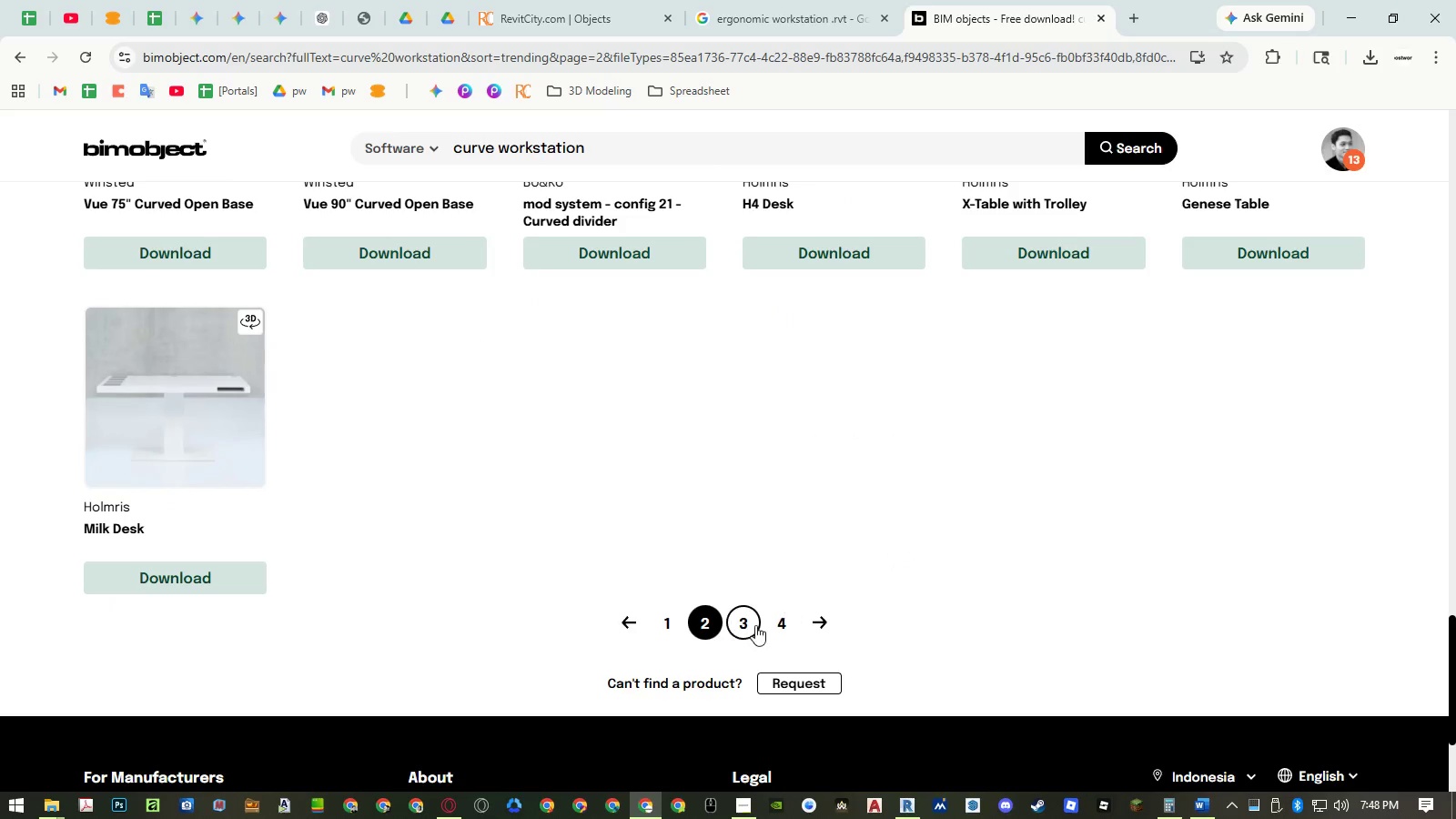 
left_click([751, 628])
 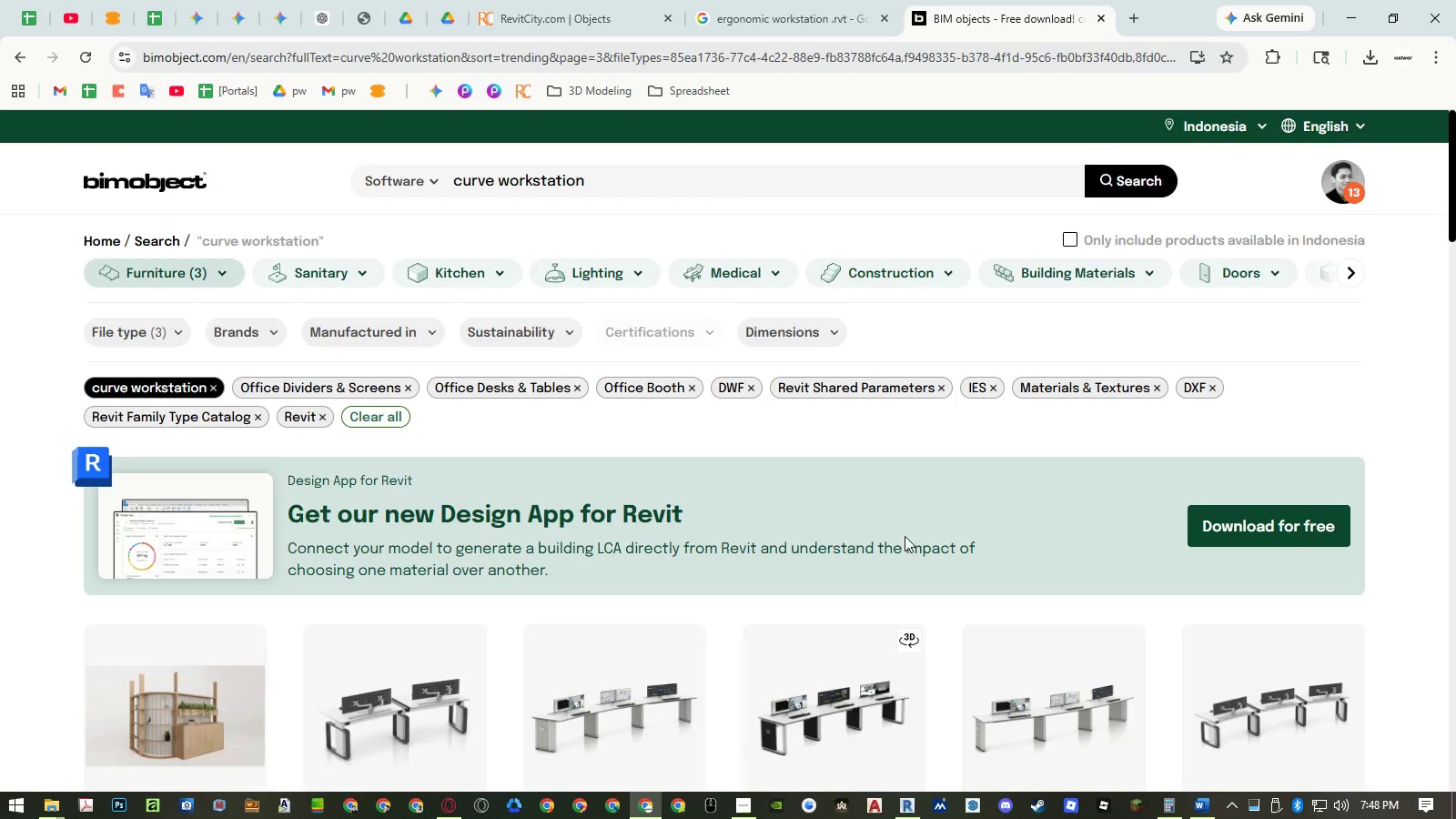 
scroll: coordinate [900, 511], scroll_direction: down, amount: 5.0
 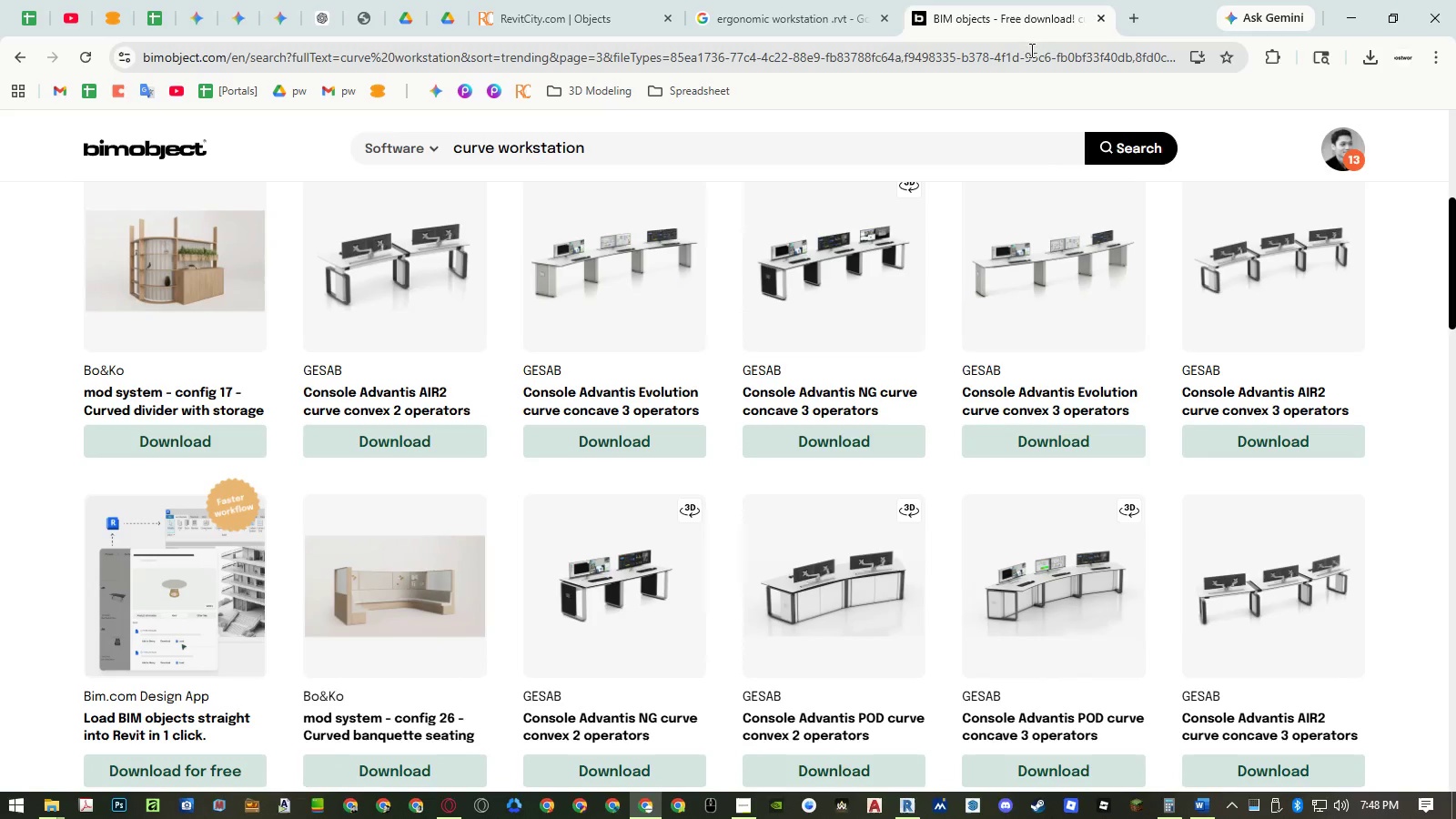 
left_click([1126, 16])
 